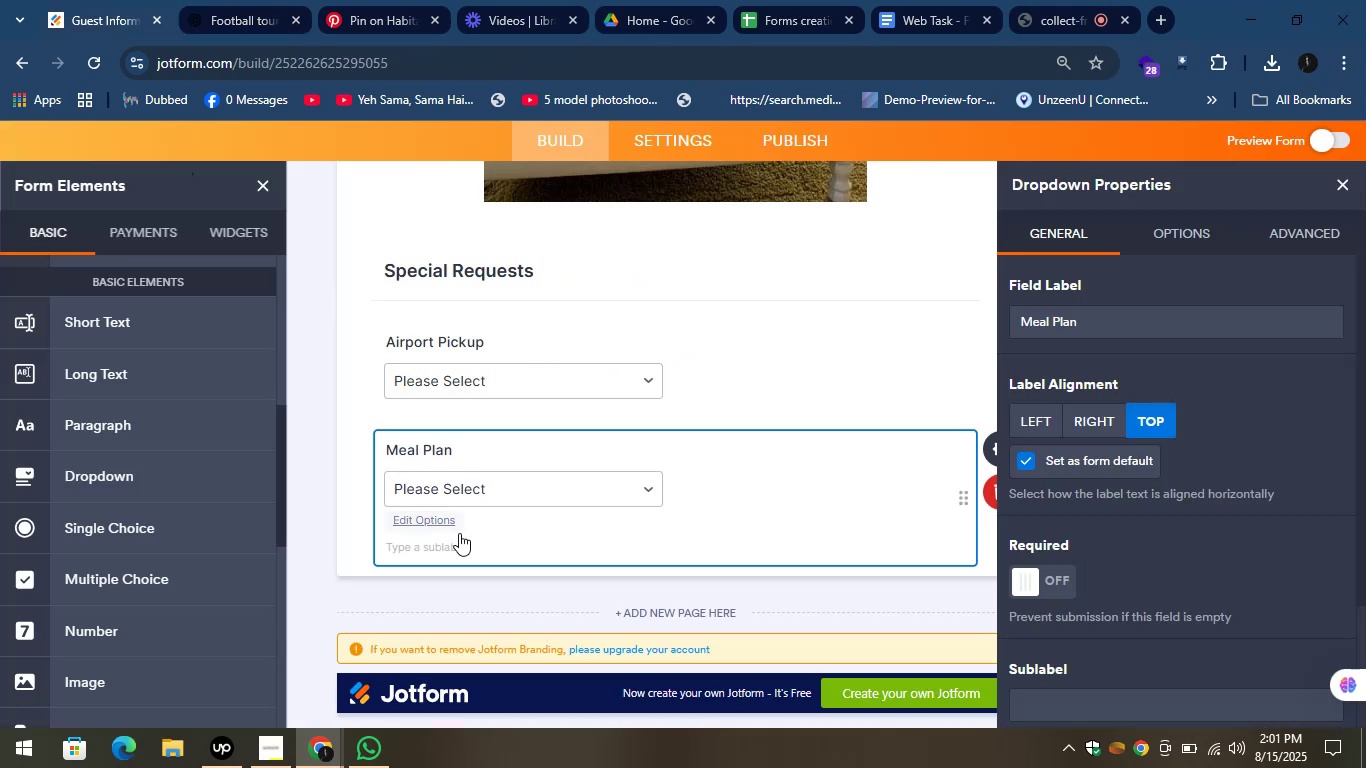 
left_click([495, 496])
 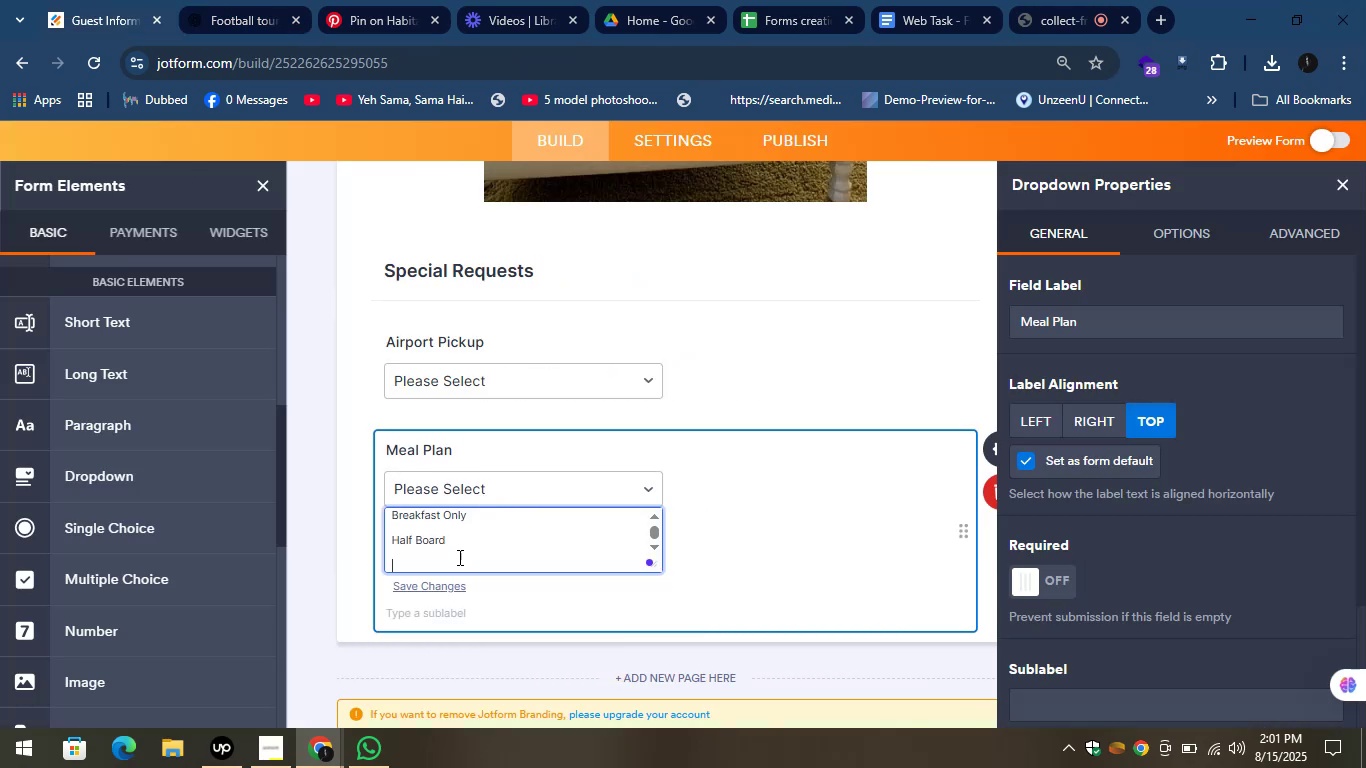 
key(Control+V)
 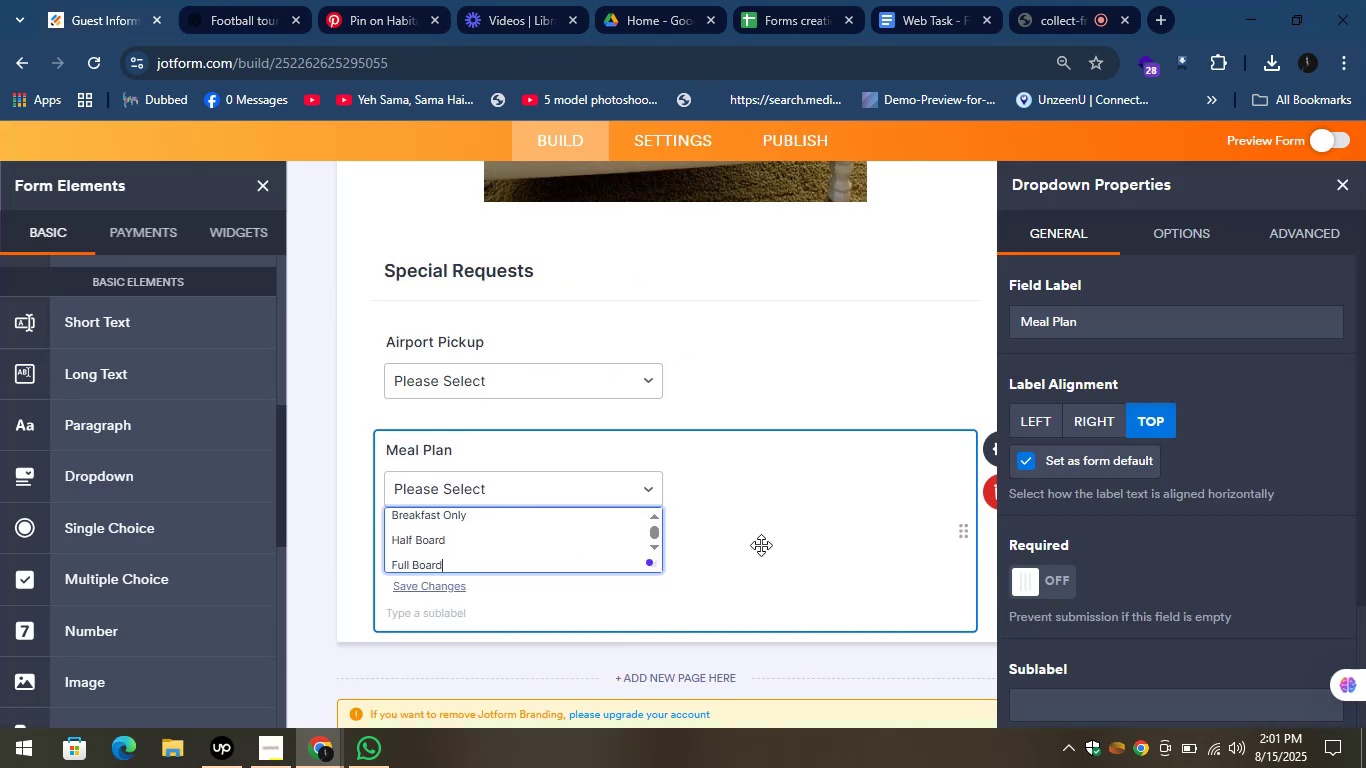 
left_click([755, 499])
 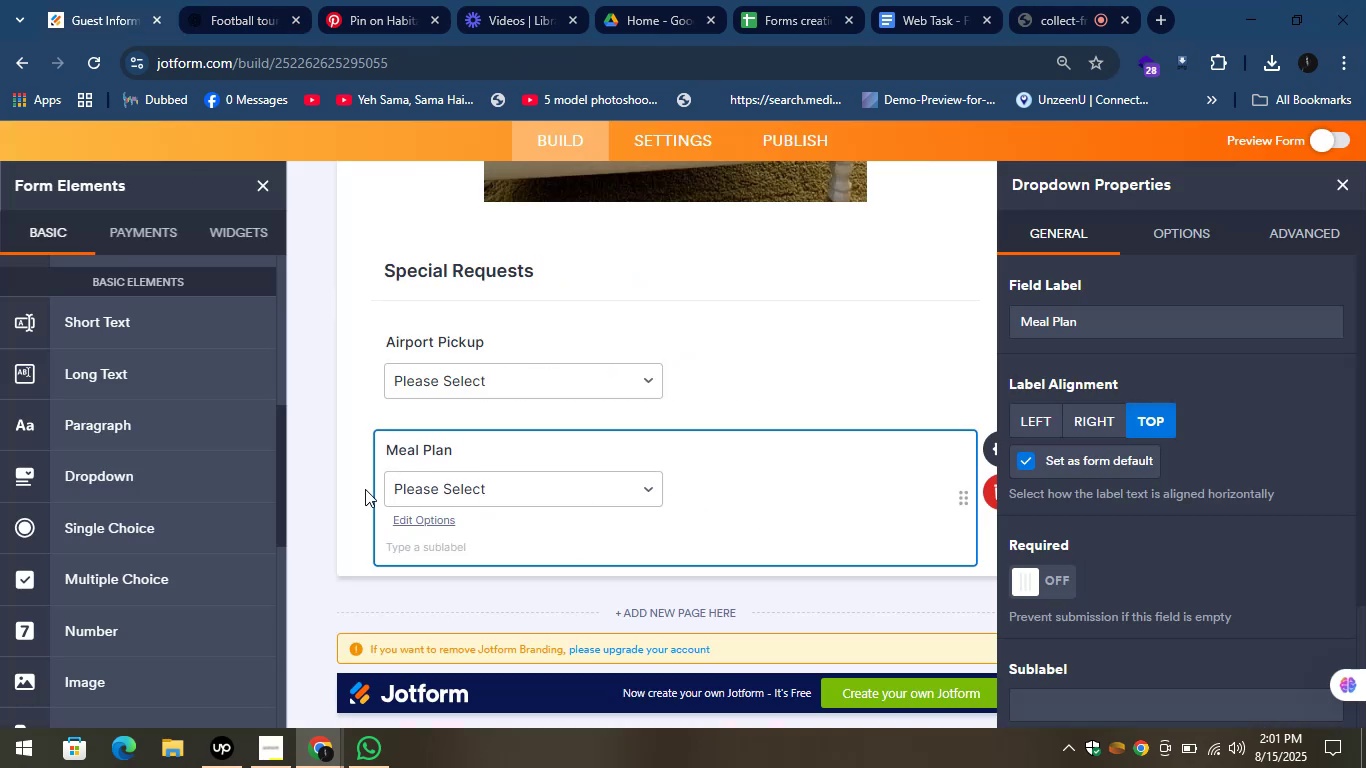 
left_click([347, 442])
 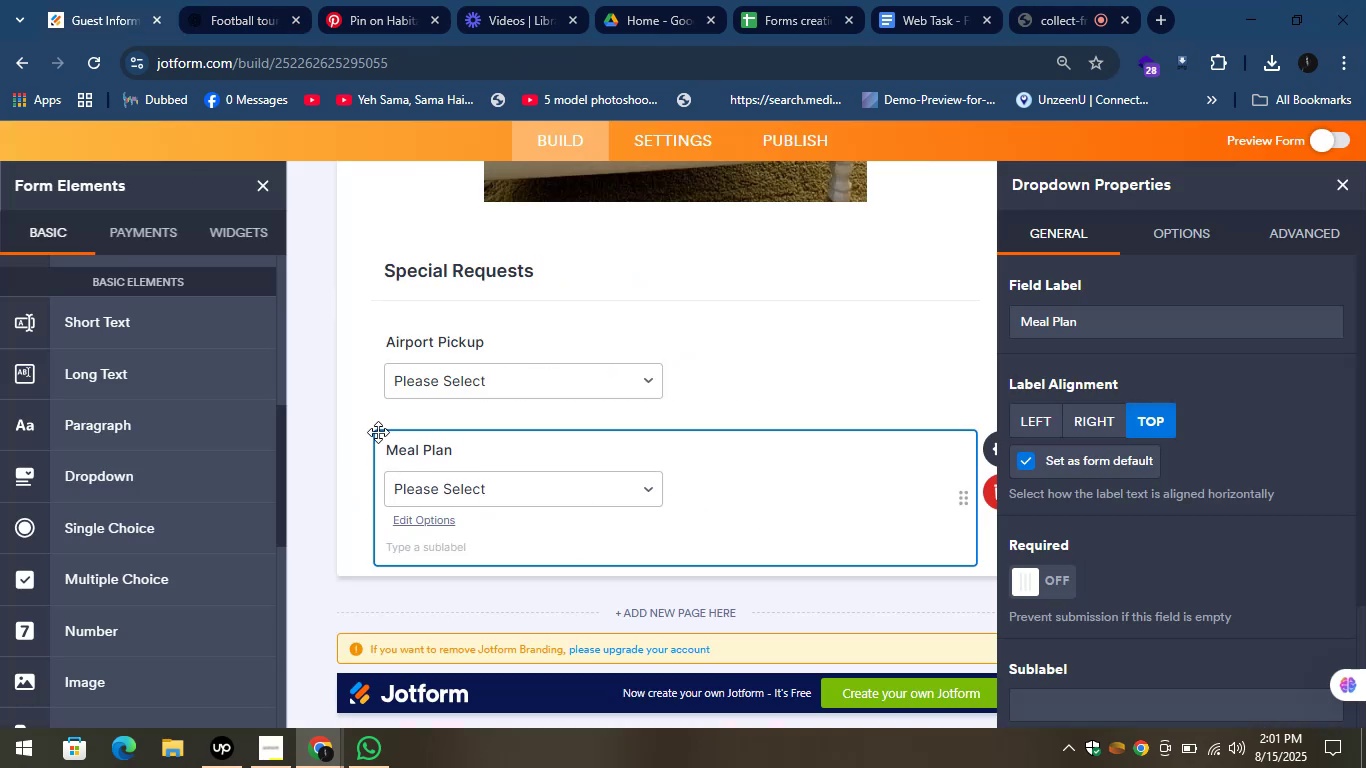 
left_click([359, 384])
 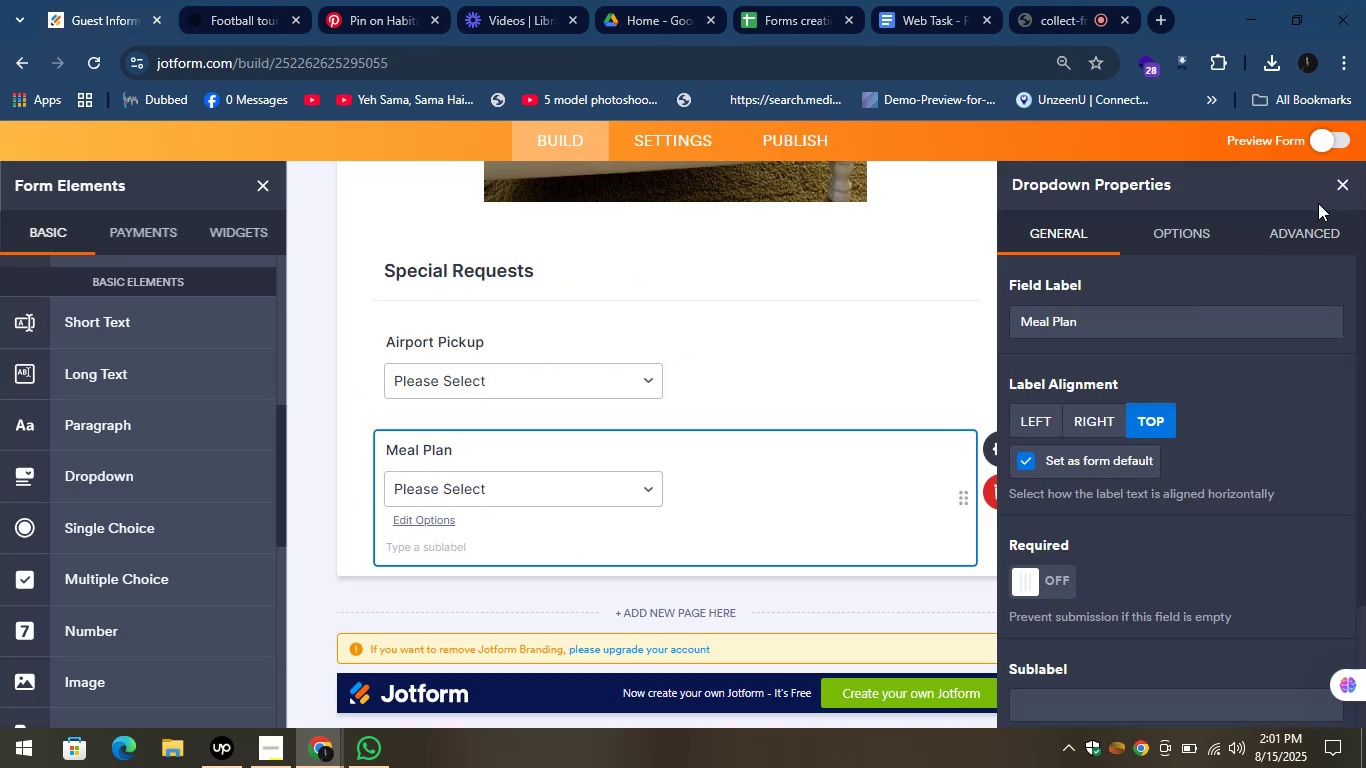 
left_click([1338, 182])
 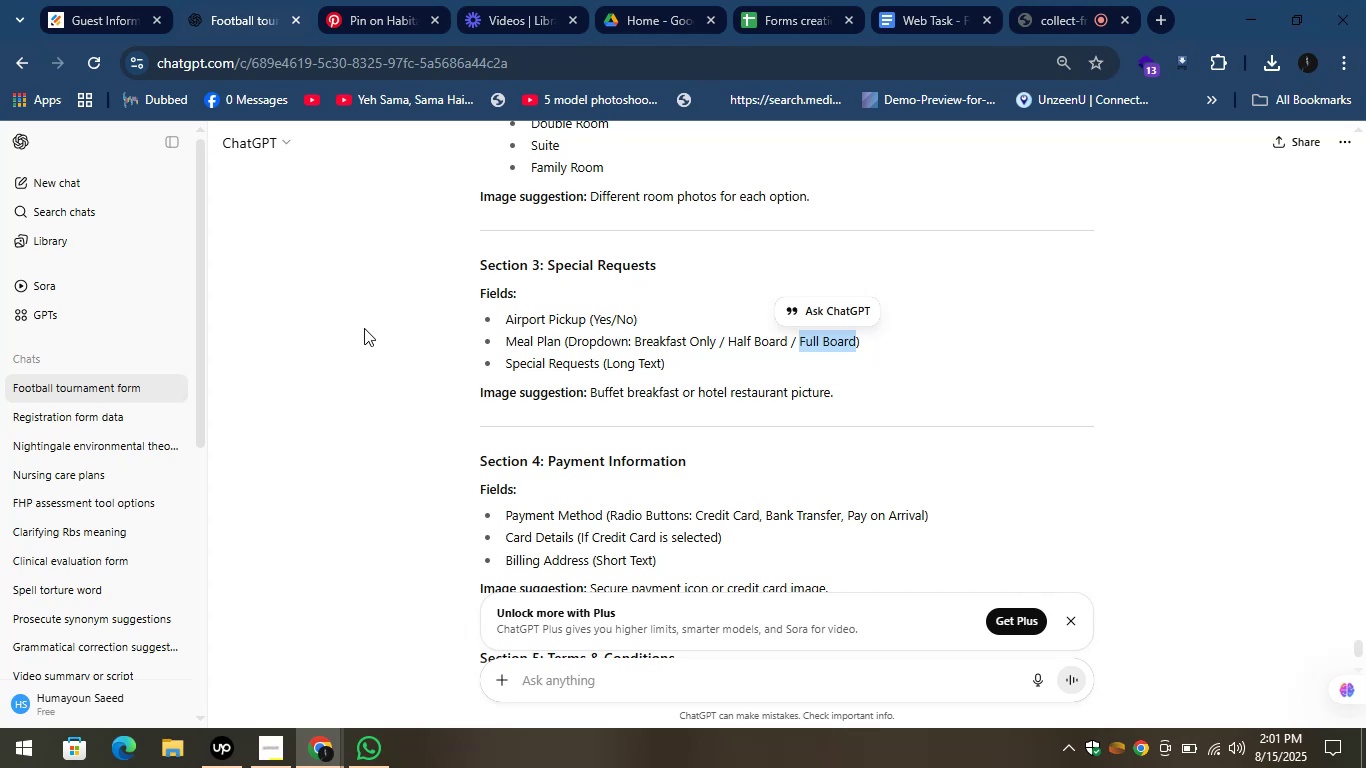 
left_click([362, 328])
 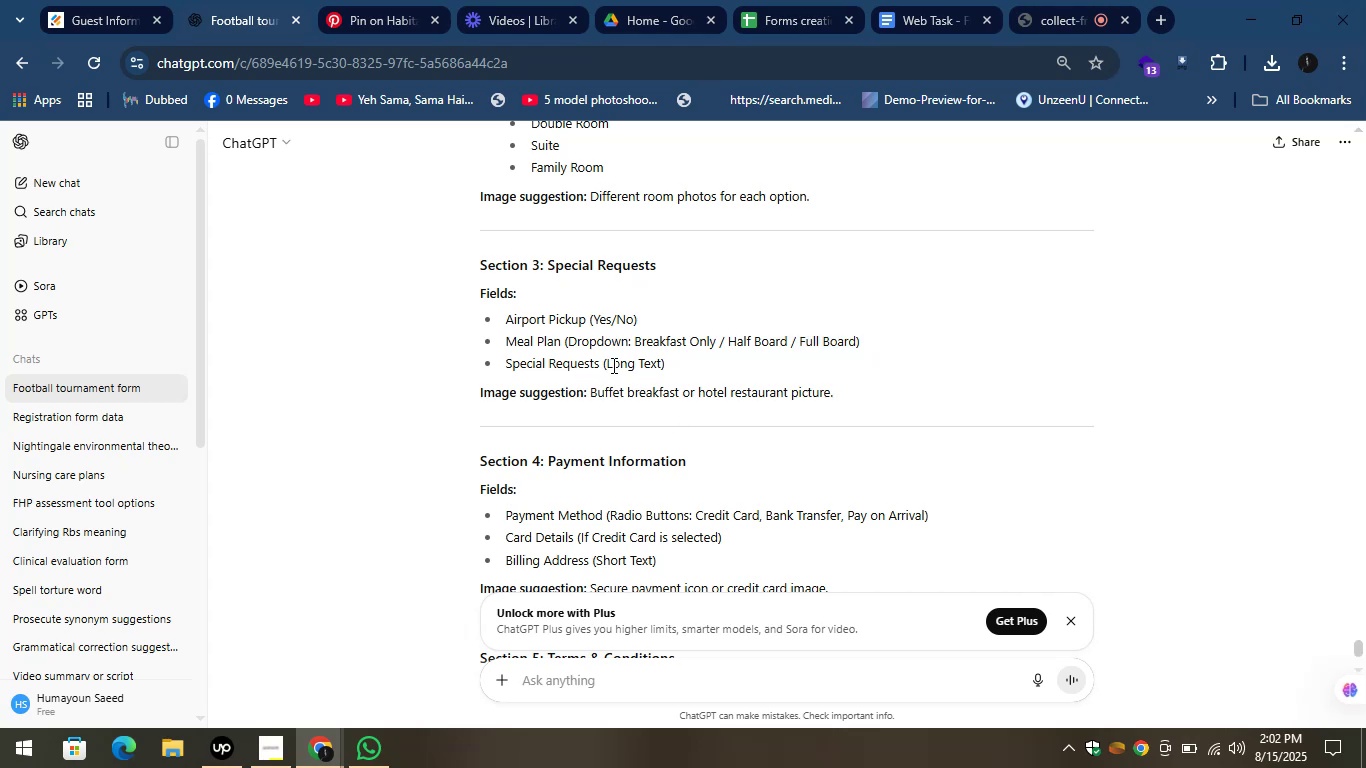 
wait(8.32)
 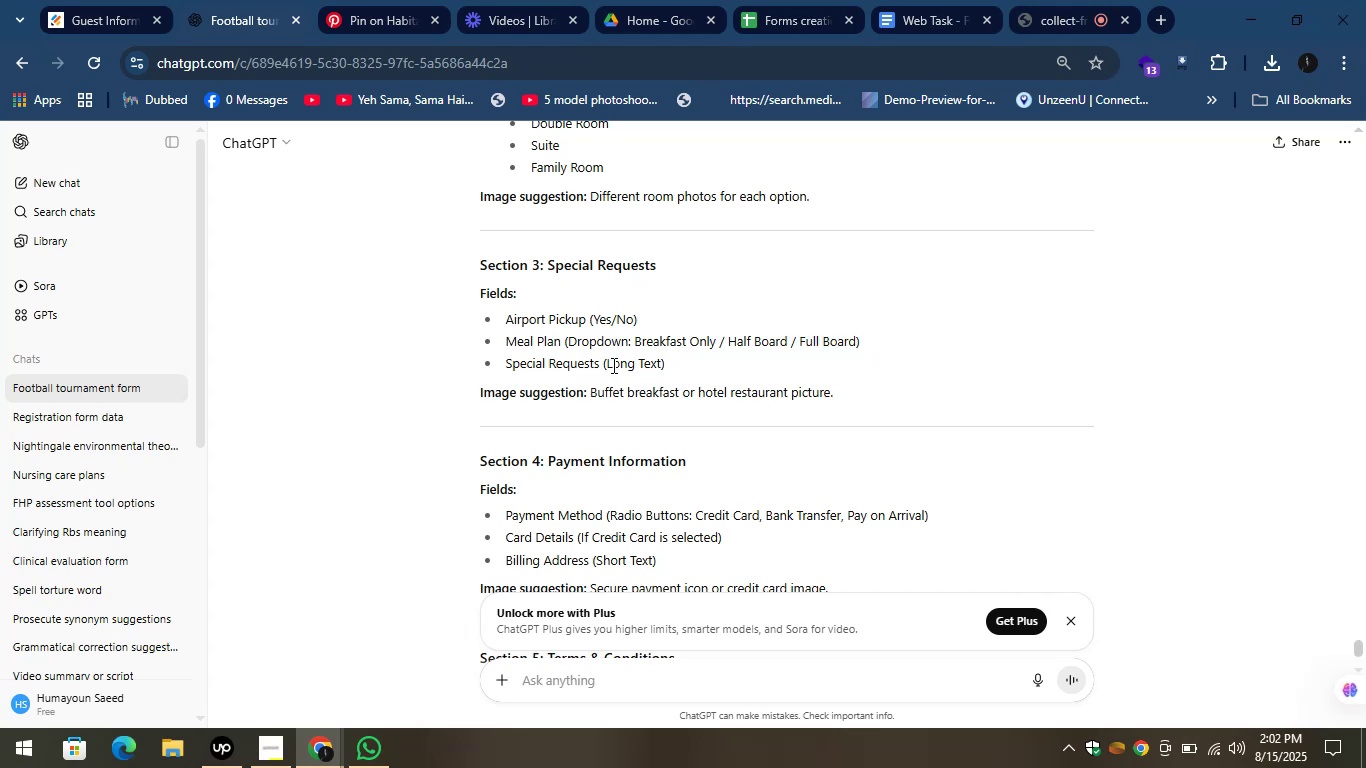 
left_click_drag(start_coordinate=[846, 381], to_coordinate=[589, 390])
 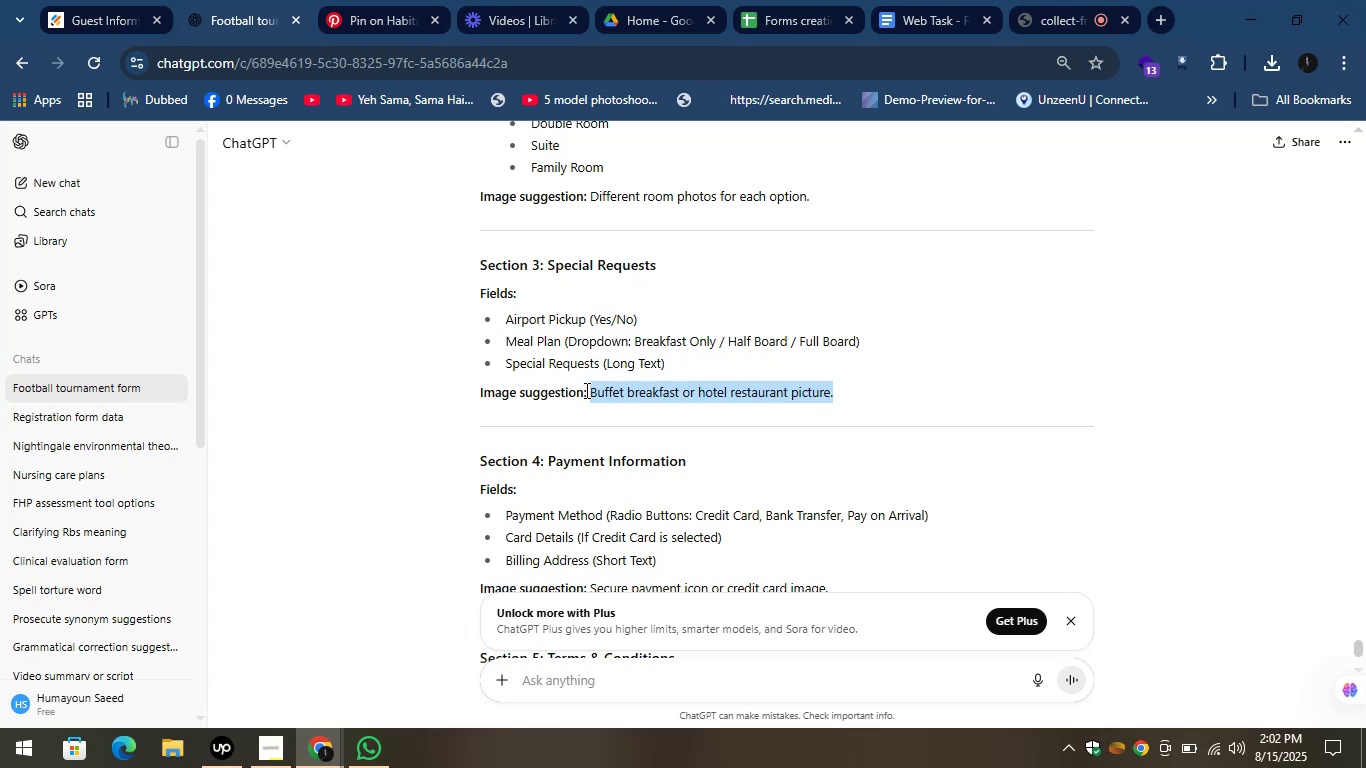 
hold_key(key=C, duration=0.35)
 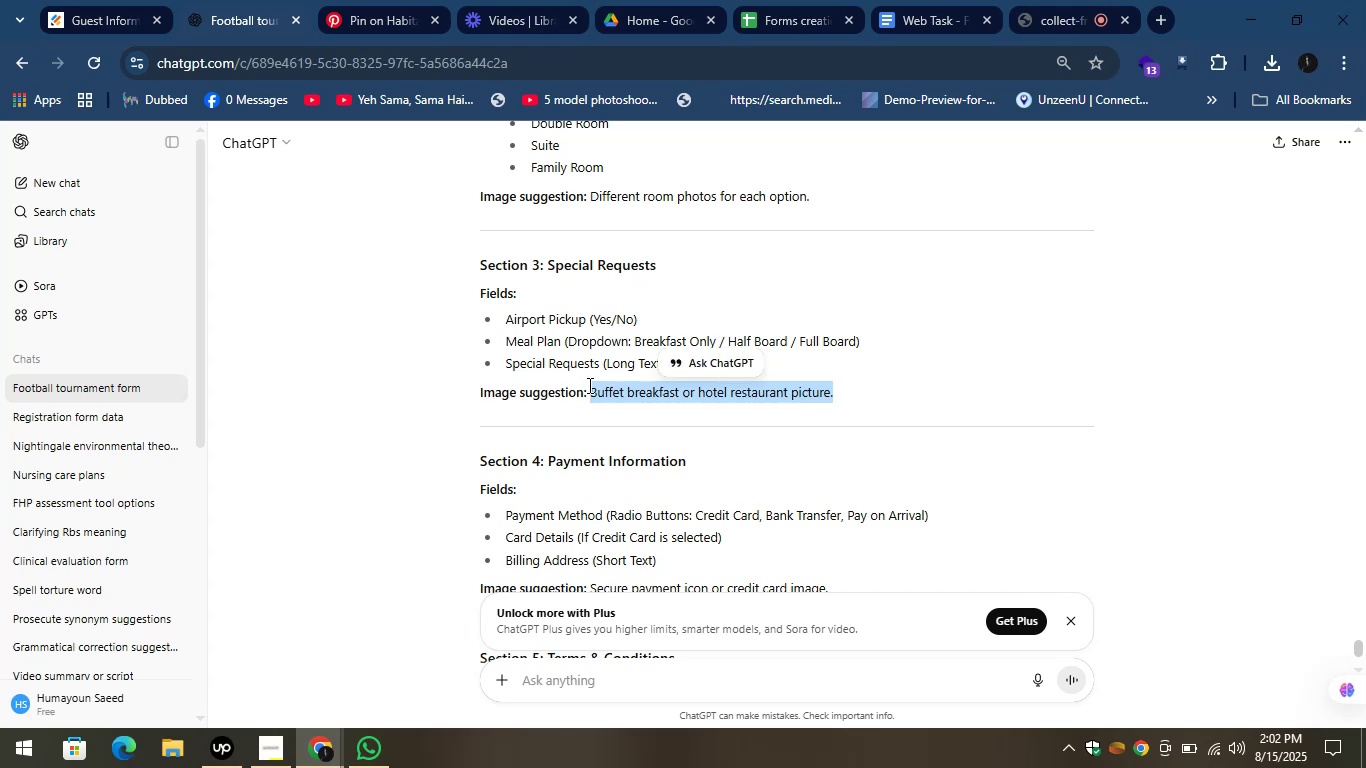 
key(Control+C)
 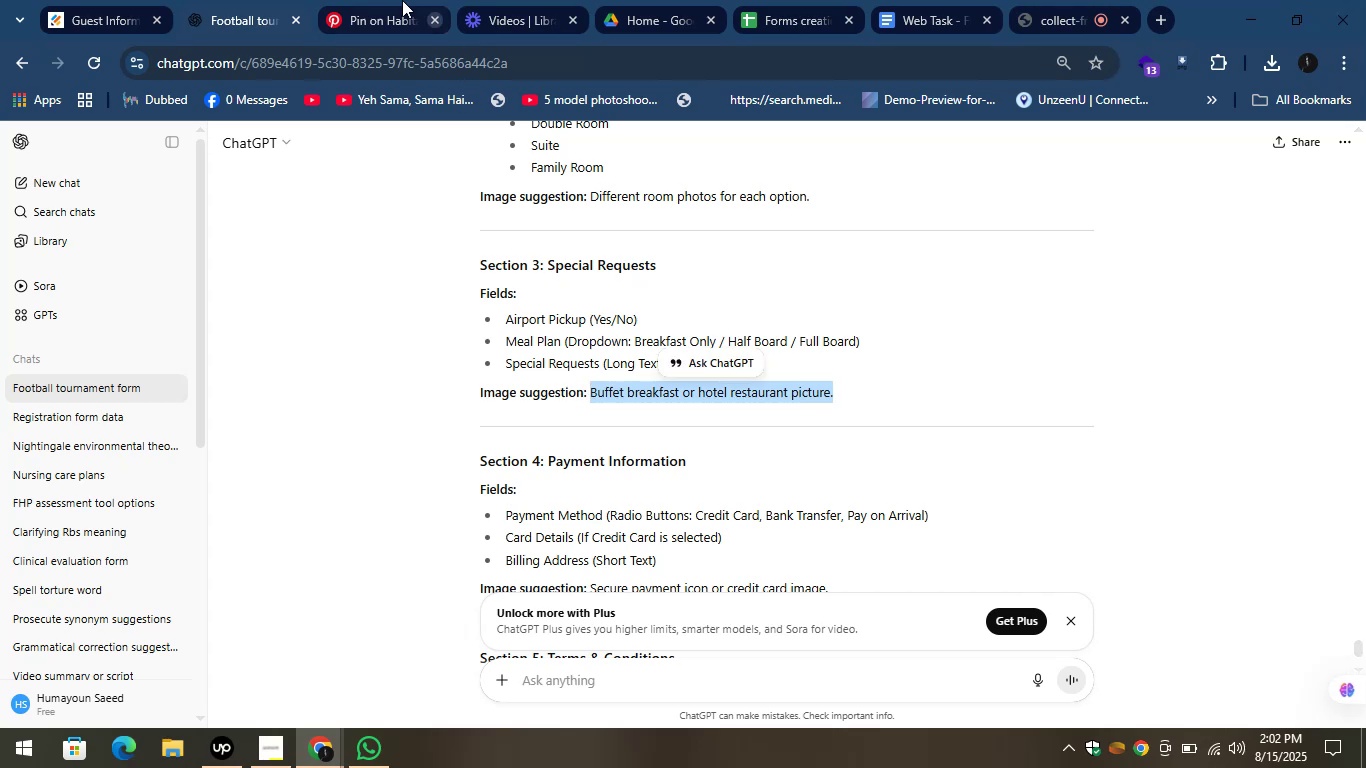 
left_click([371, 0])
 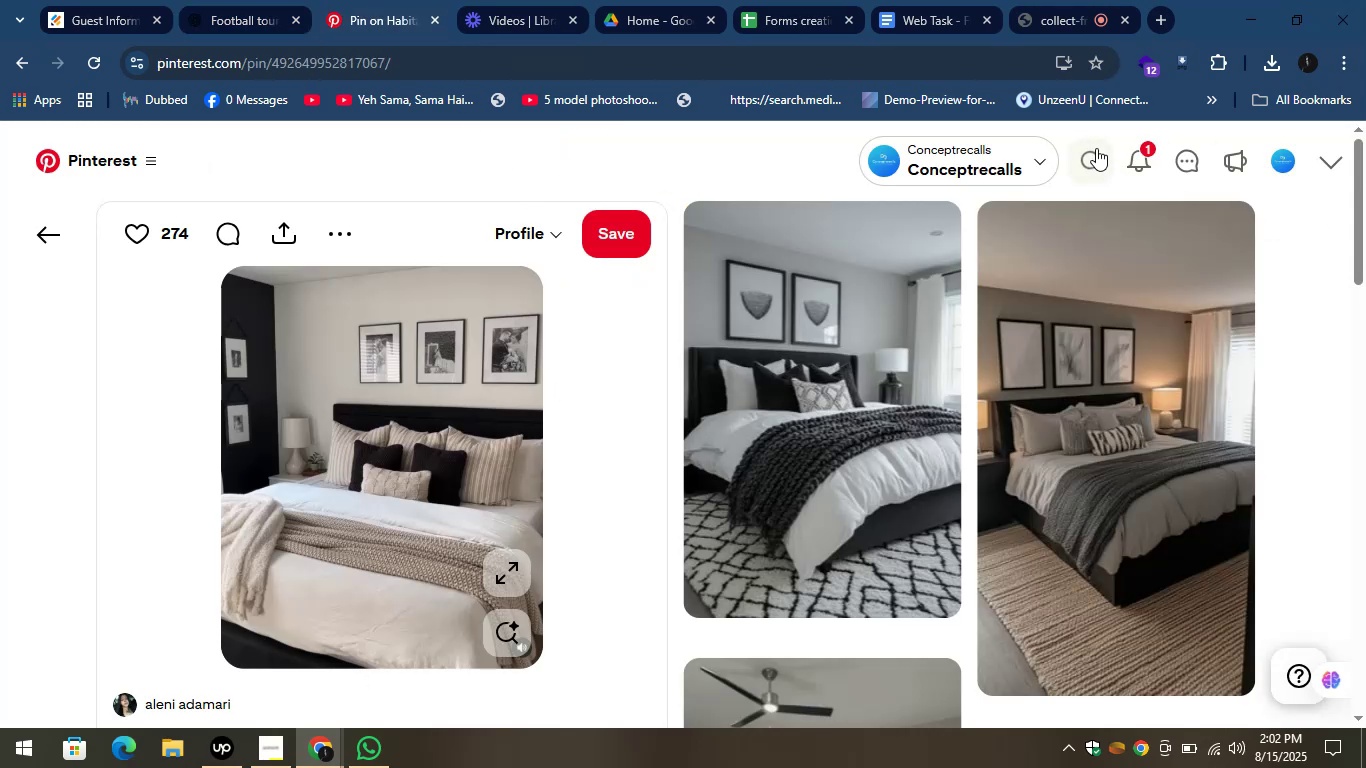 
key(Control+V)
 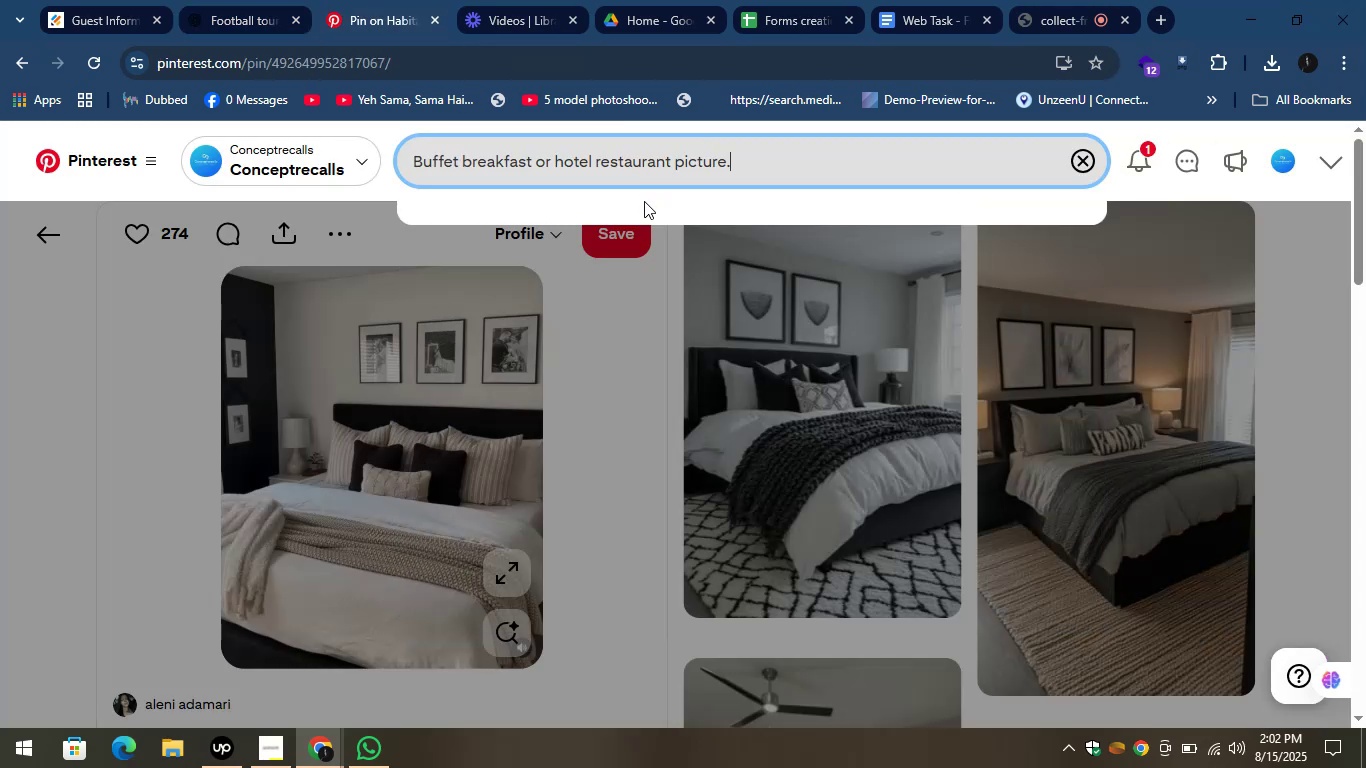 
key(Enter)
 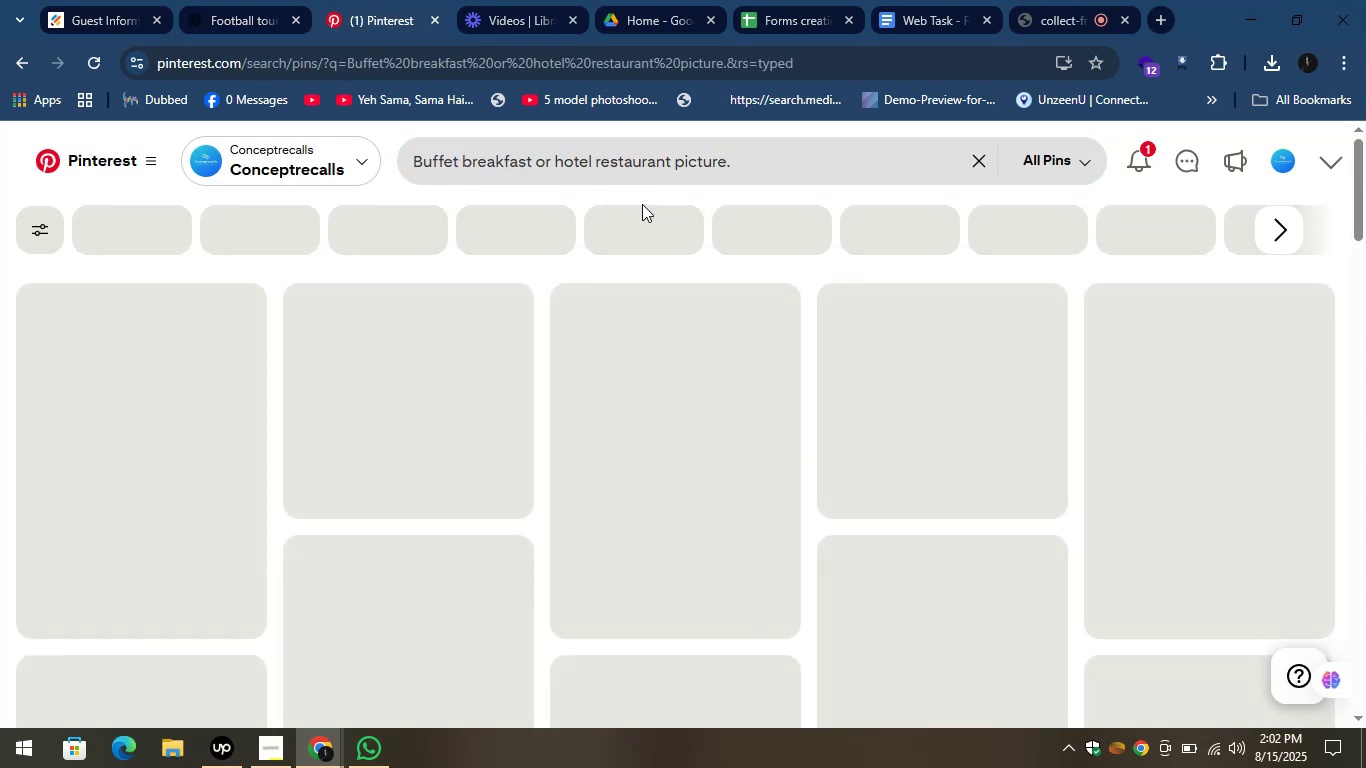 
wait(9.11)
 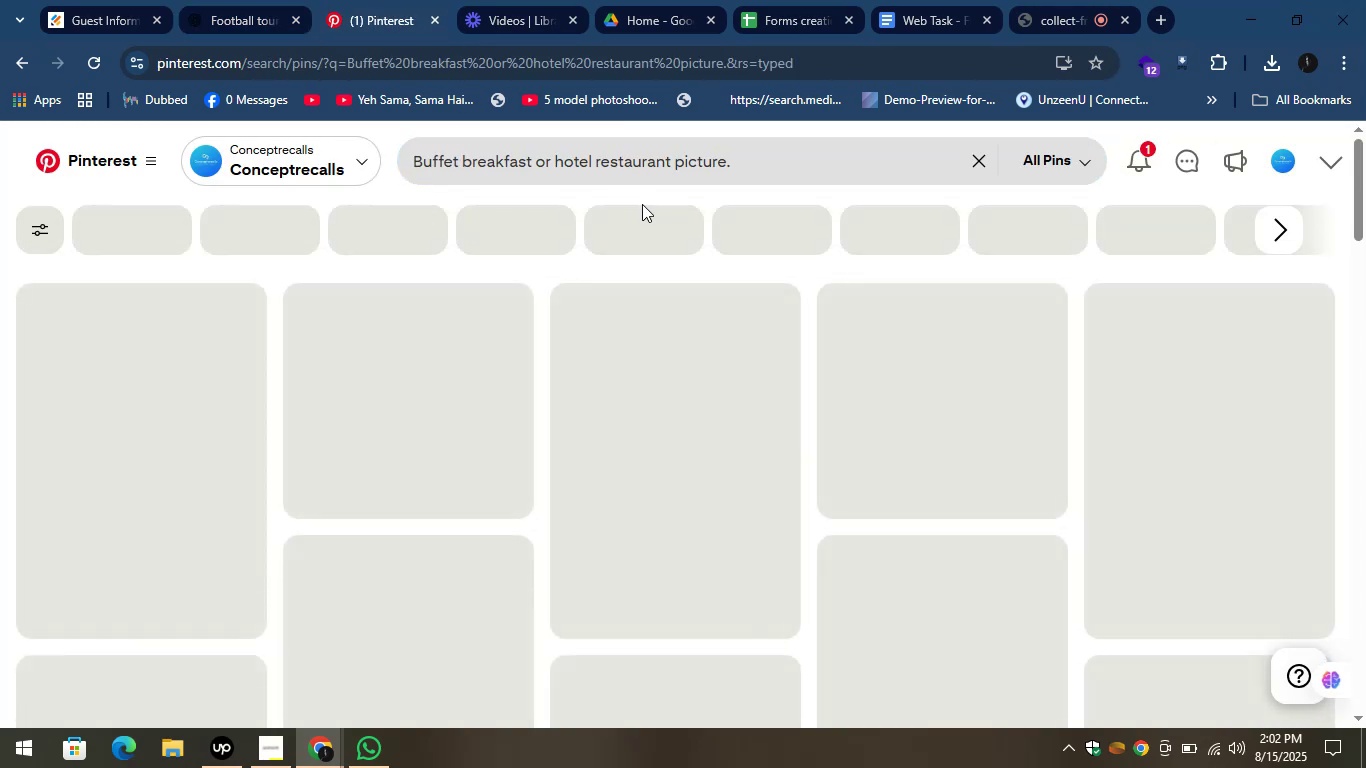 
scroll: coordinate [663, 251], scroll_direction: down, amount: 2.0
 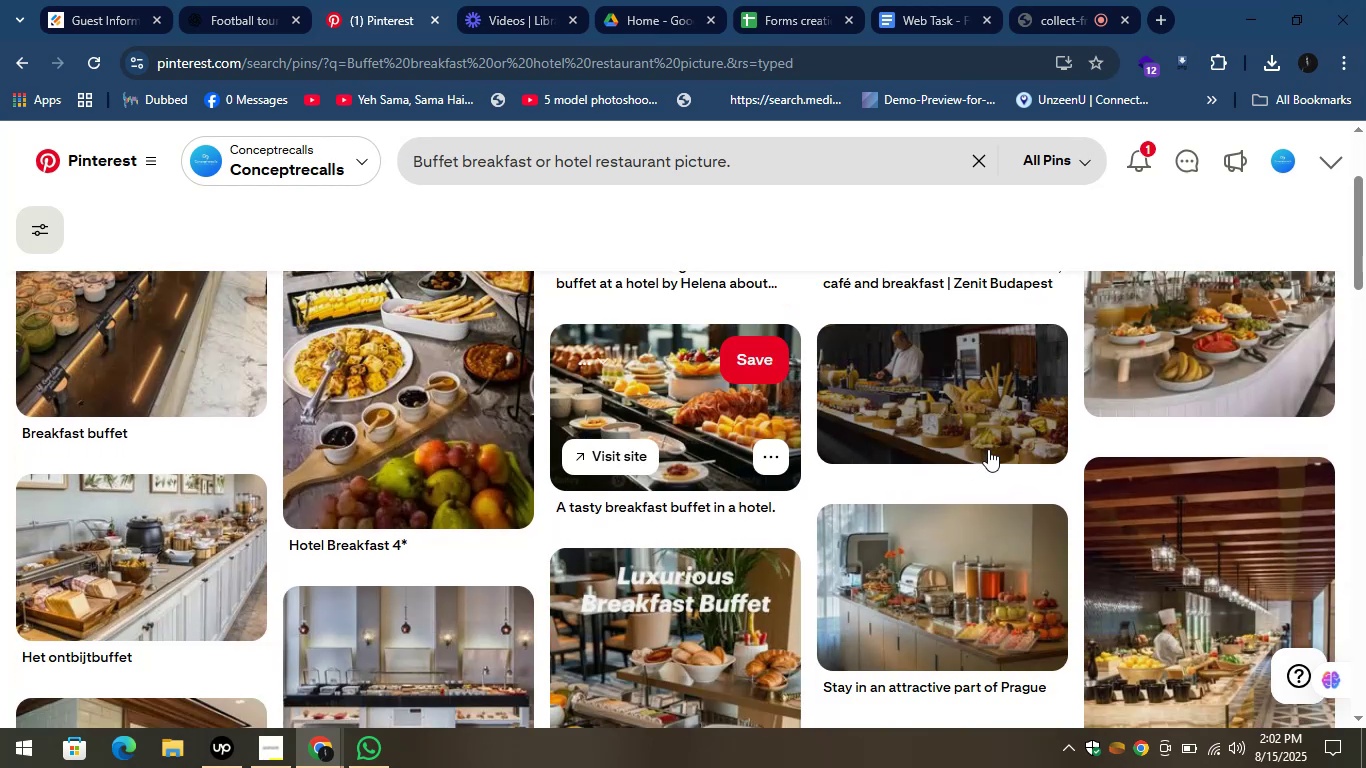 
left_click([944, 405])
 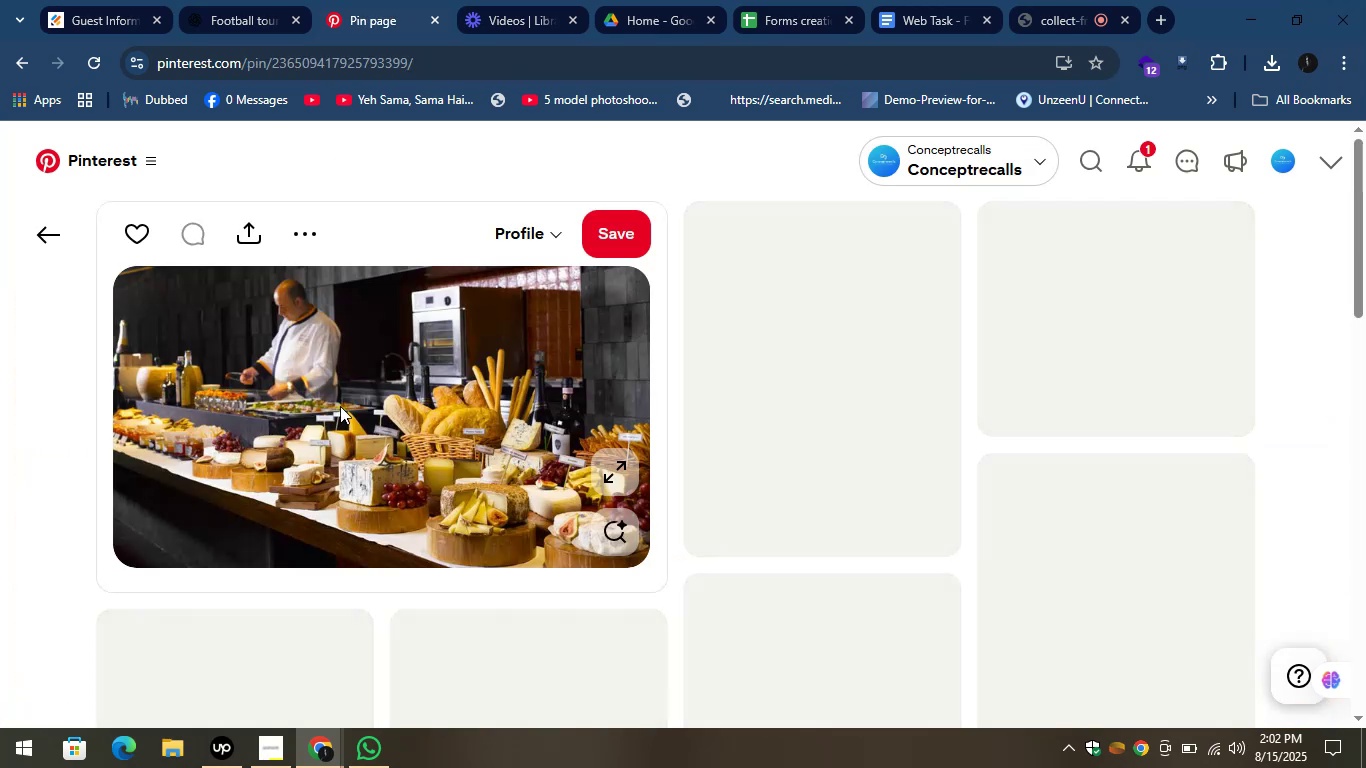 
right_click([339, 406])
 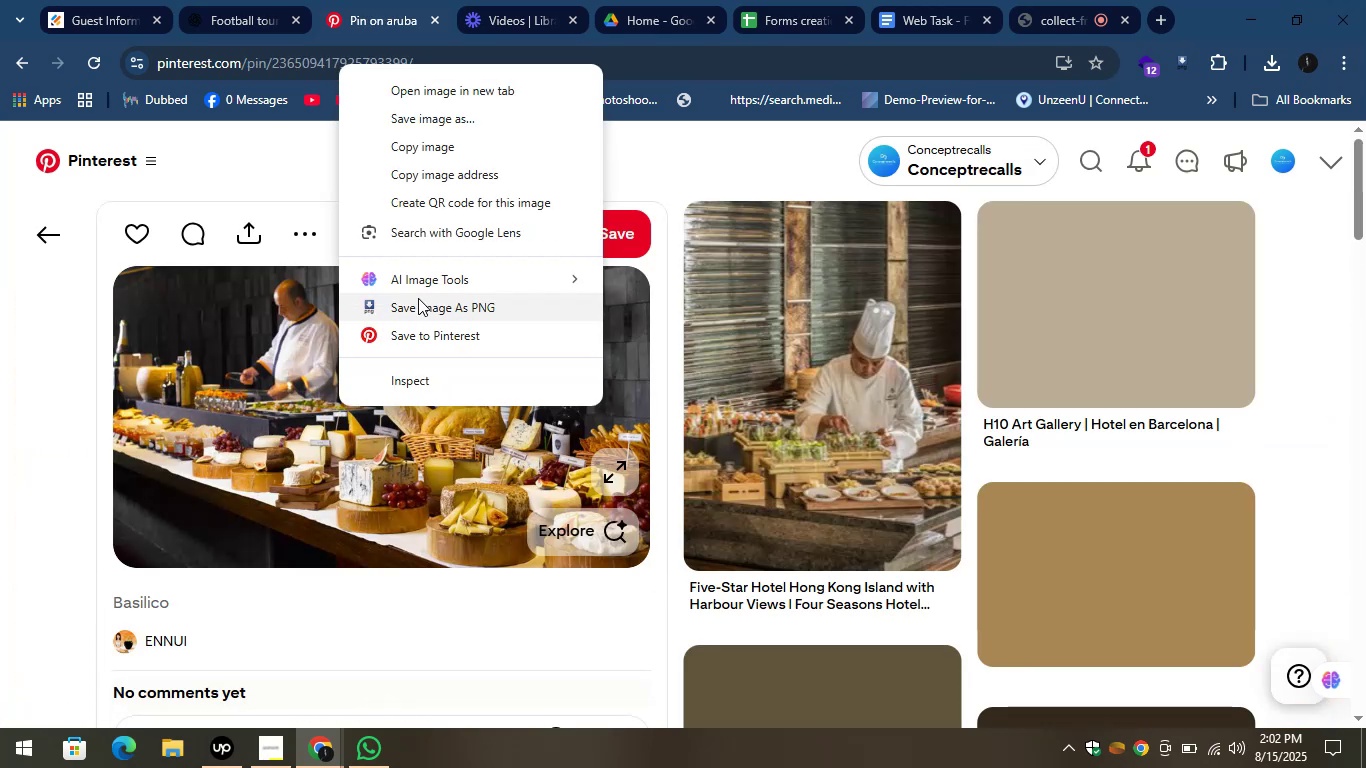 
left_click([419, 306])
 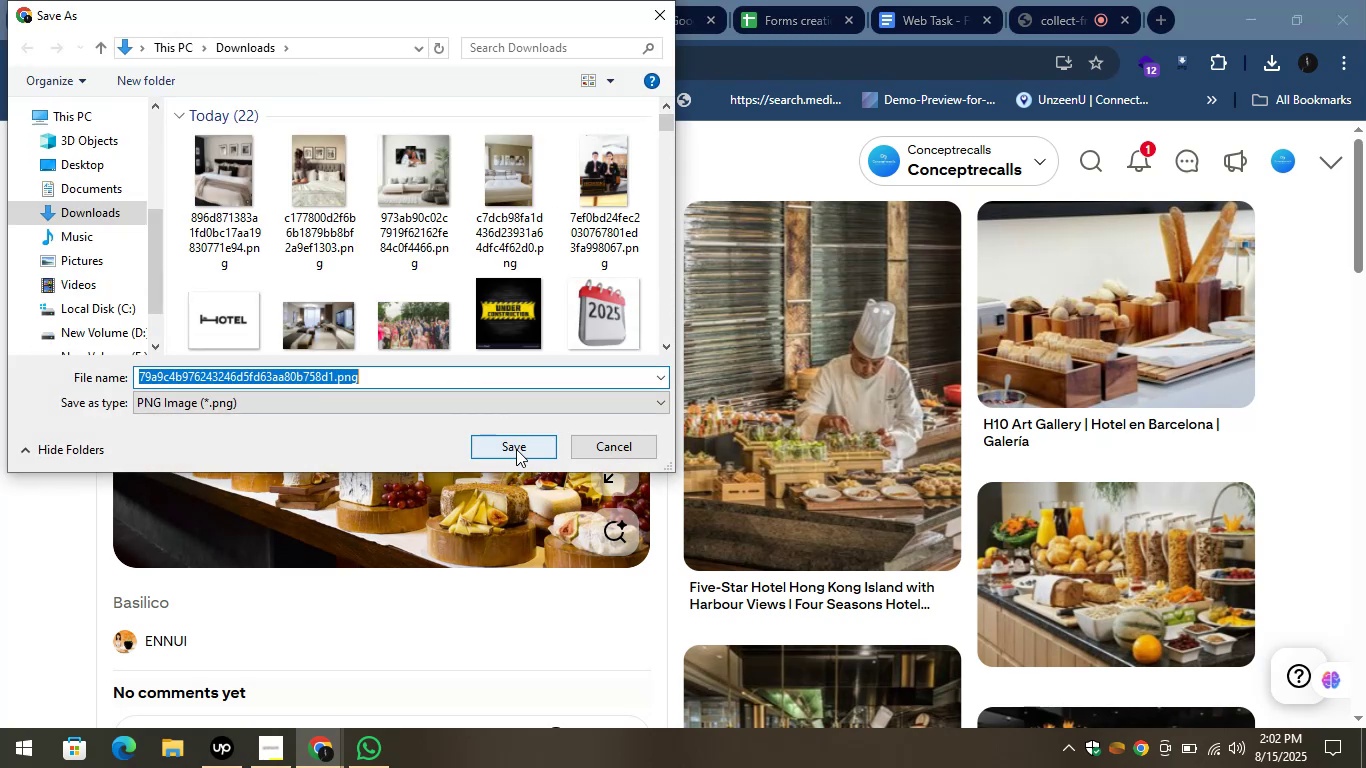 
wait(5.44)
 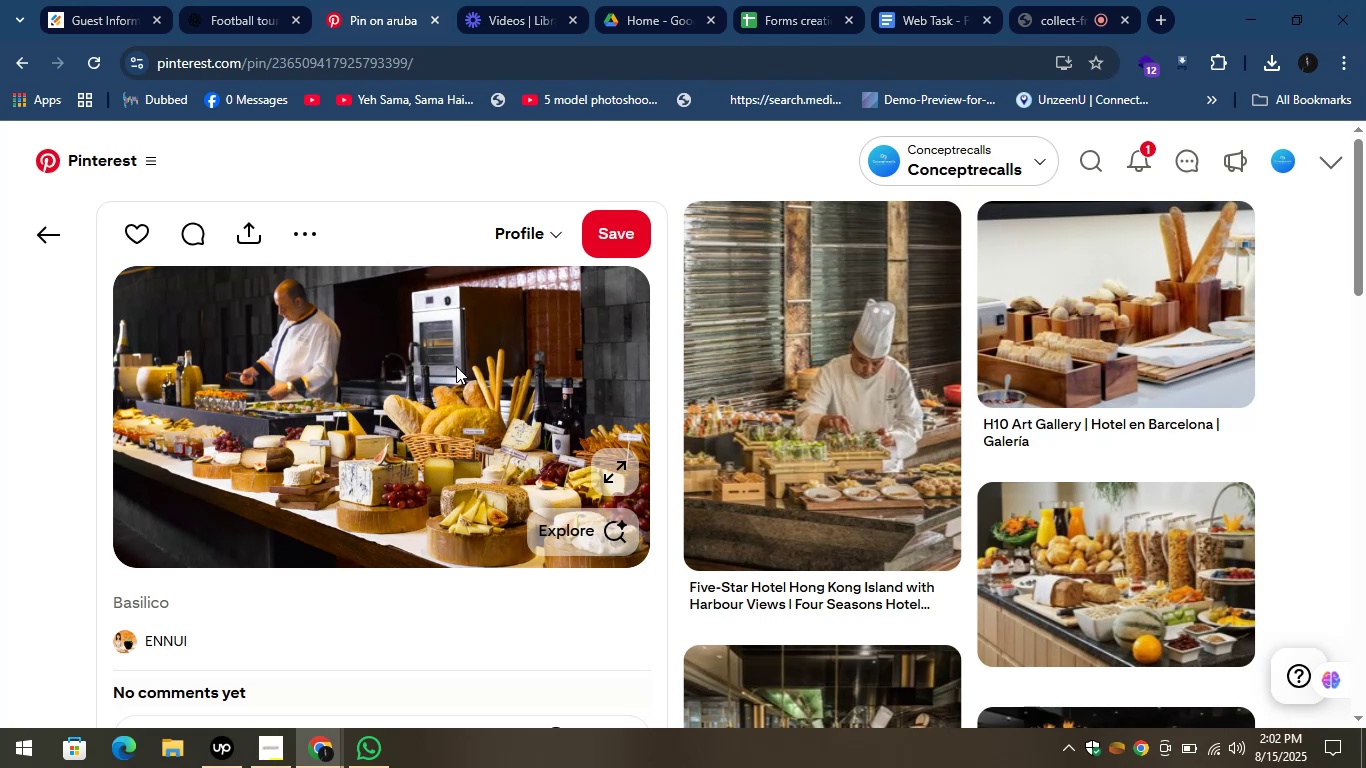 
left_click([76, 0])
 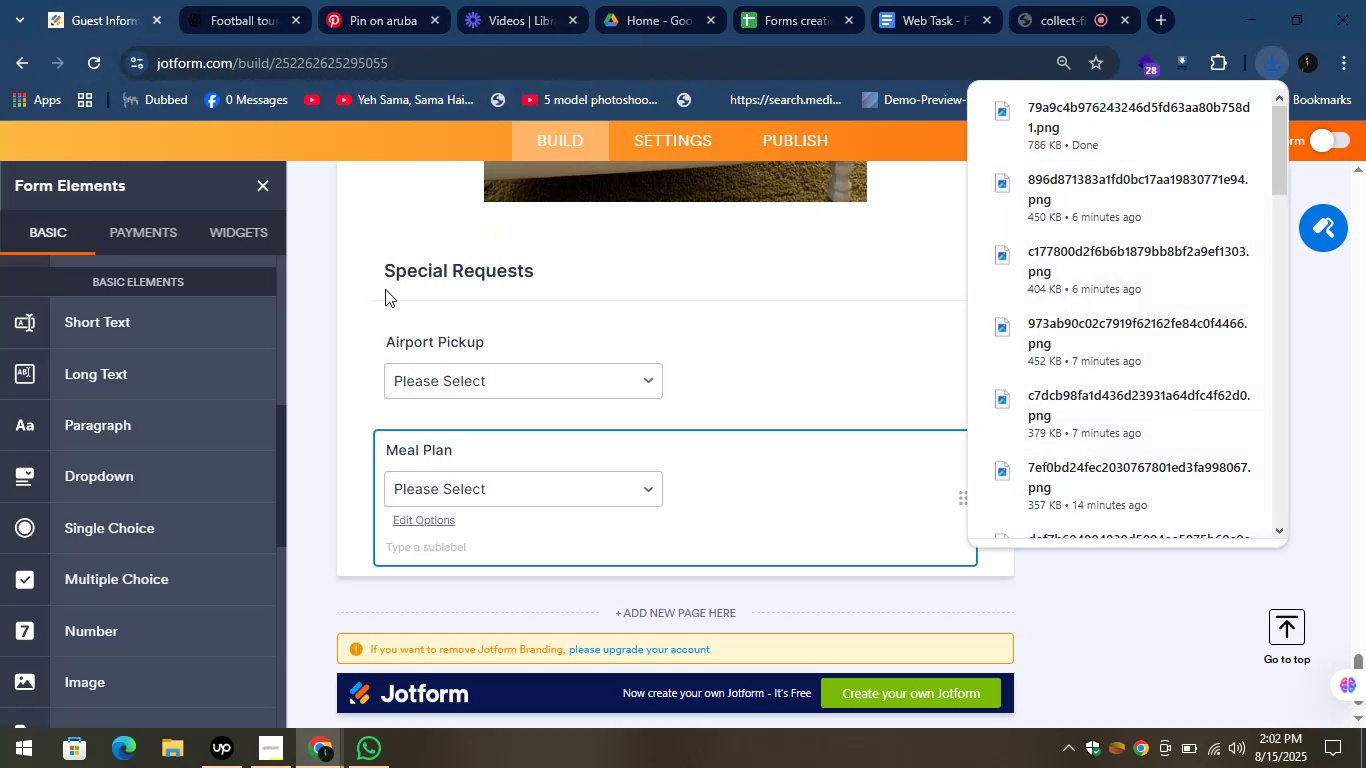 
left_click([237, 0])
 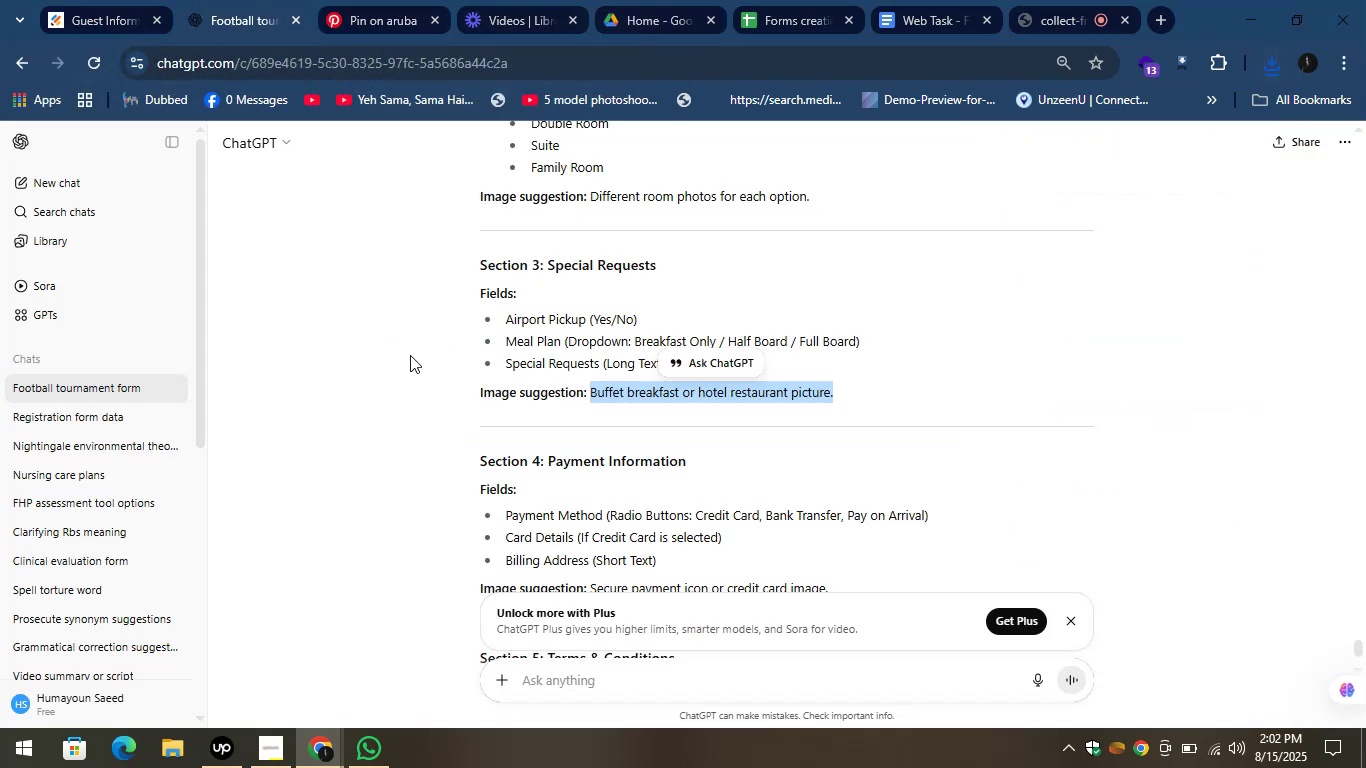 
left_click([410, 355])
 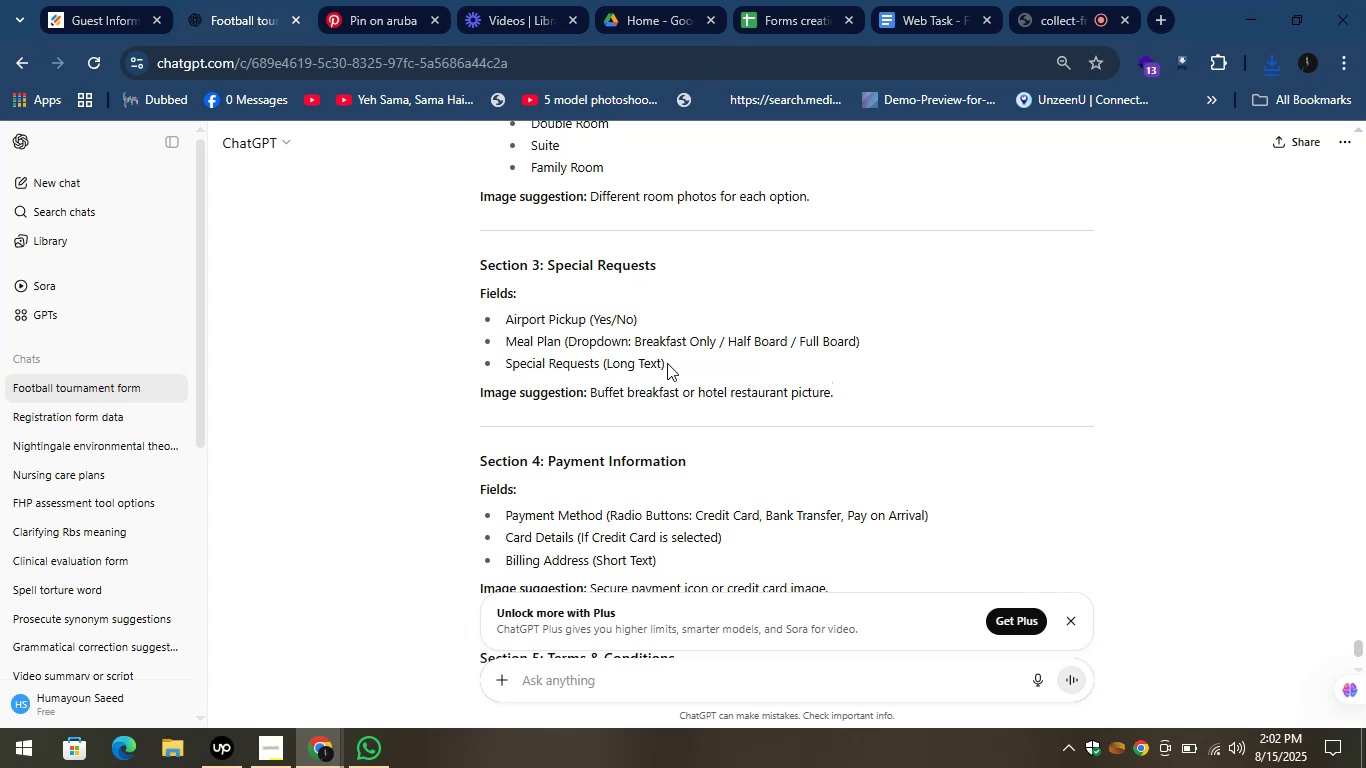 
wait(15.98)
 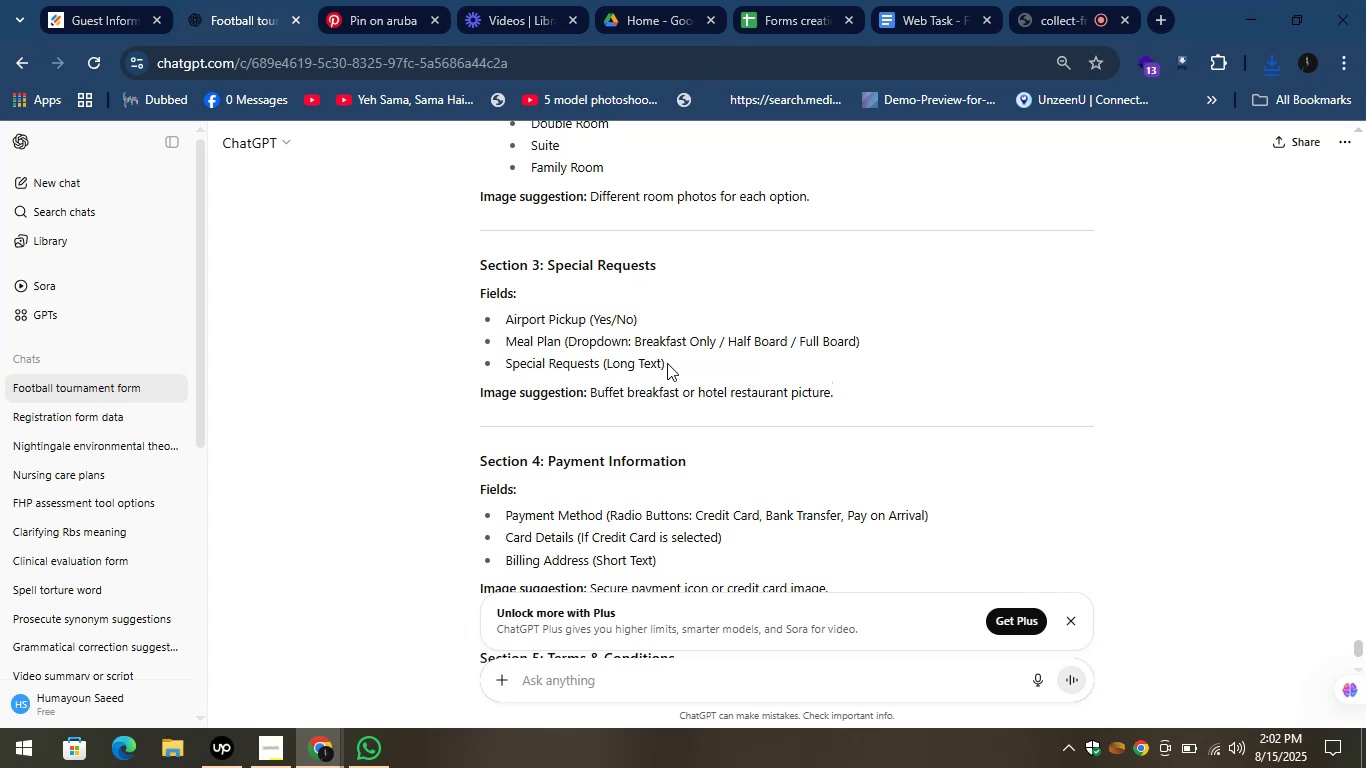 
left_click([264, 0])
 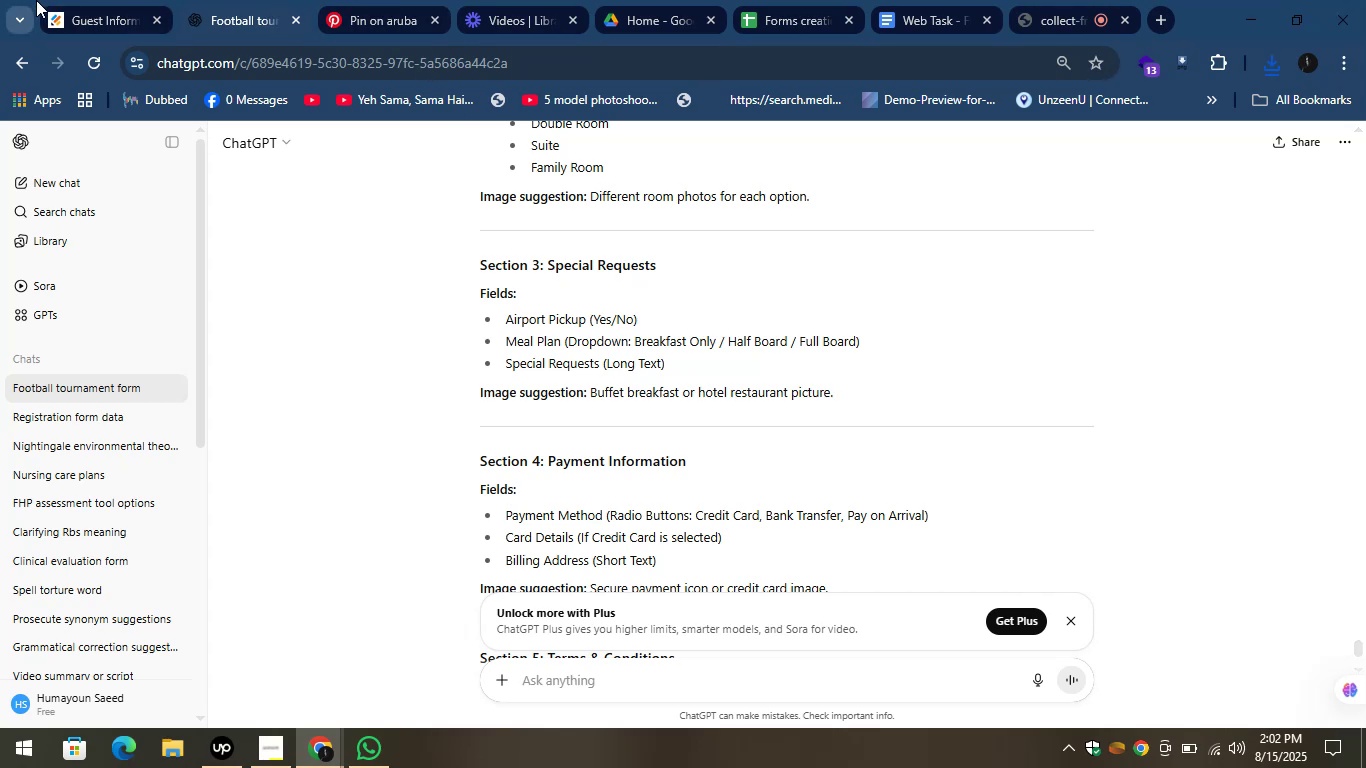 
left_click_drag(start_coordinate=[78, 0], to_coordinate=[83, 0])
 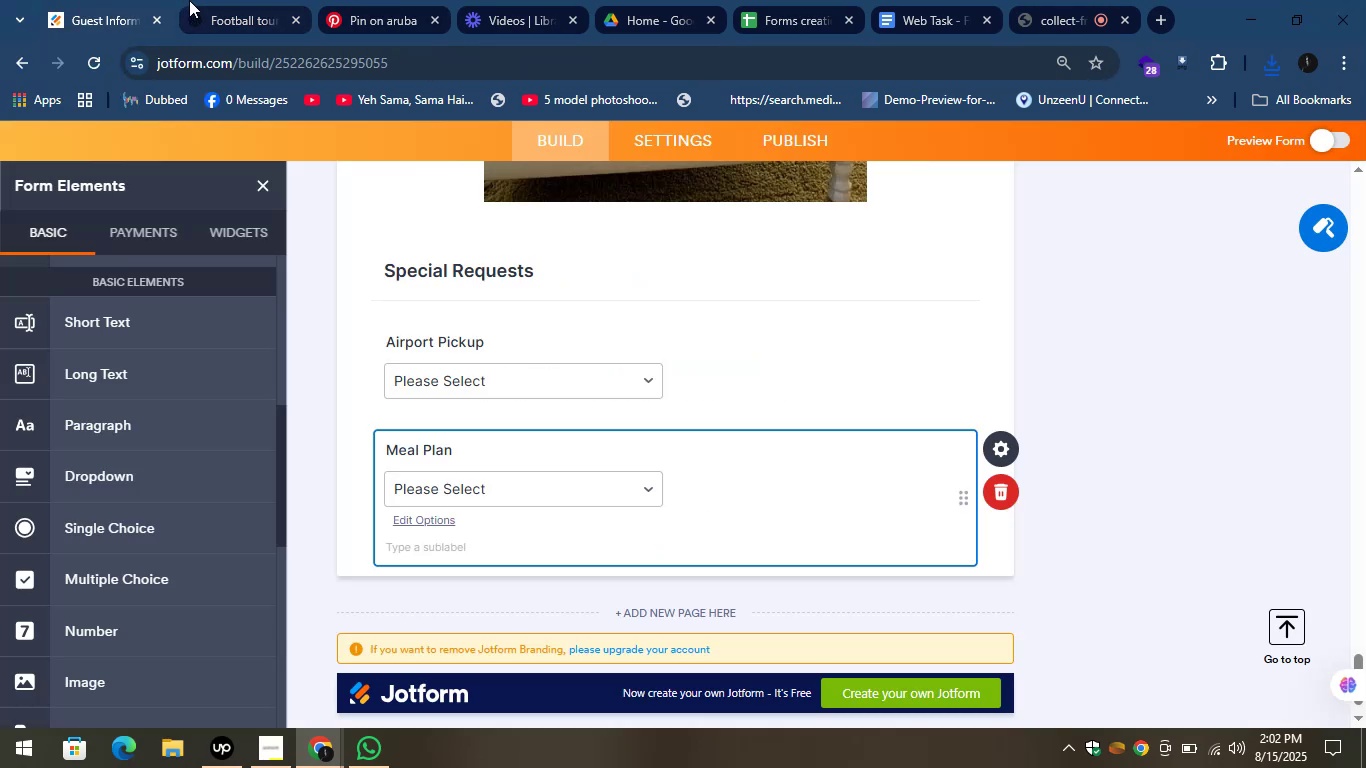 
left_click([217, 0])
 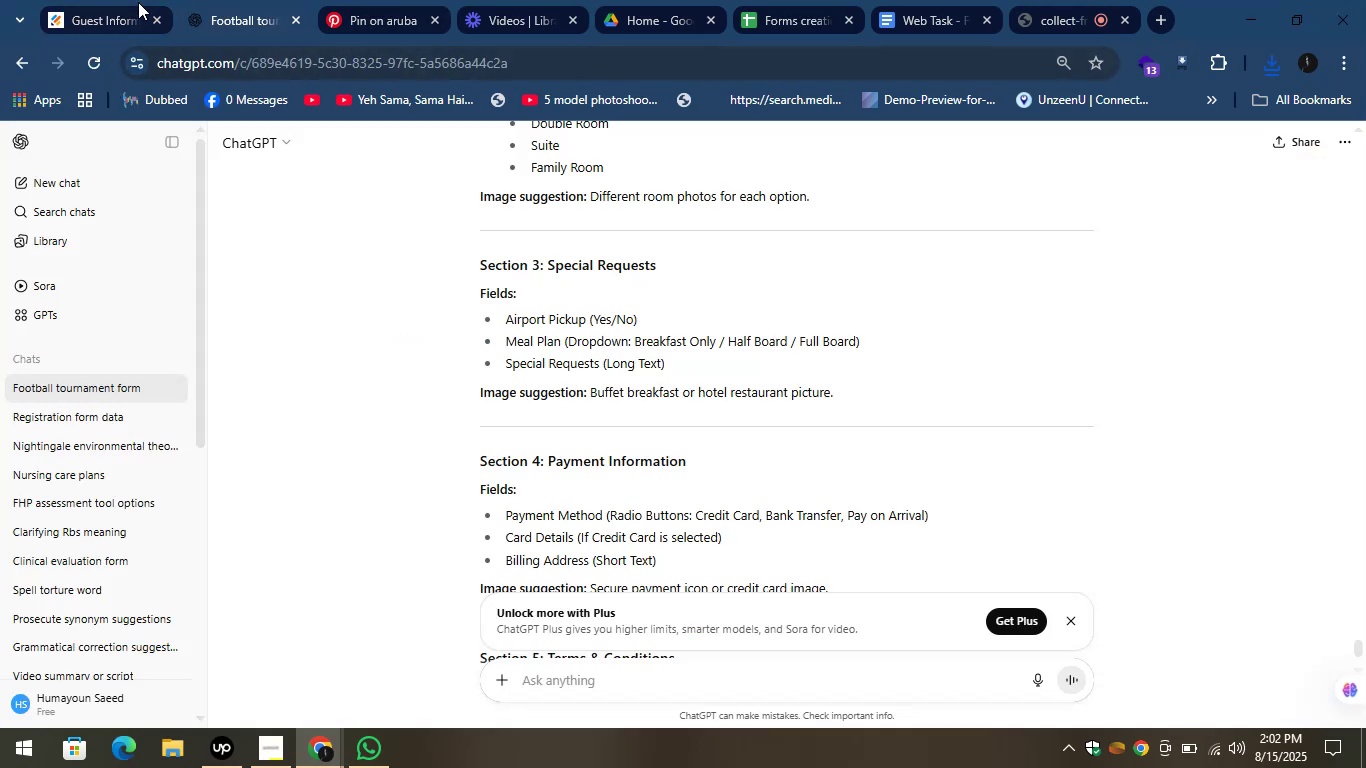 
left_click([112, 0])
 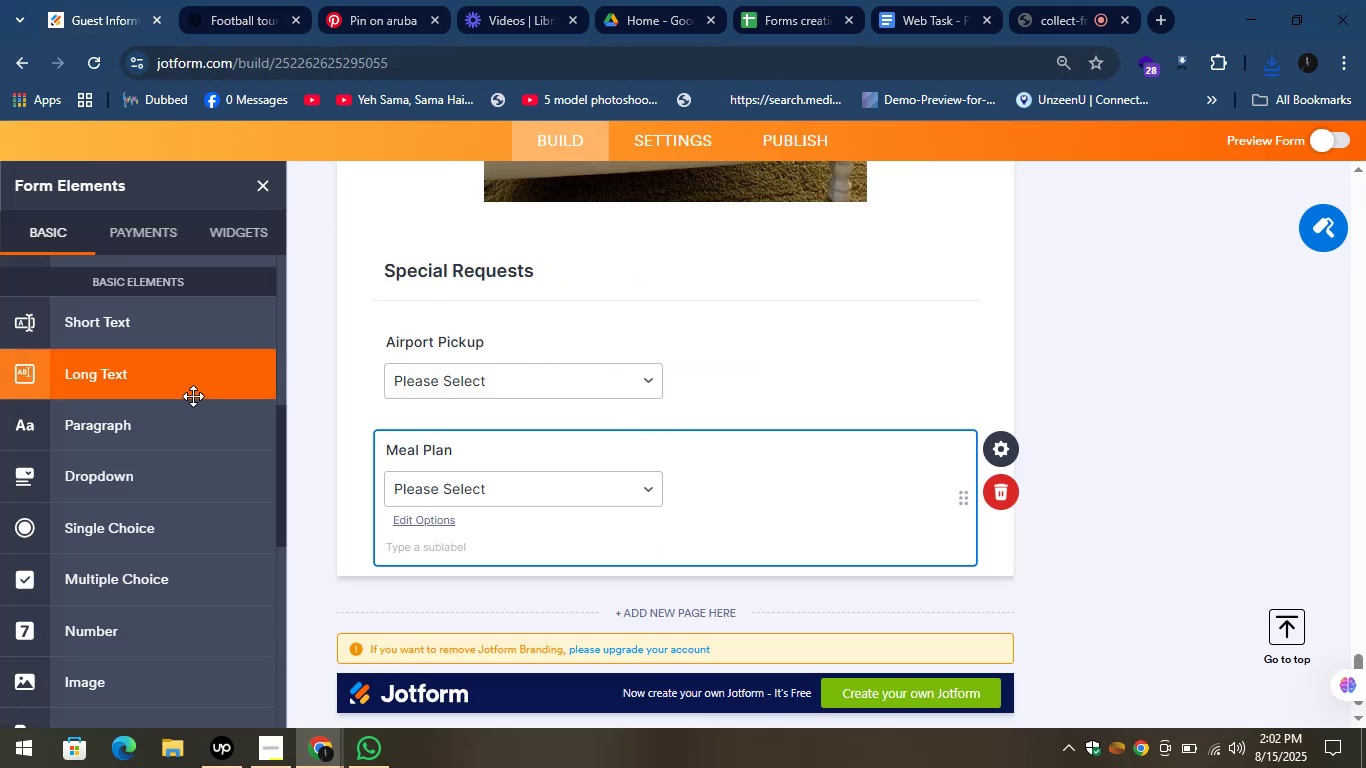 
scroll: coordinate [181, 392], scroll_direction: up, amount: 1.0
 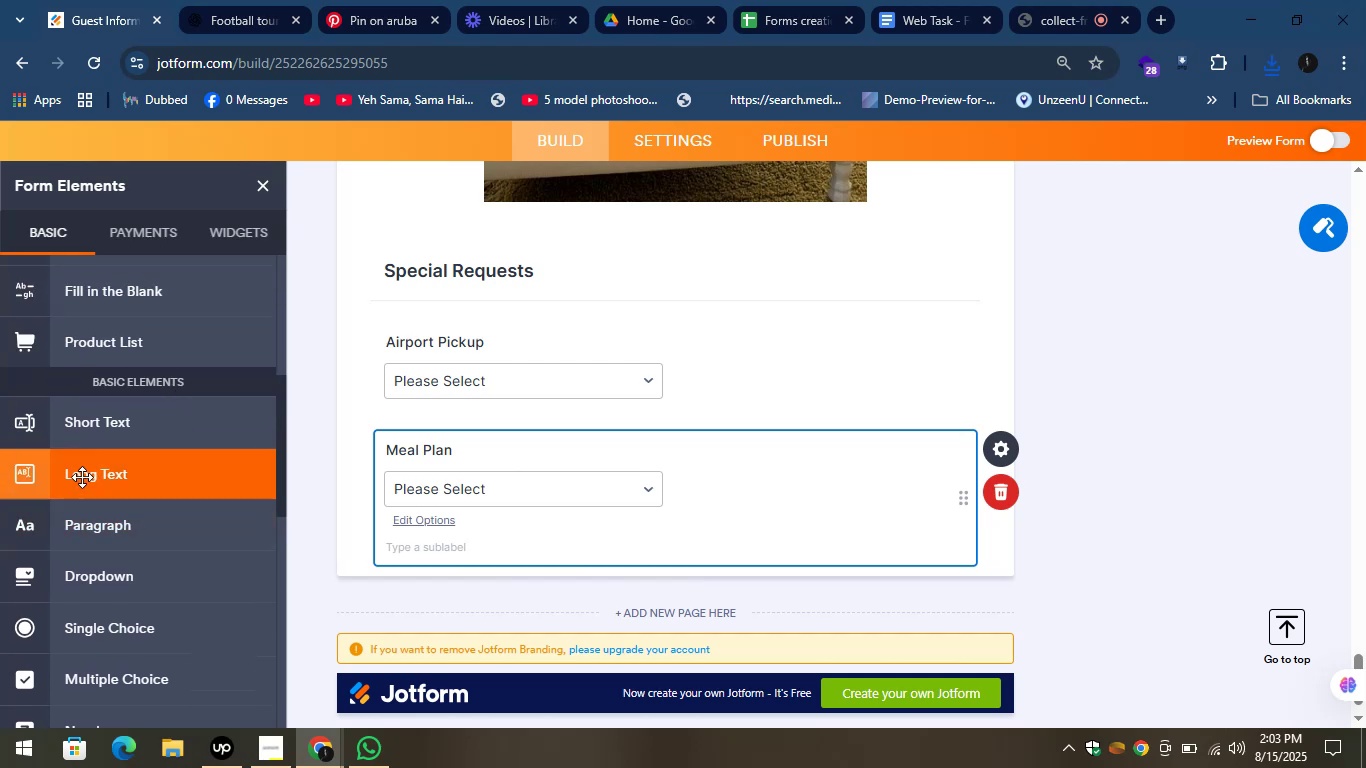 
left_click_drag(start_coordinate=[74, 417], to_coordinate=[458, 601])
 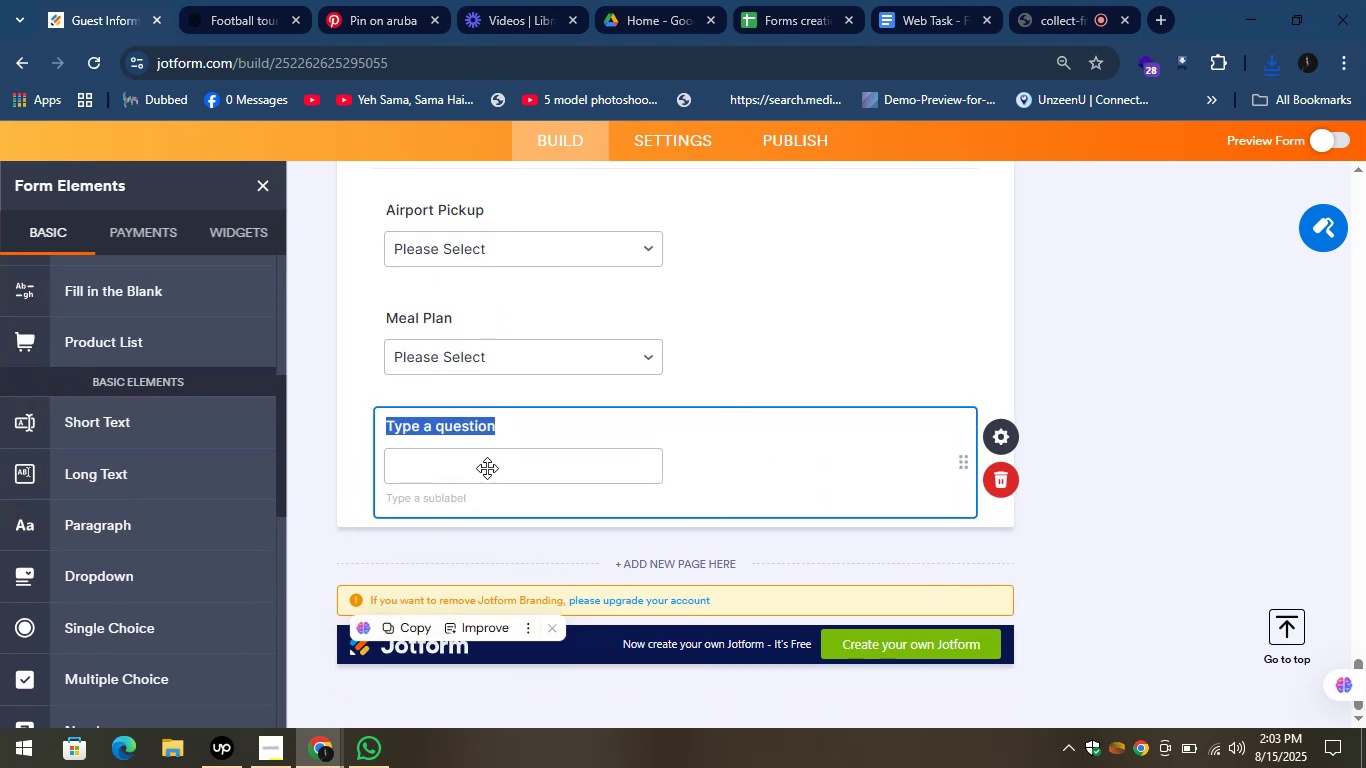 
left_click([486, 482])
 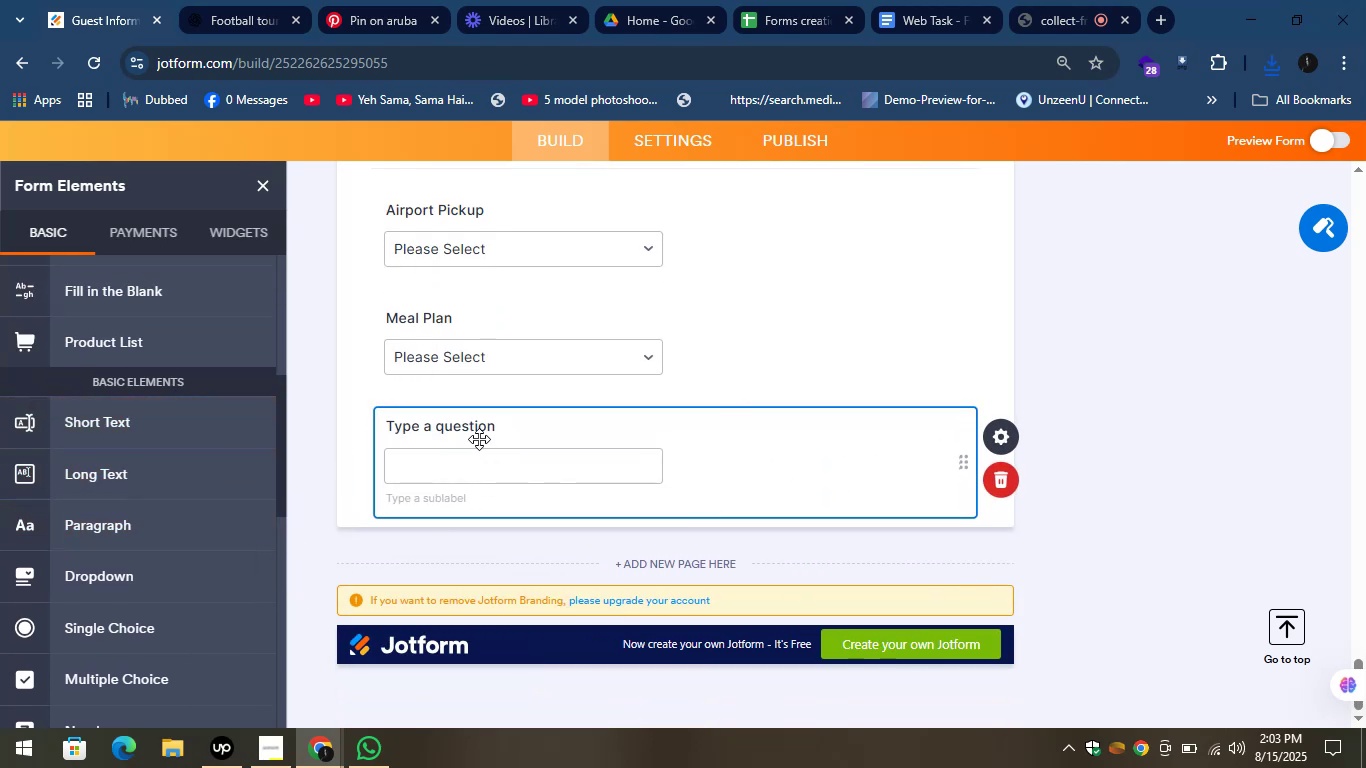 
left_click([473, 426])
 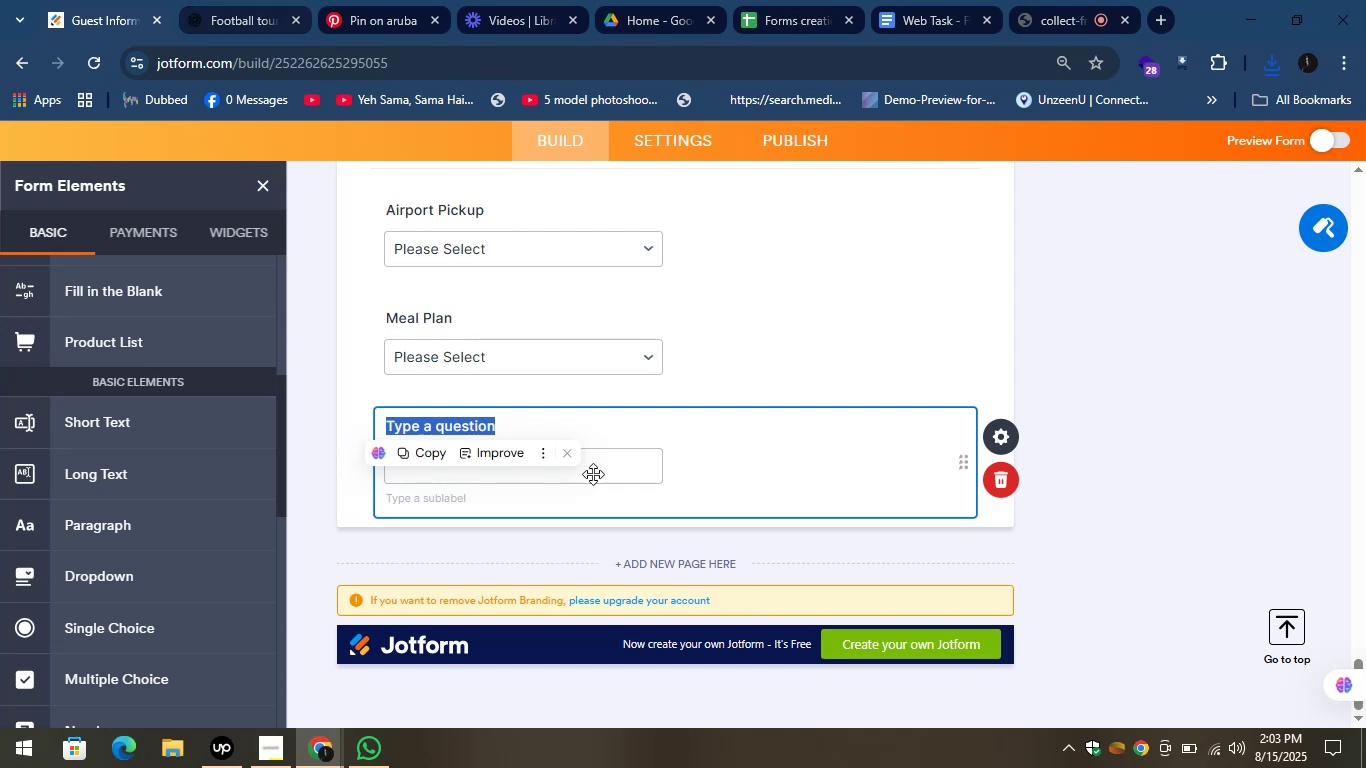 
mouse_move([983, 484])
 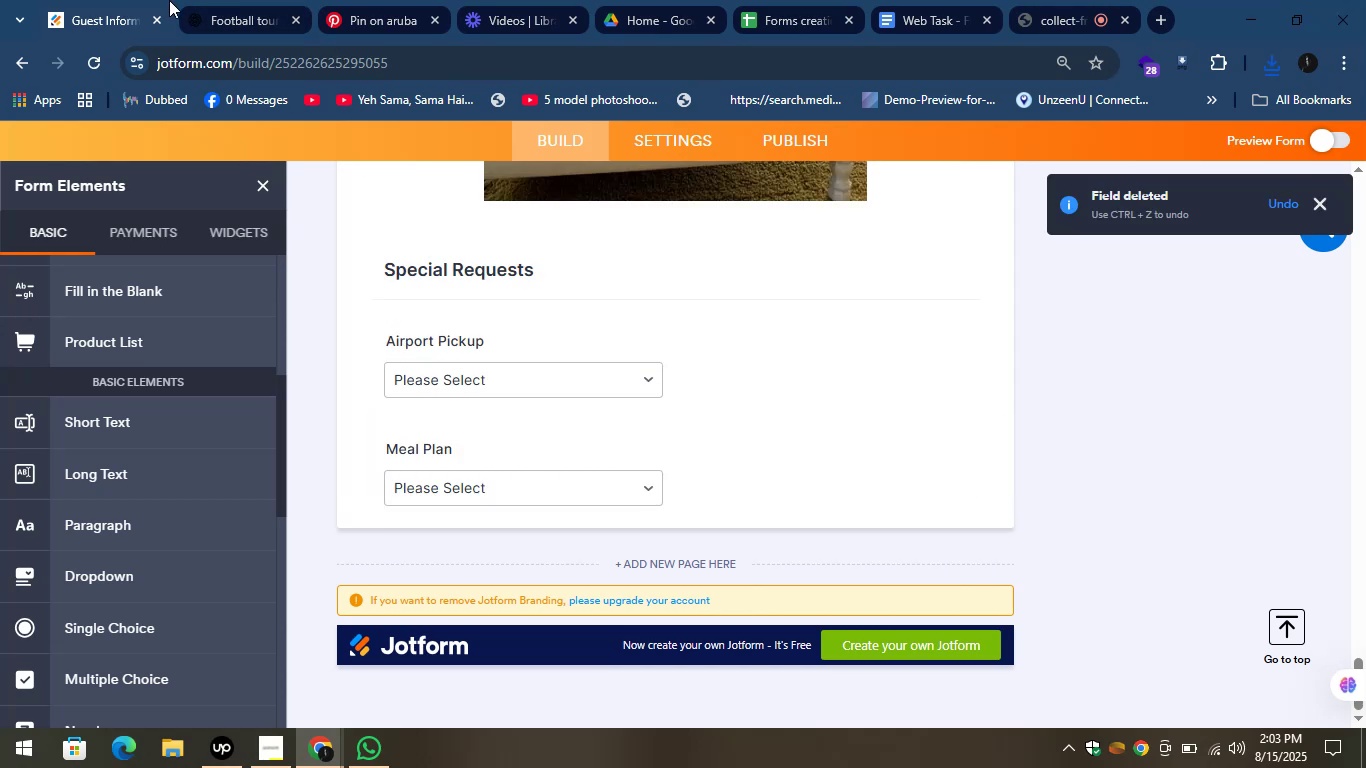 
left_click([235, 6])
 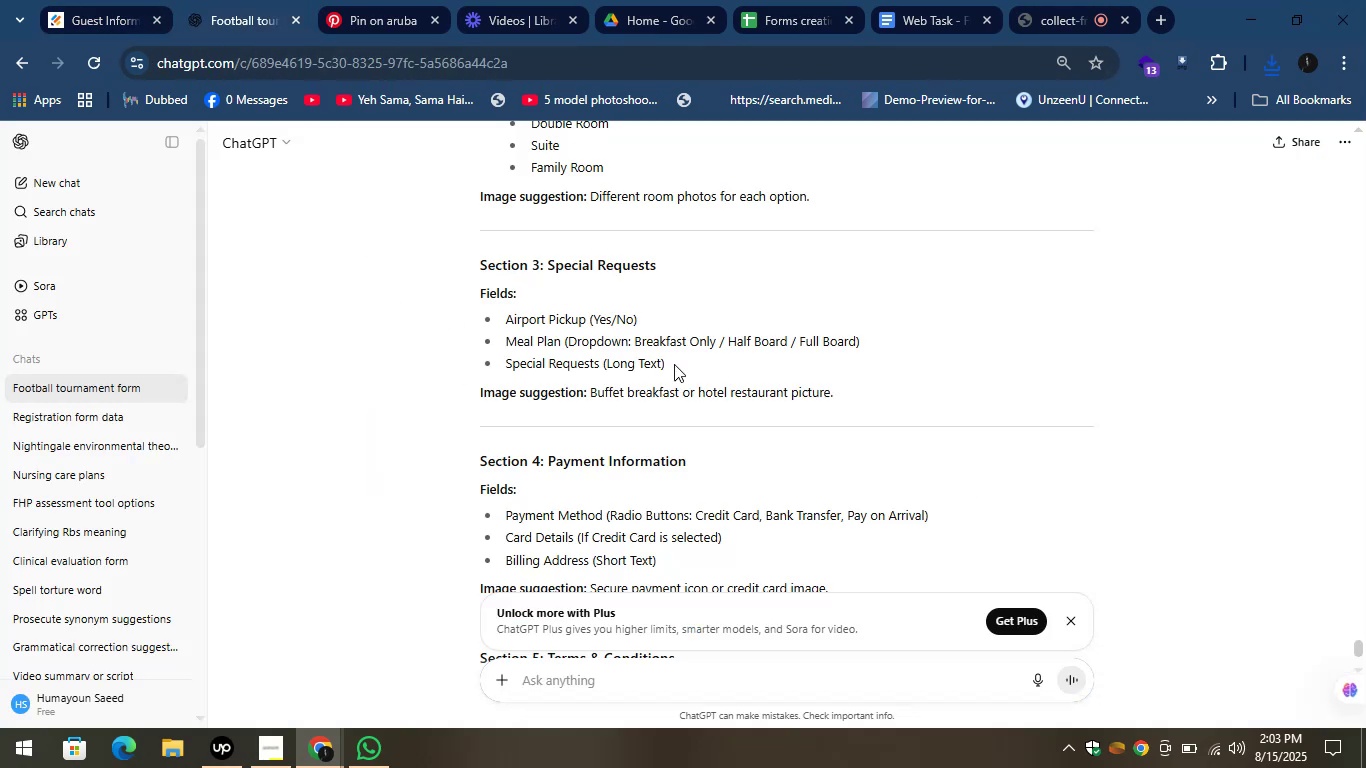 
left_click_drag(start_coordinate=[600, 367], to_coordinate=[507, 364])
 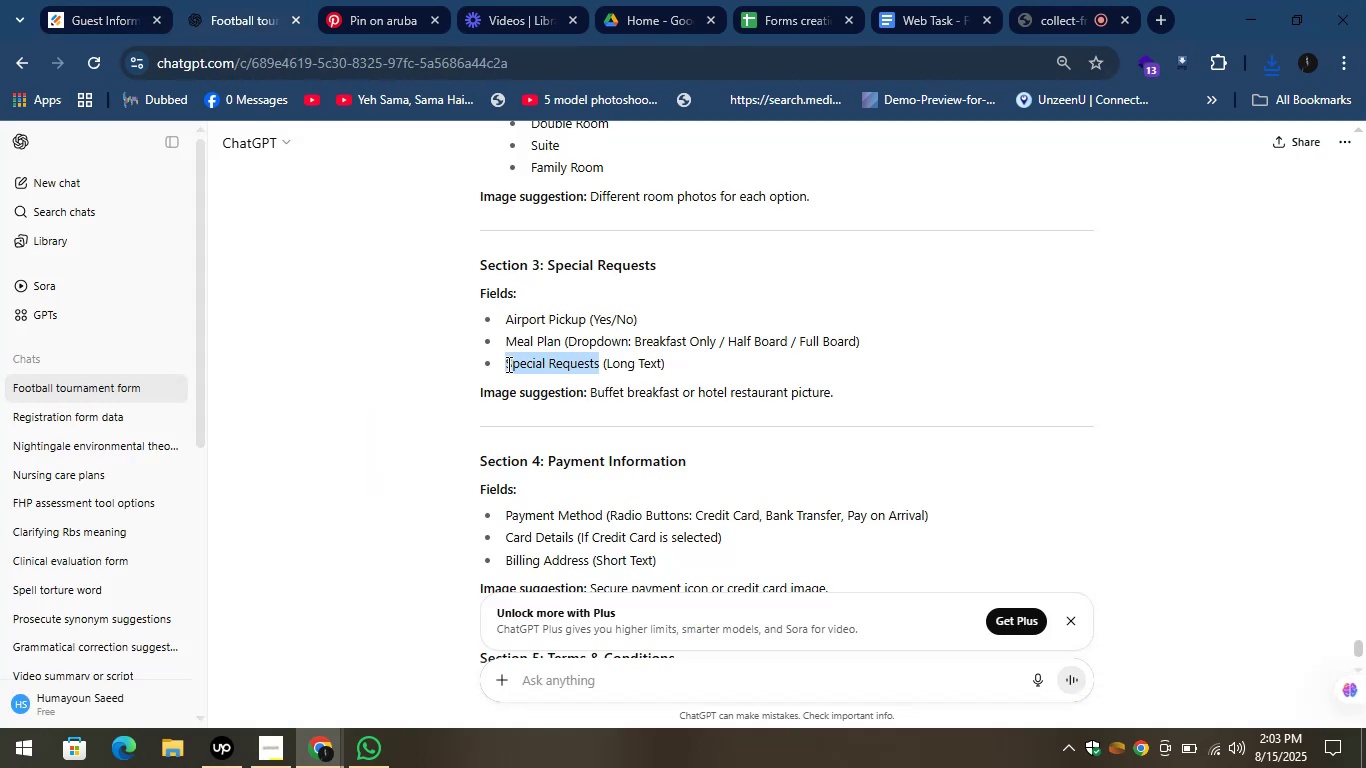 
key(Control+C)
 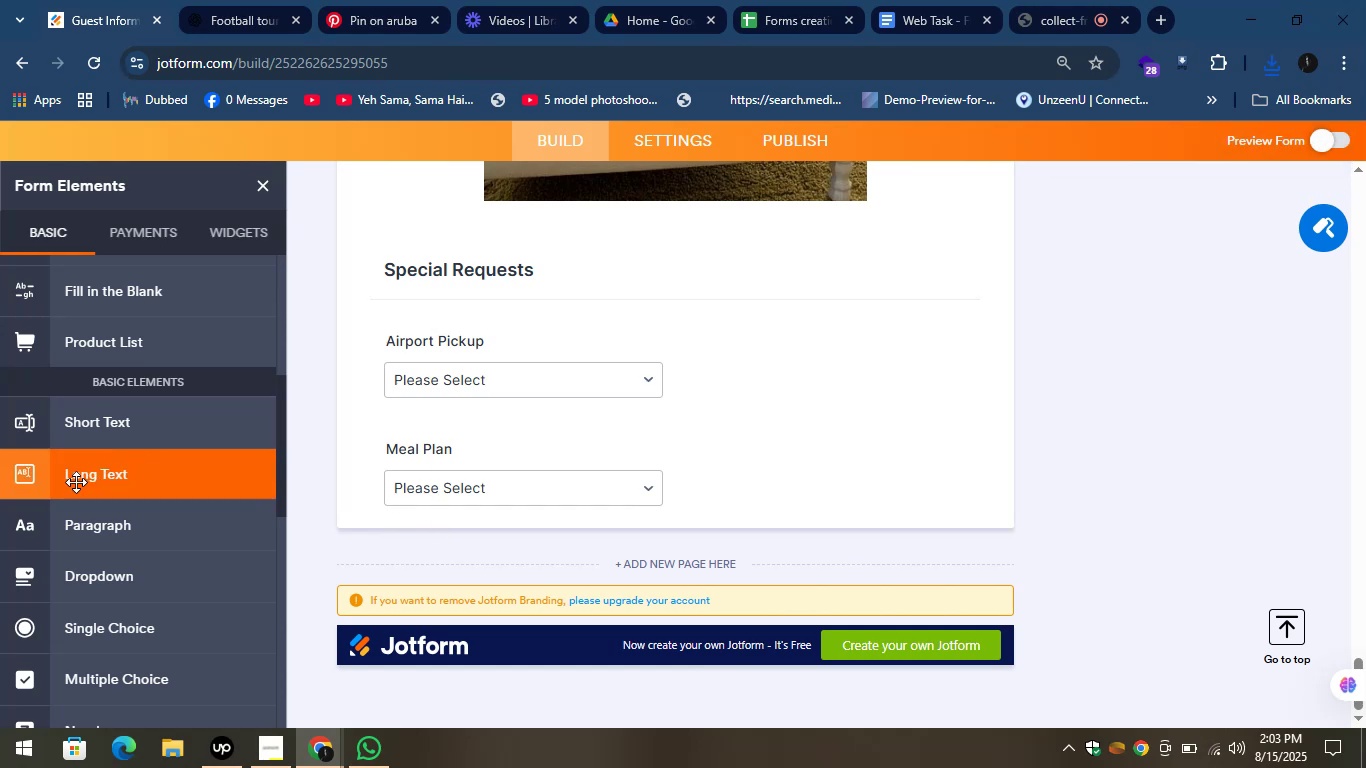 
wait(6.05)
 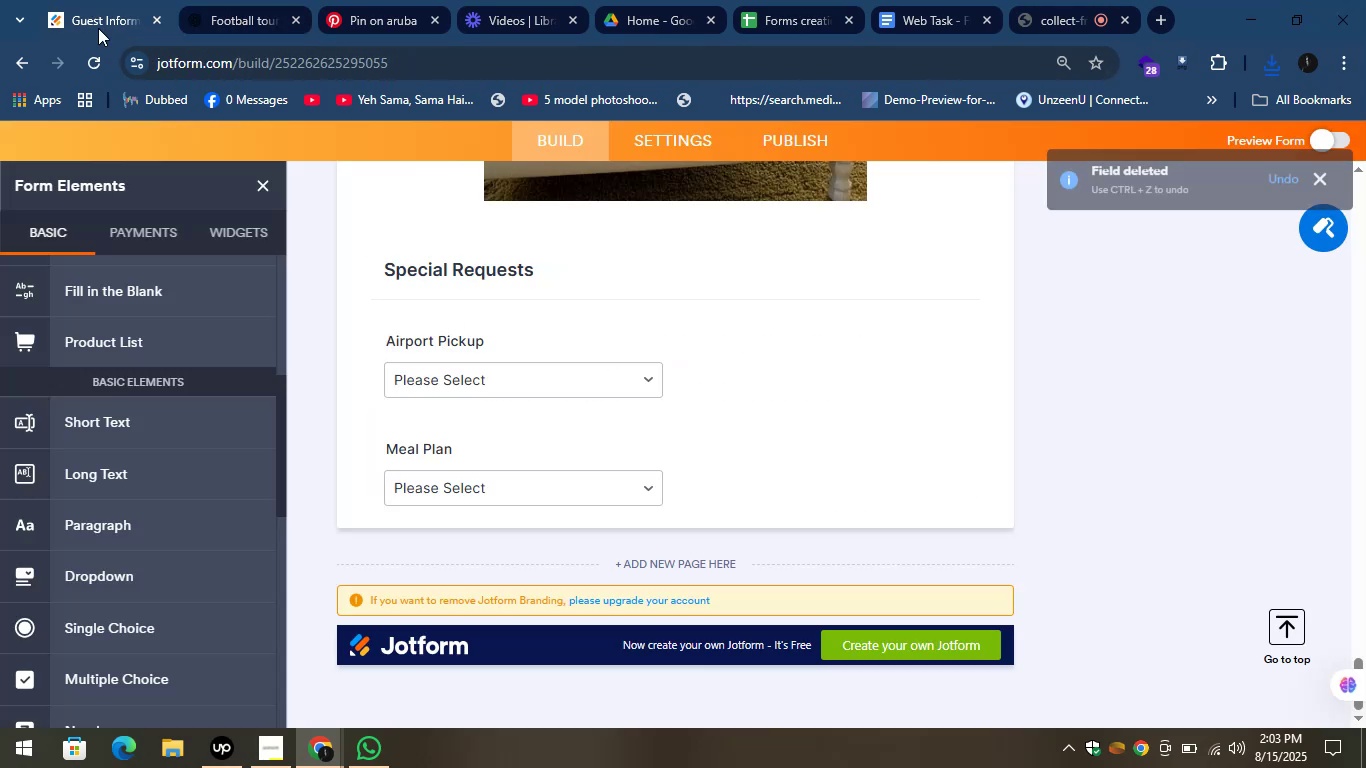 
left_click_drag(start_coordinate=[57, 531], to_coordinate=[434, 498])
 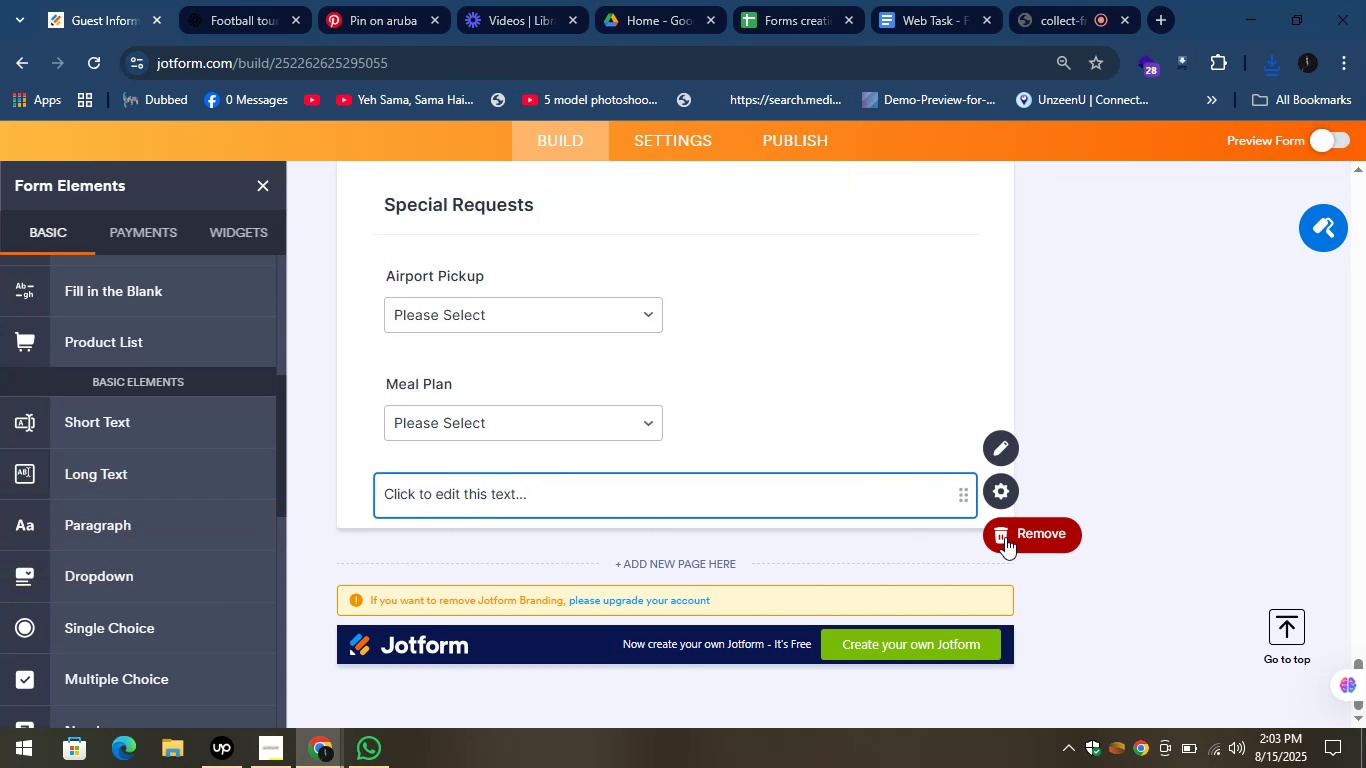 
left_click([1005, 537])
 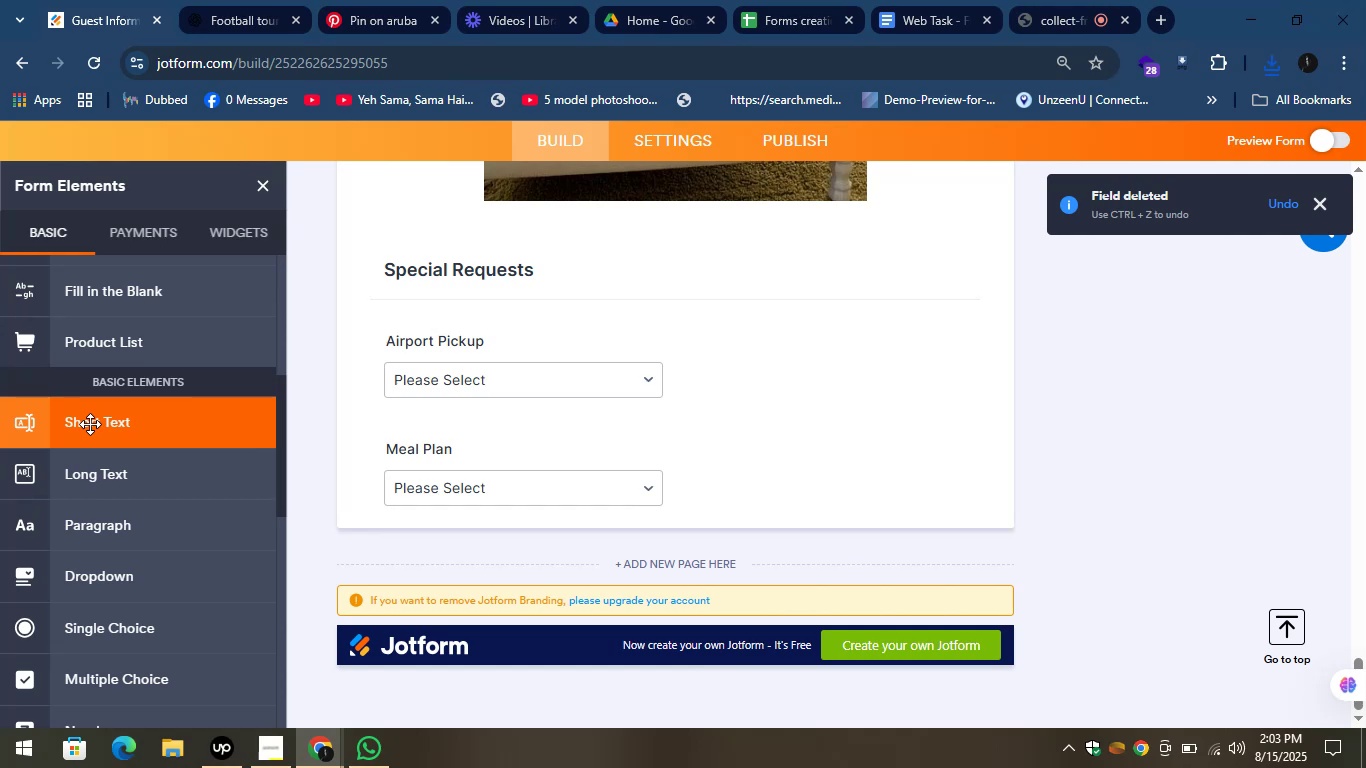 
left_click_drag(start_coordinate=[90, 424], to_coordinate=[462, 518])
 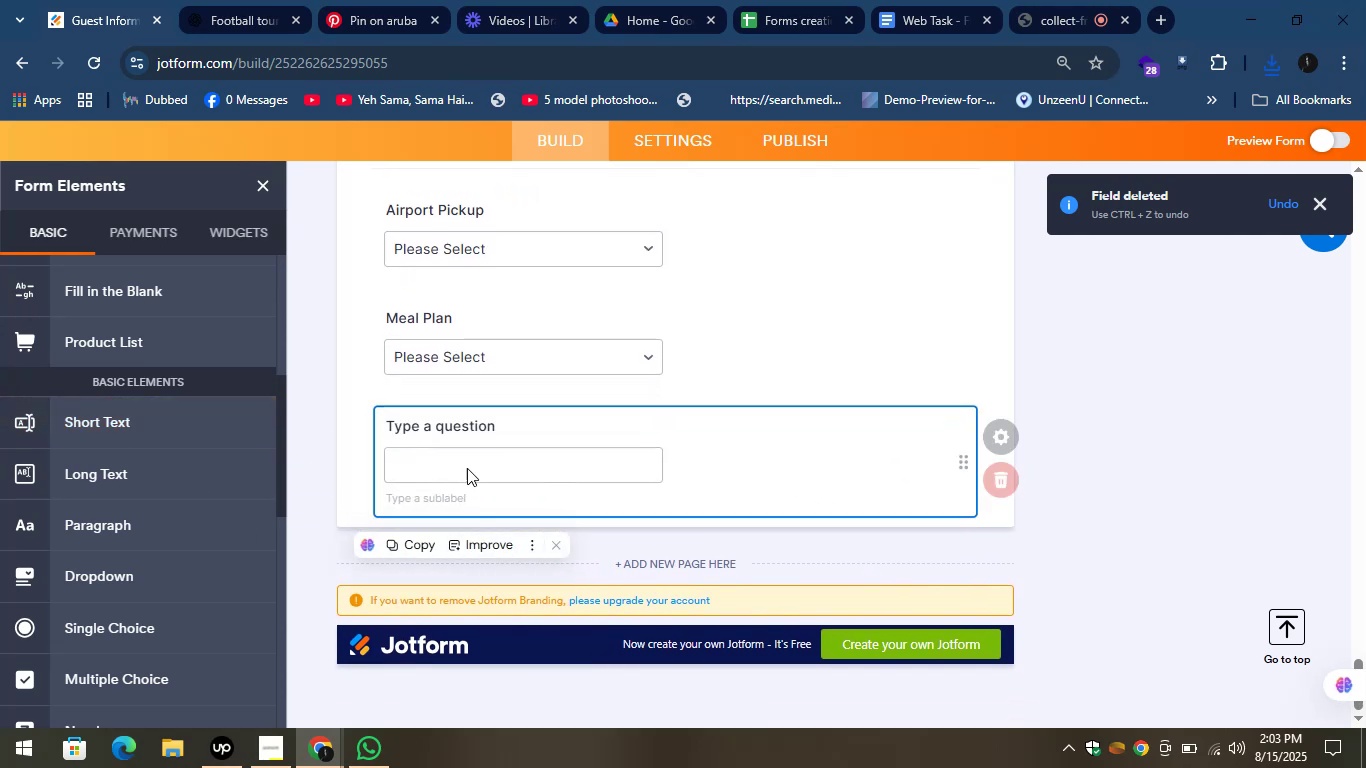 
left_click([483, 463])
 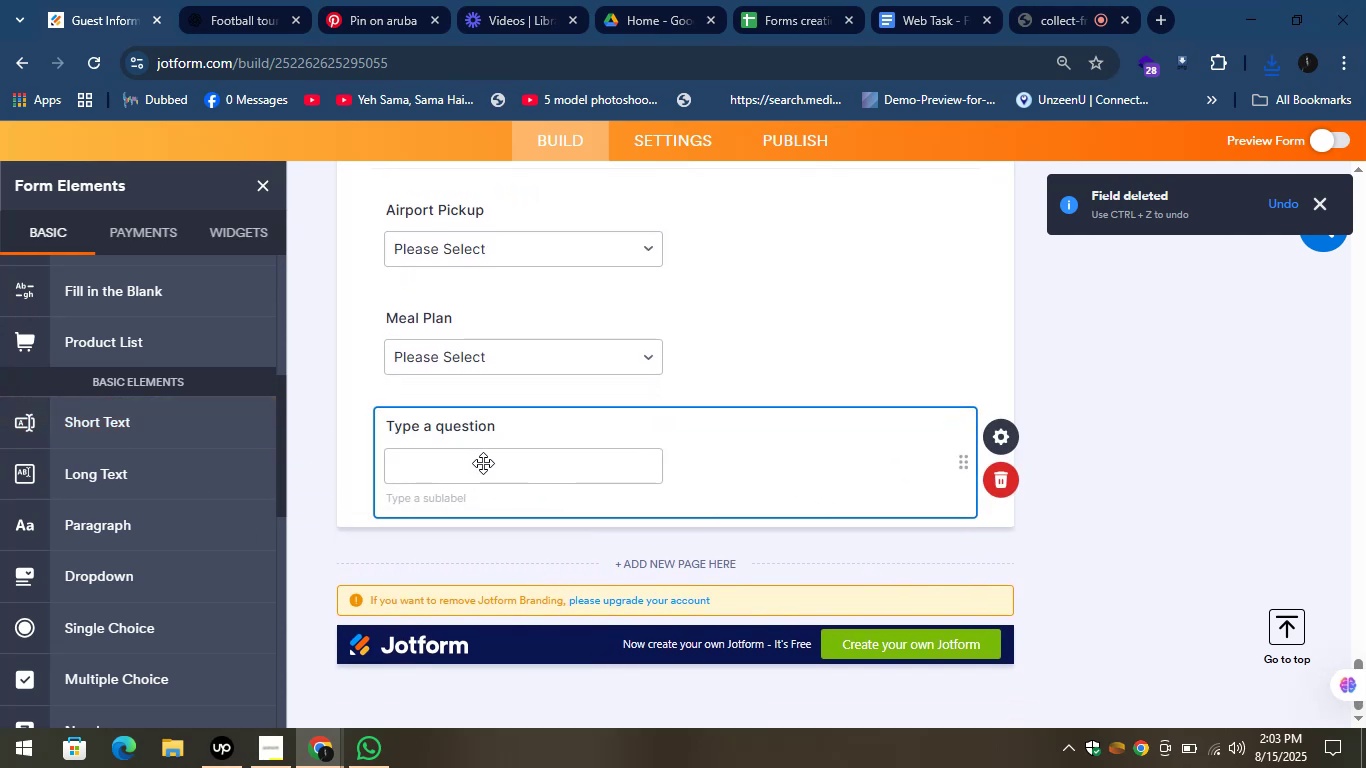 
left_click([483, 463])
 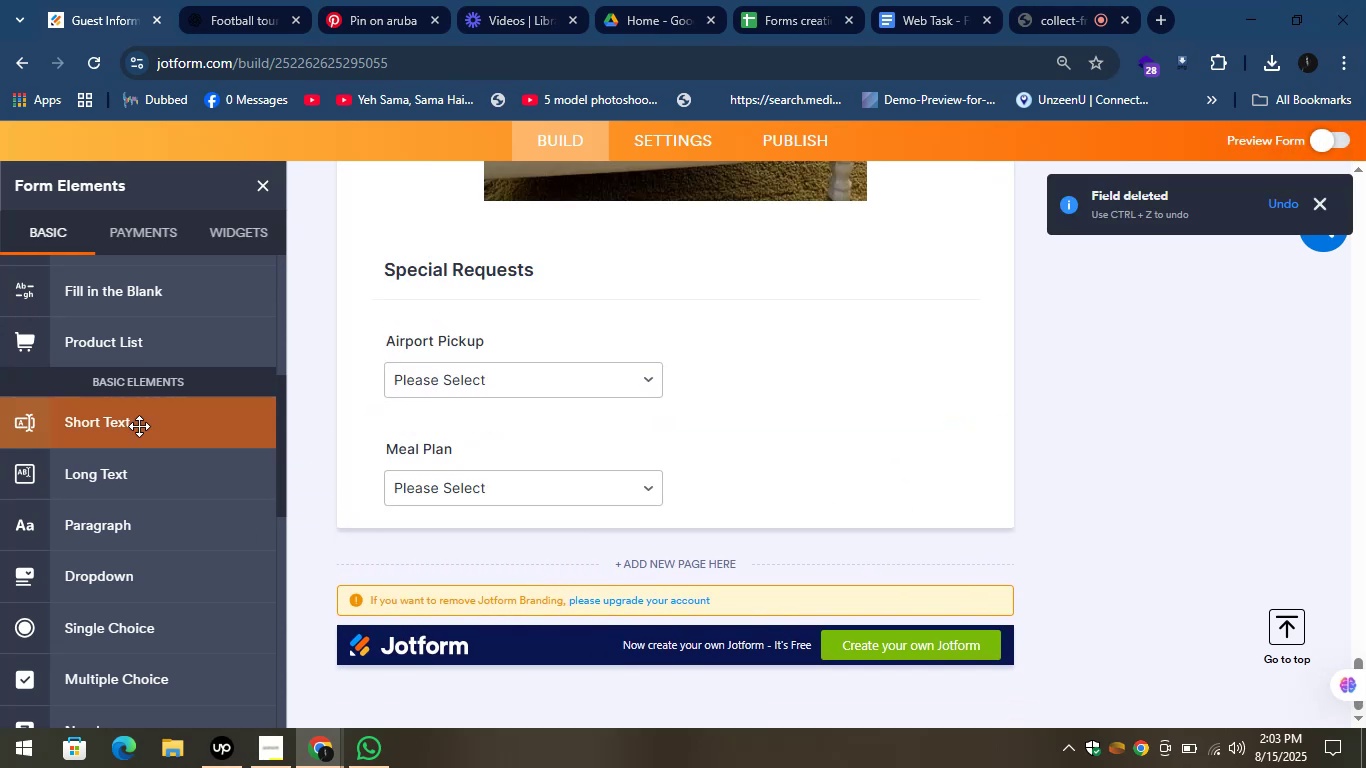 
left_click_drag(start_coordinate=[109, 473], to_coordinate=[460, 505])
 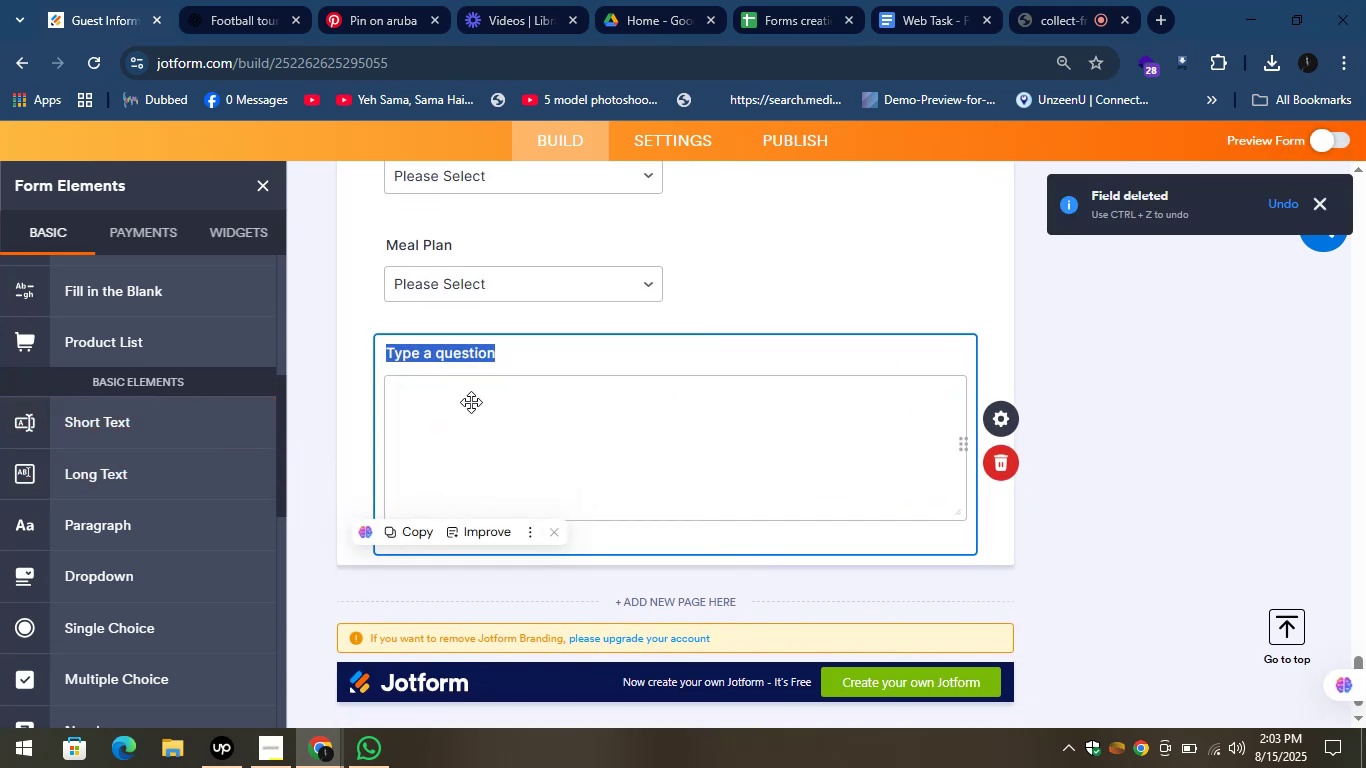 
left_click([502, 355])
 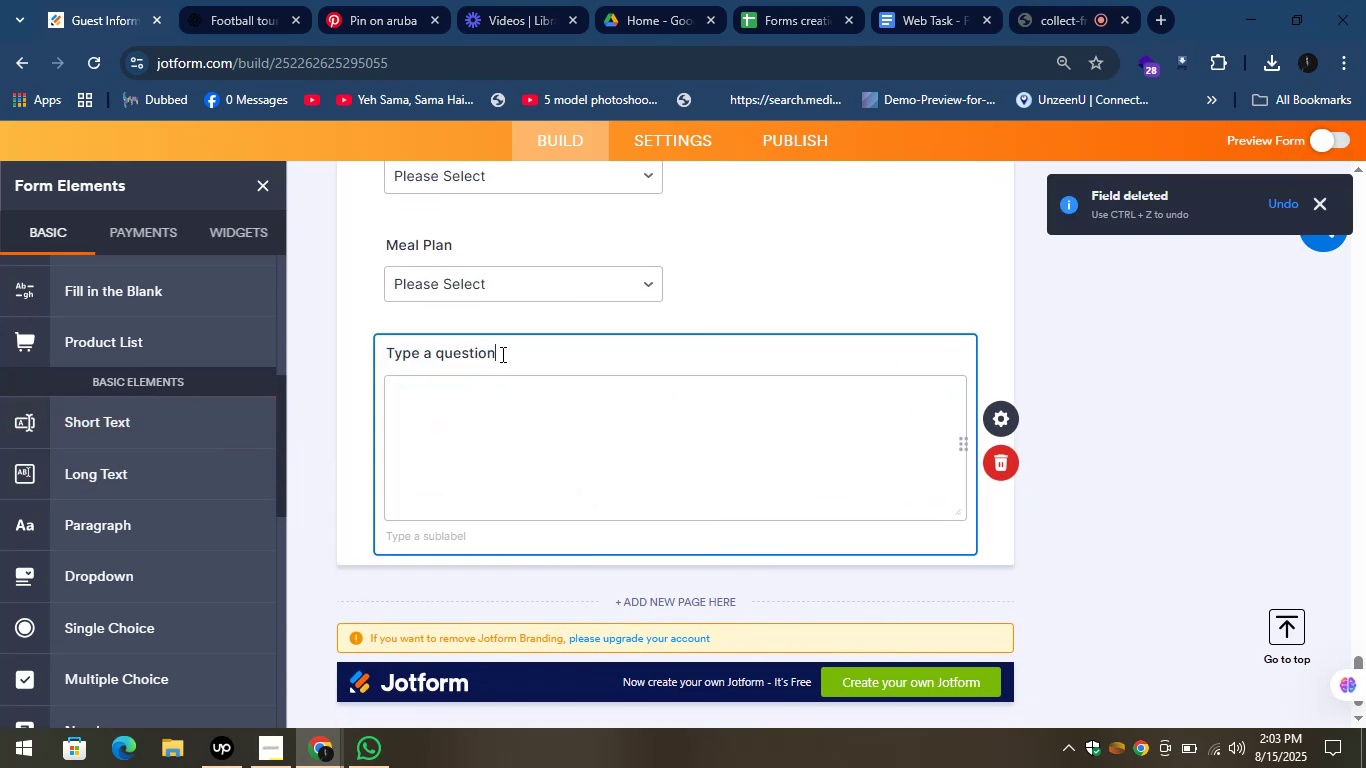 
hold_key(key=ControlLeft, duration=1.53)
left_click_drag(start_coordinate=[501, 359], to_coordinate=[386, 358])
 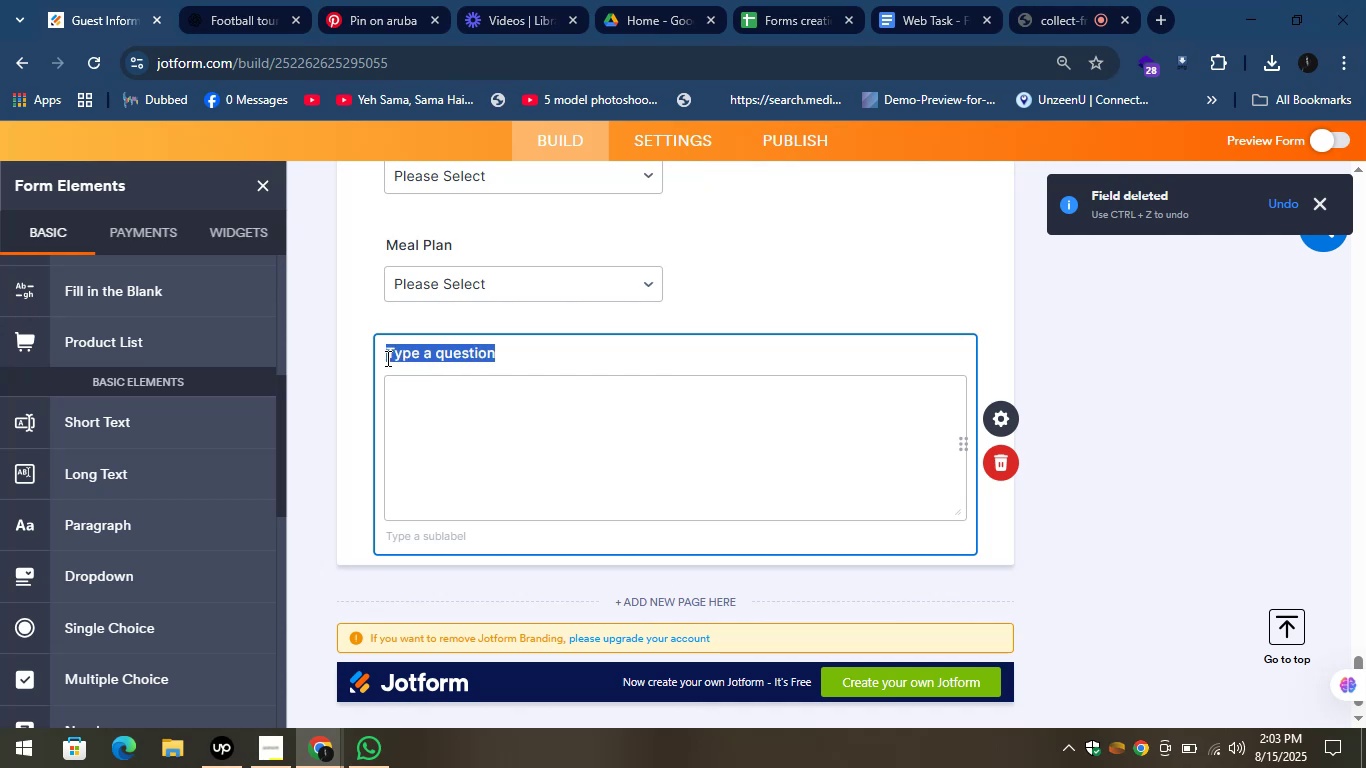 
key(Control+V)
 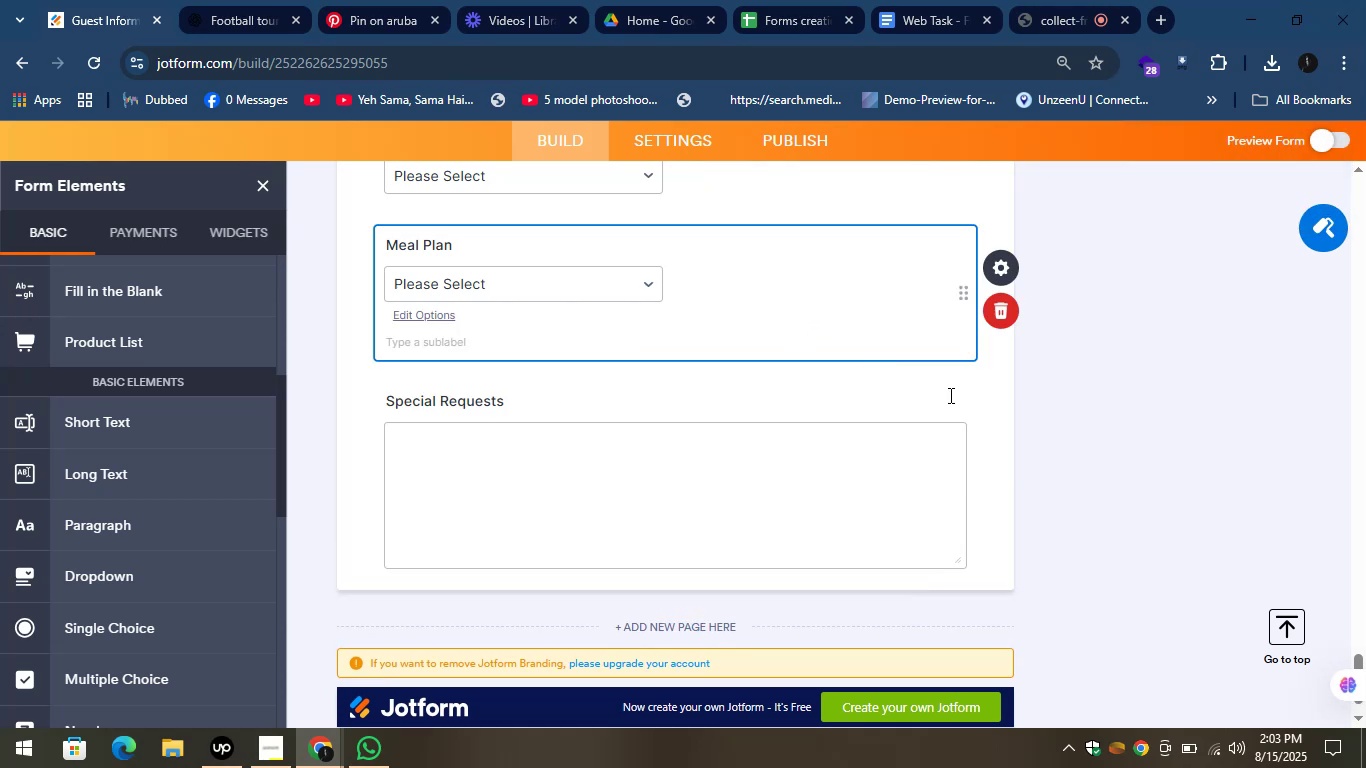 
left_click([1085, 473])
 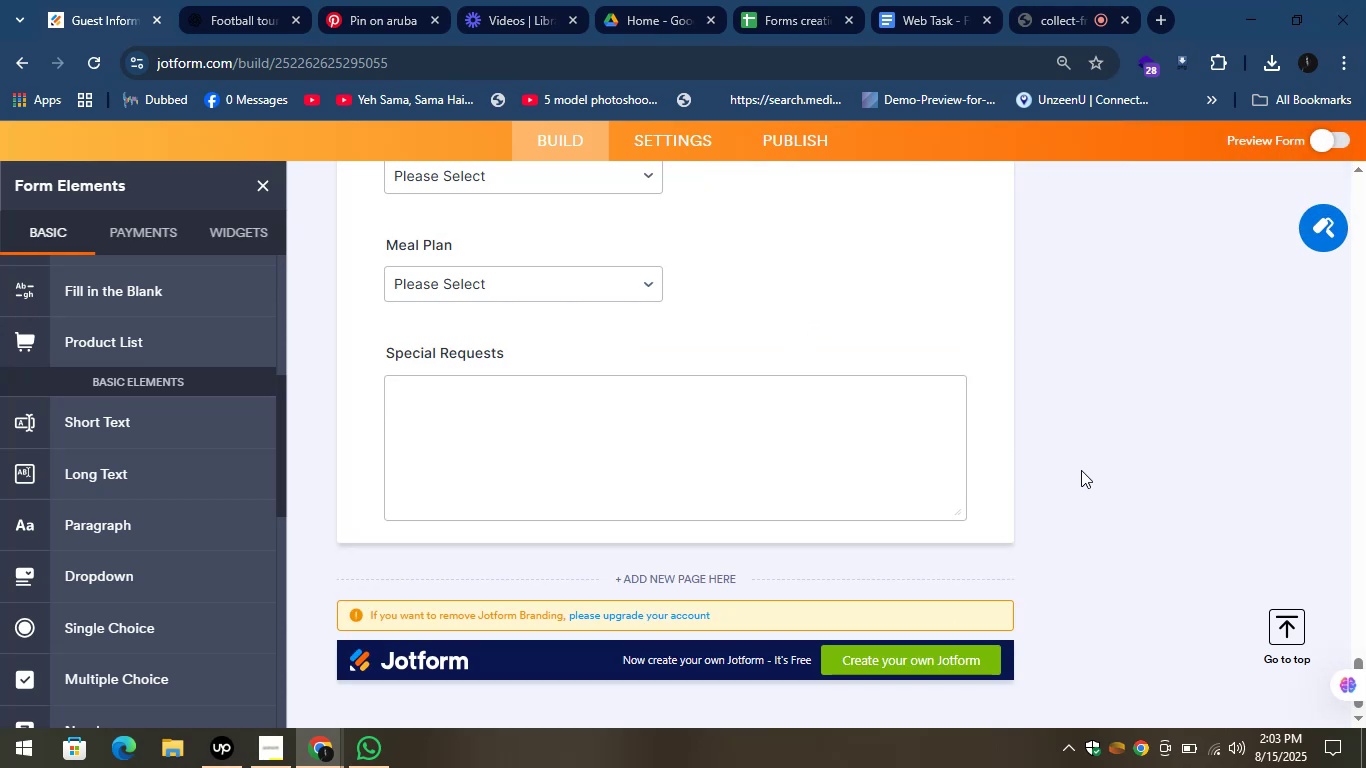 
scroll: coordinate [1079, 440], scroll_direction: none, amount: 0.0
 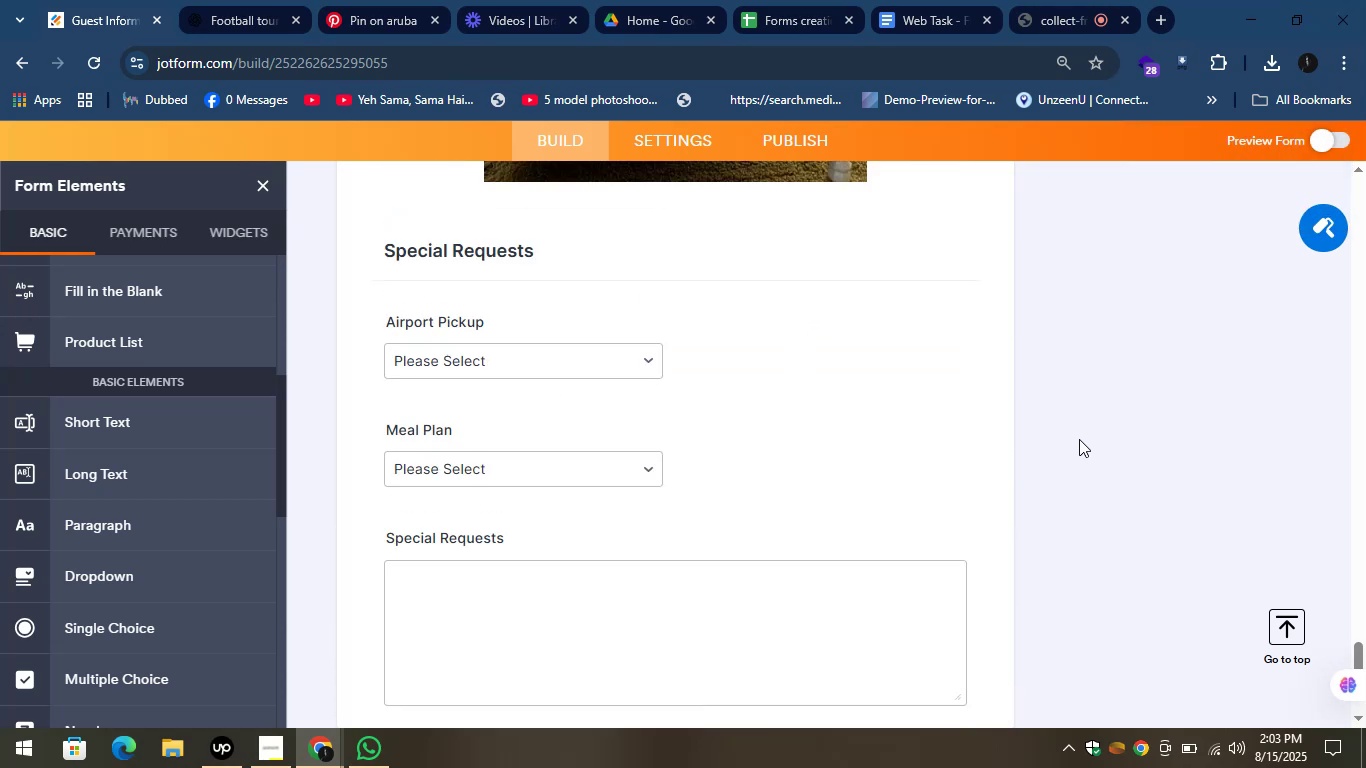 
scroll: coordinate [1079, 439], scroll_direction: up, amount: 2.0
 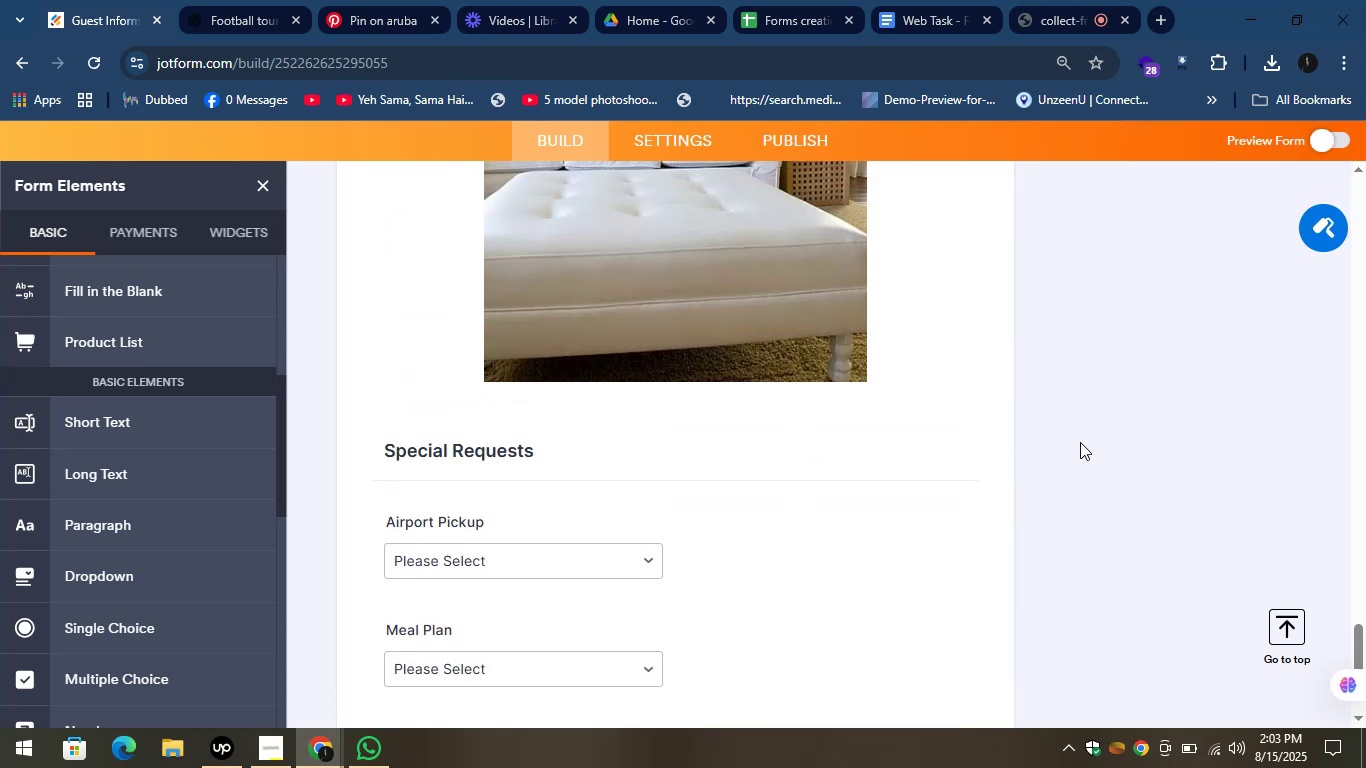 
scroll: coordinate [131, 536], scroll_direction: down, amount: 12.0
 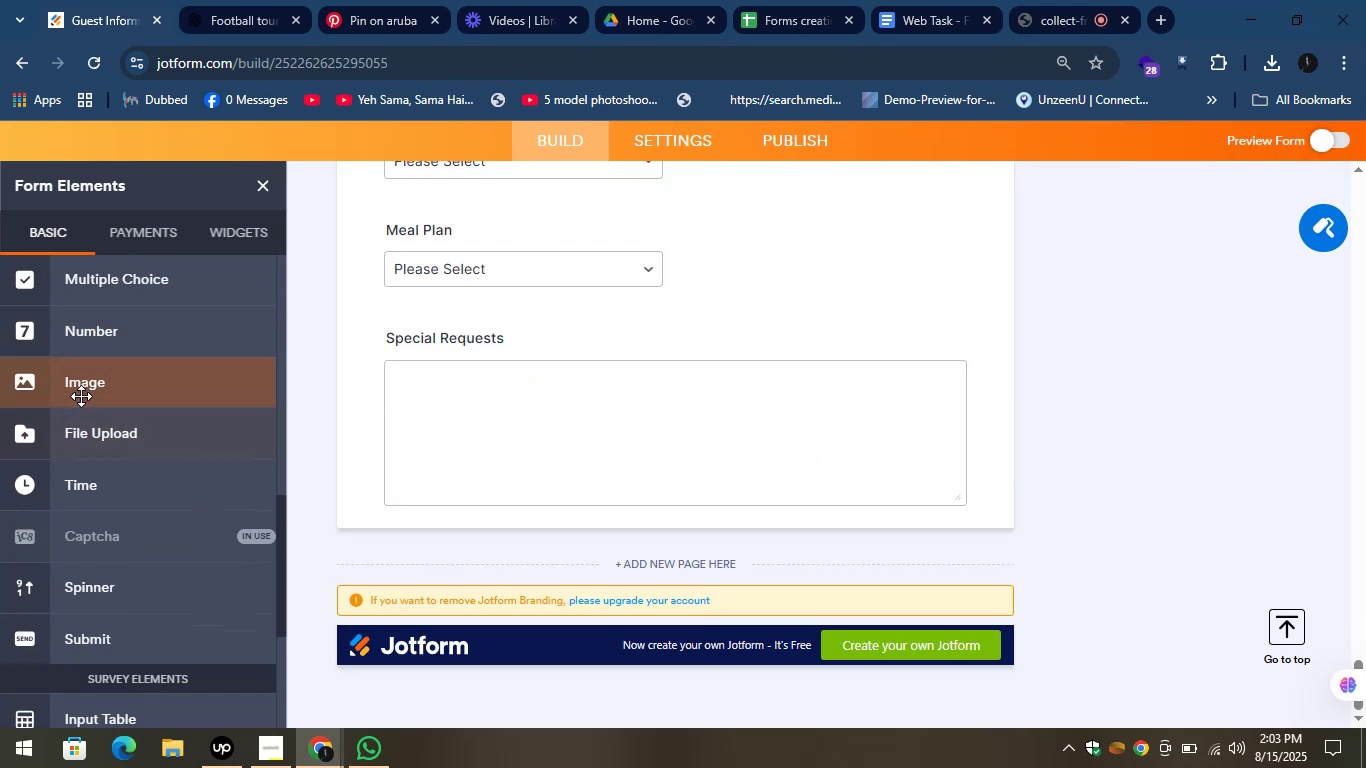 
left_click_drag(start_coordinate=[65, 385], to_coordinate=[499, 549])
 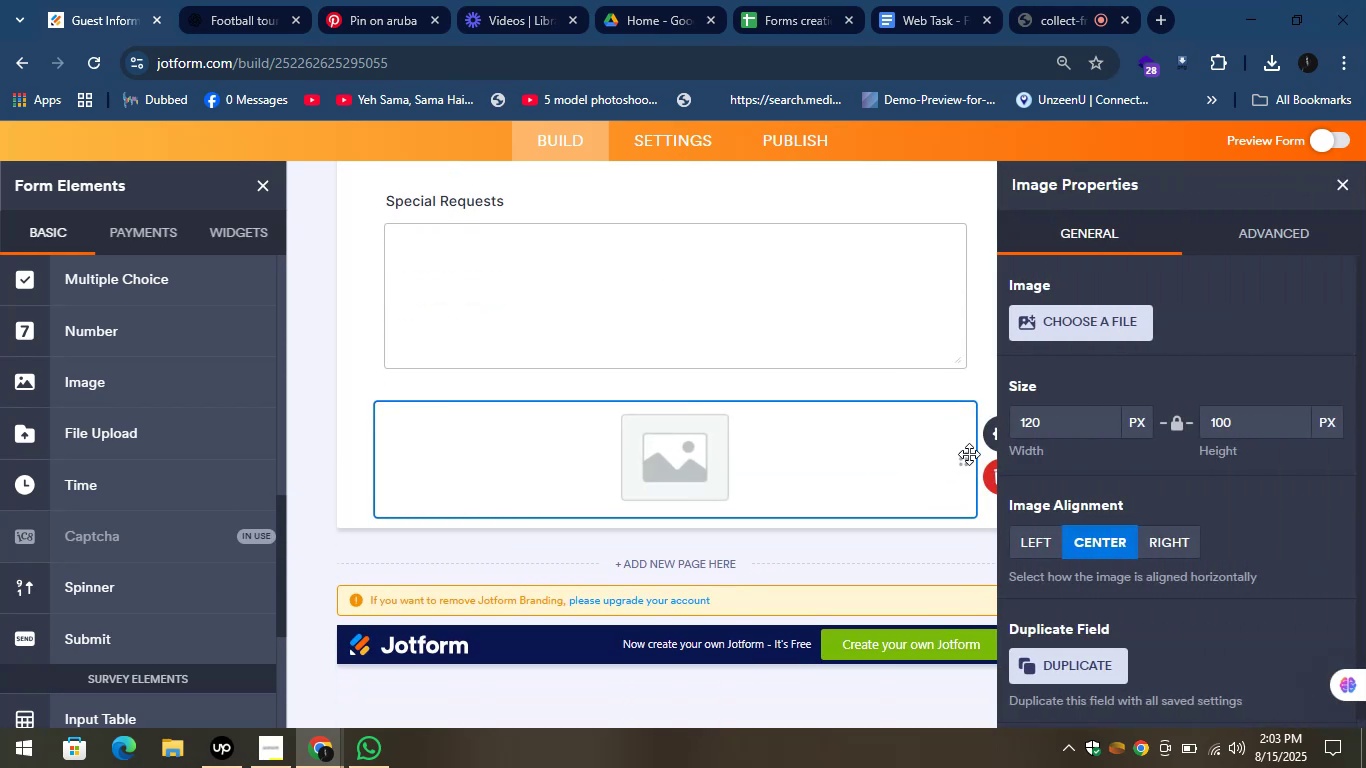 
mouse_move([1133, 334])
 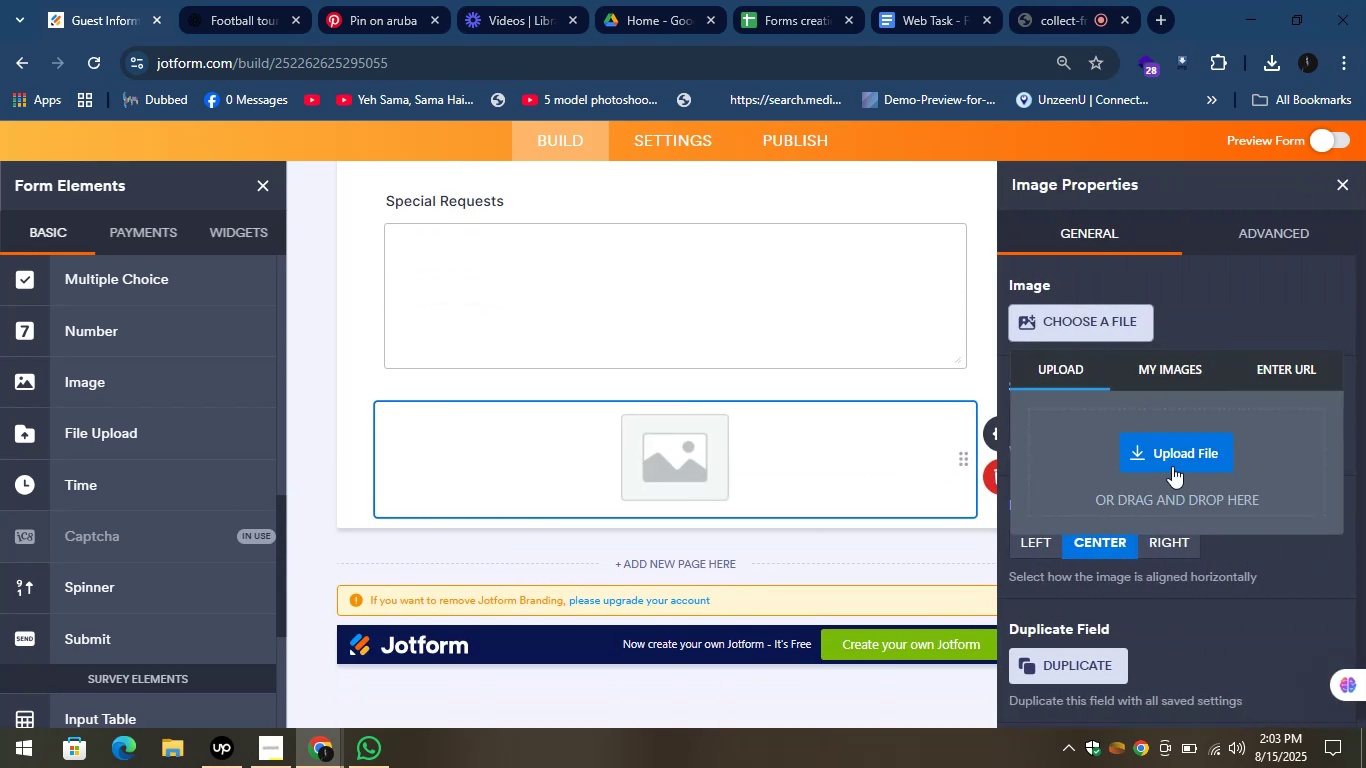 
left_click([1169, 457])
 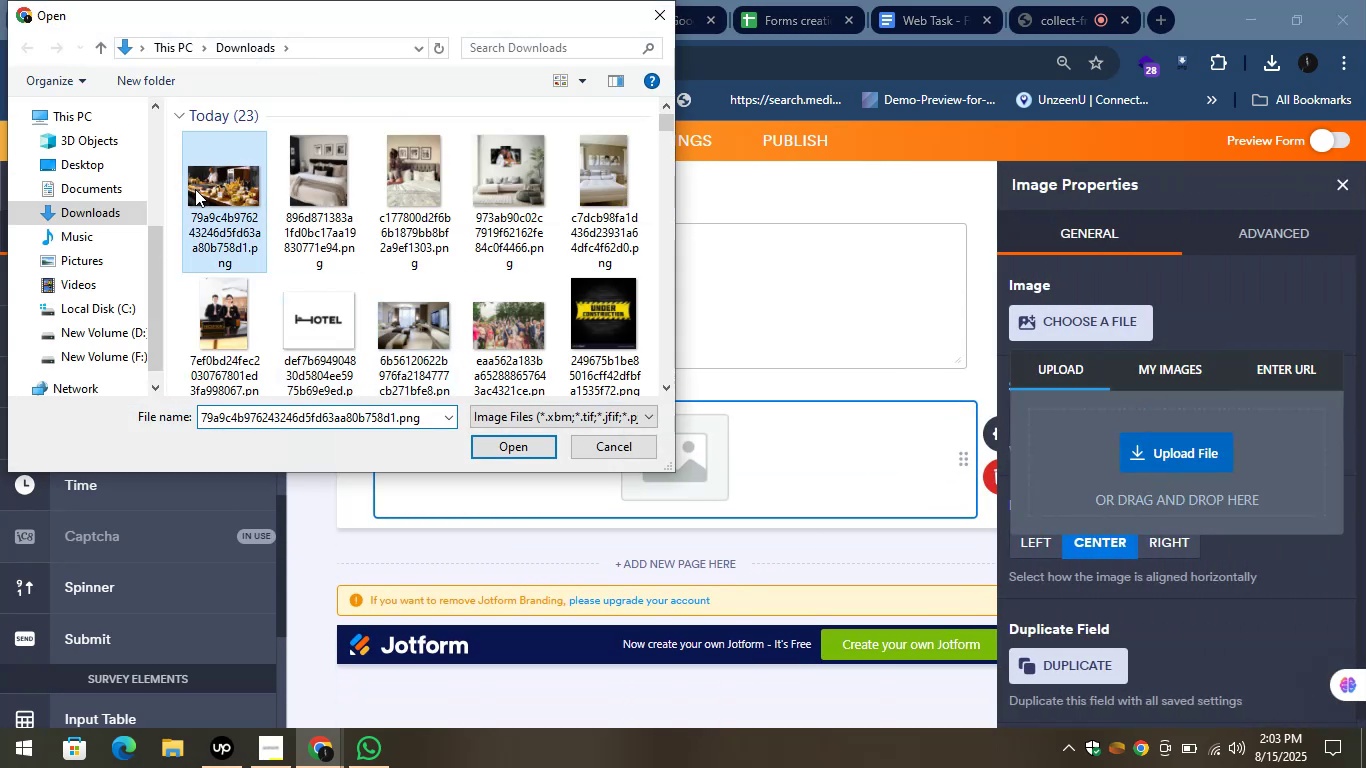 
left_click([538, 443])
 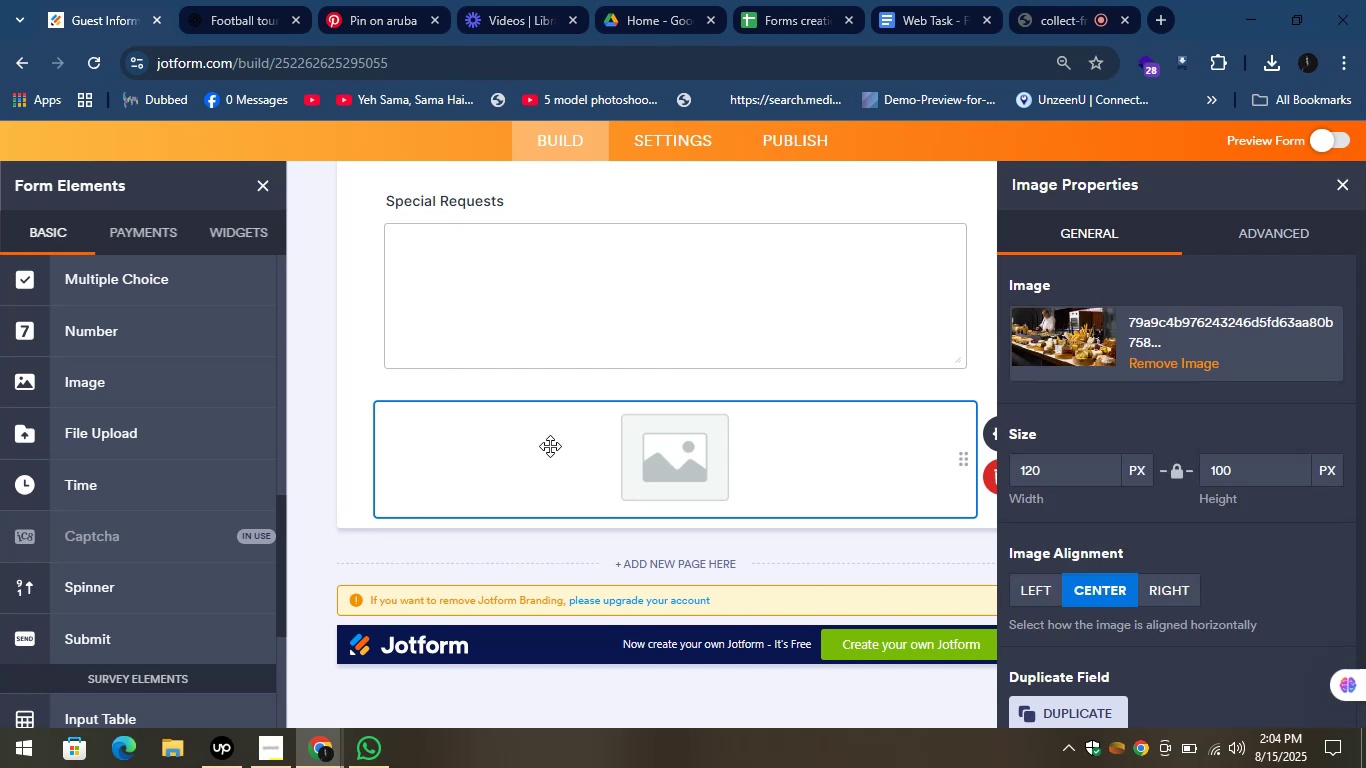 
wait(6.31)
 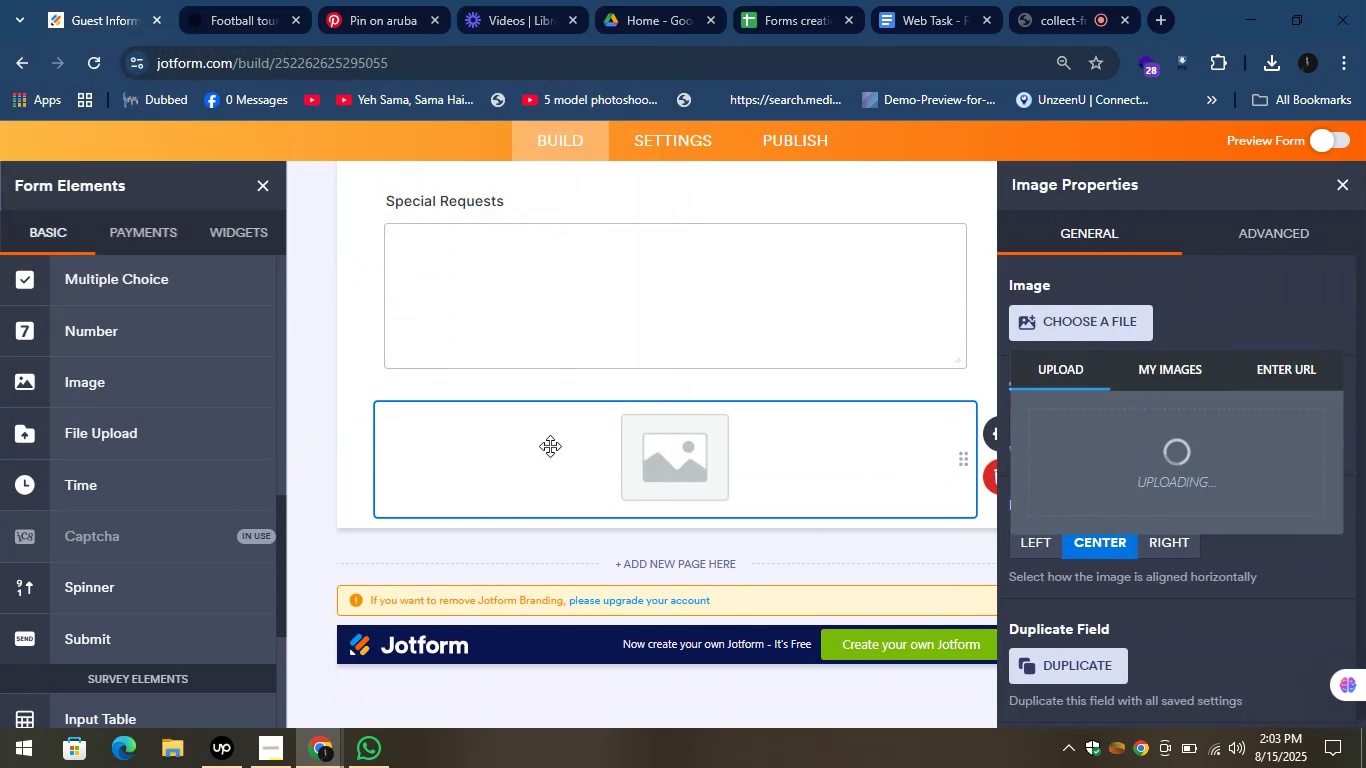 
left_click([1343, 186])
 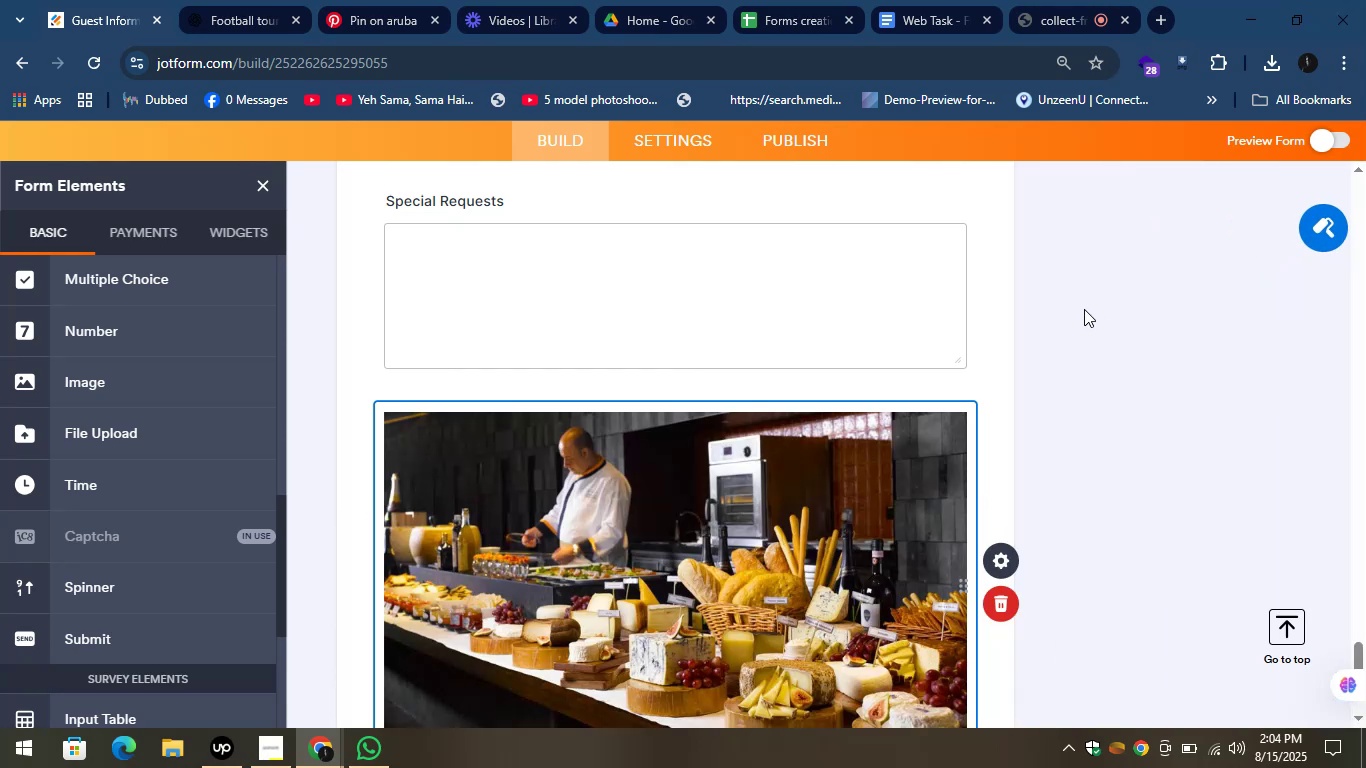 
scroll: coordinate [1084, 314], scroll_direction: down, amount: 3.0
 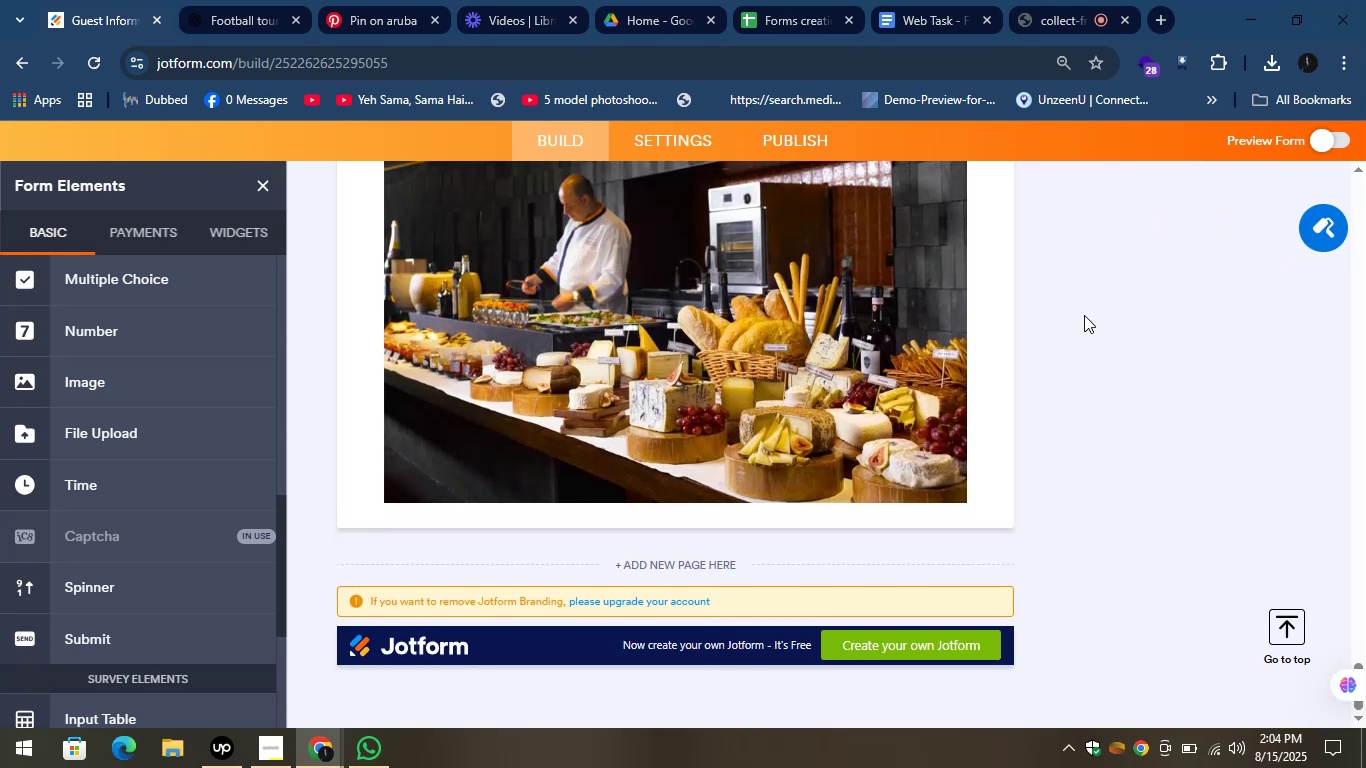 
scroll: coordinate [1084, 315], scroll_direction: up, amount: 2.0
 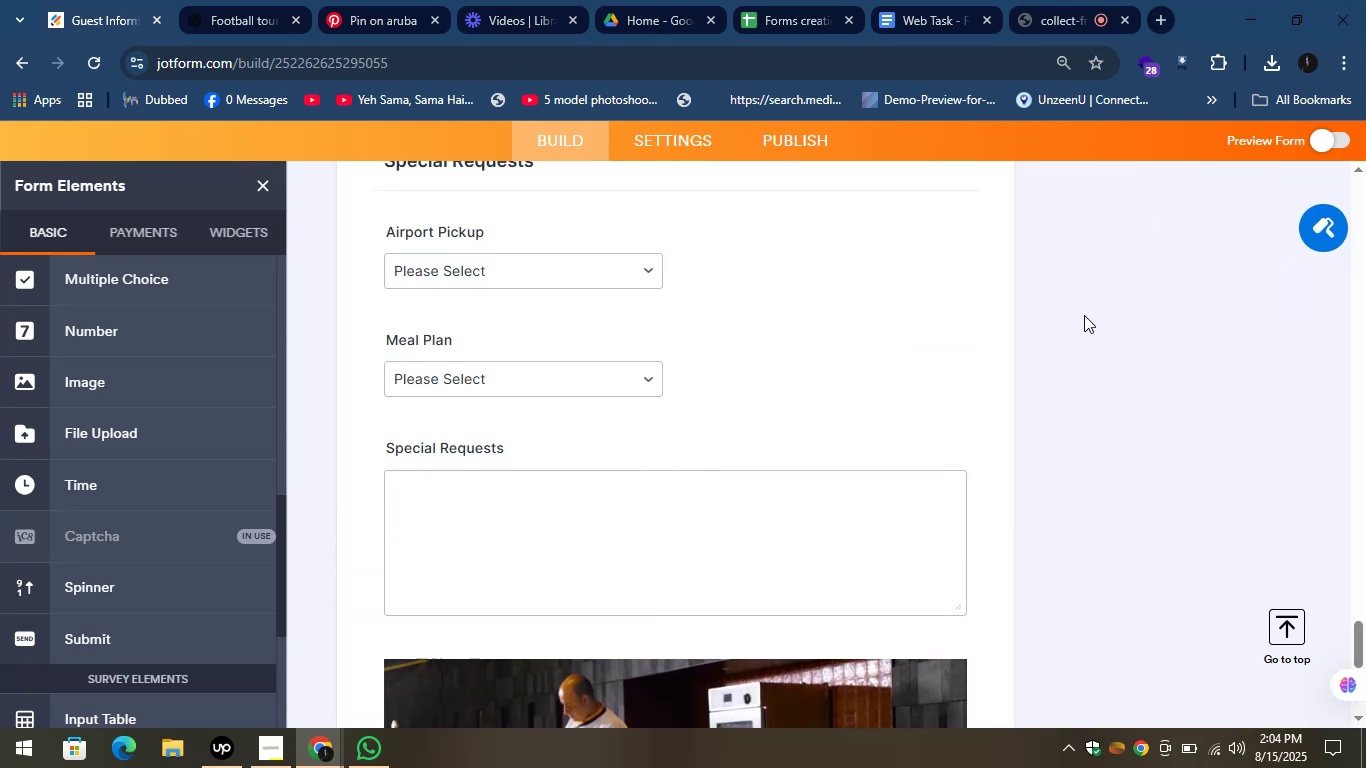 
scroll: coordinate [1084, 315], scroll_direction: down, amount: 2.0
 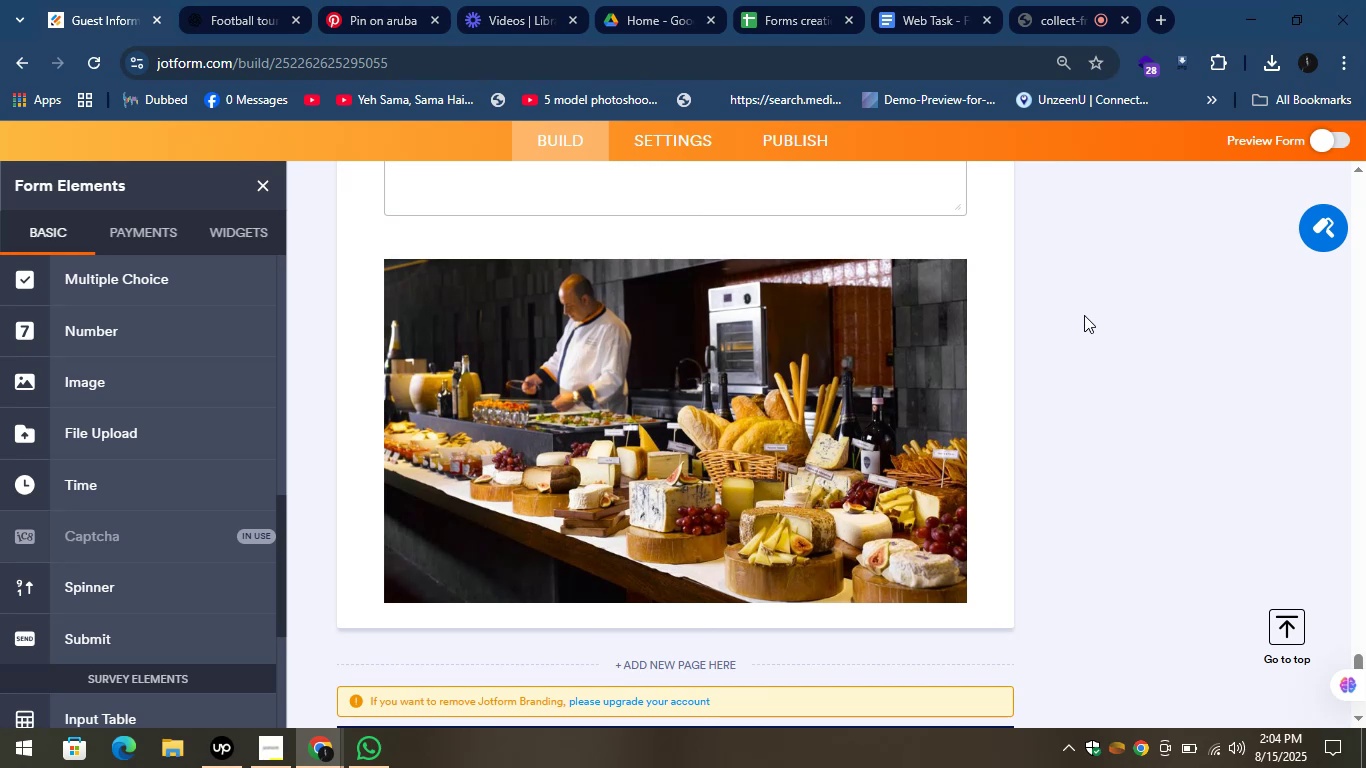 
scroll: coordinate [1086, 325], scroll_direction: up, amount: 4.0
 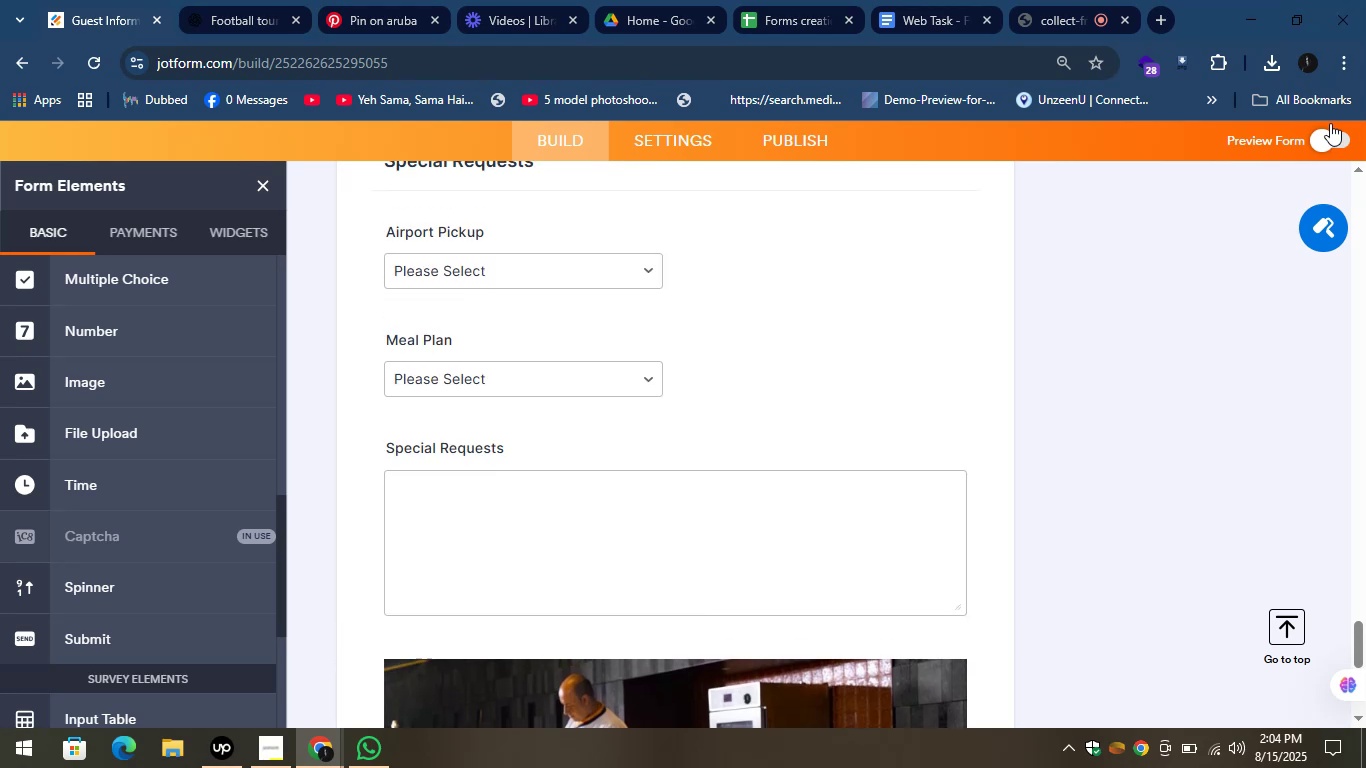 
left_click([1328, 141])
 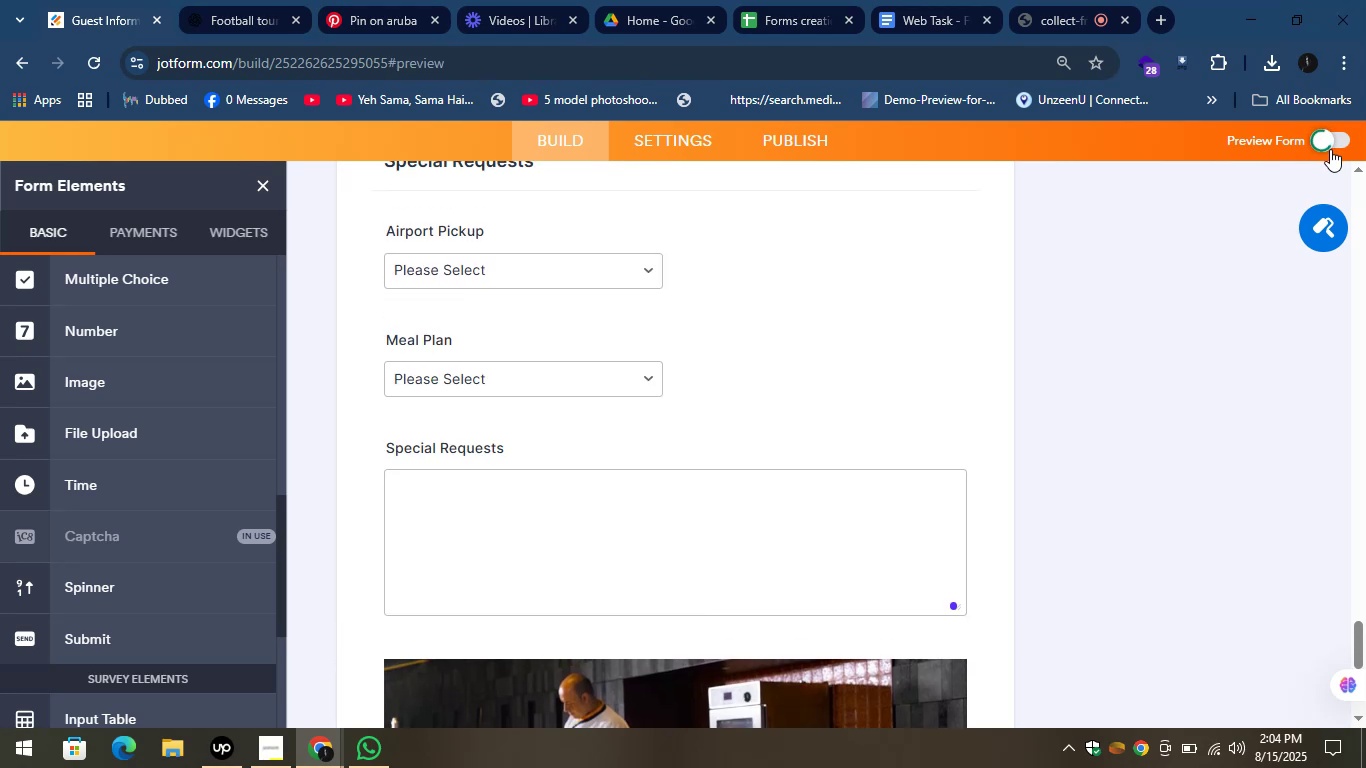 
wait(5.25)
 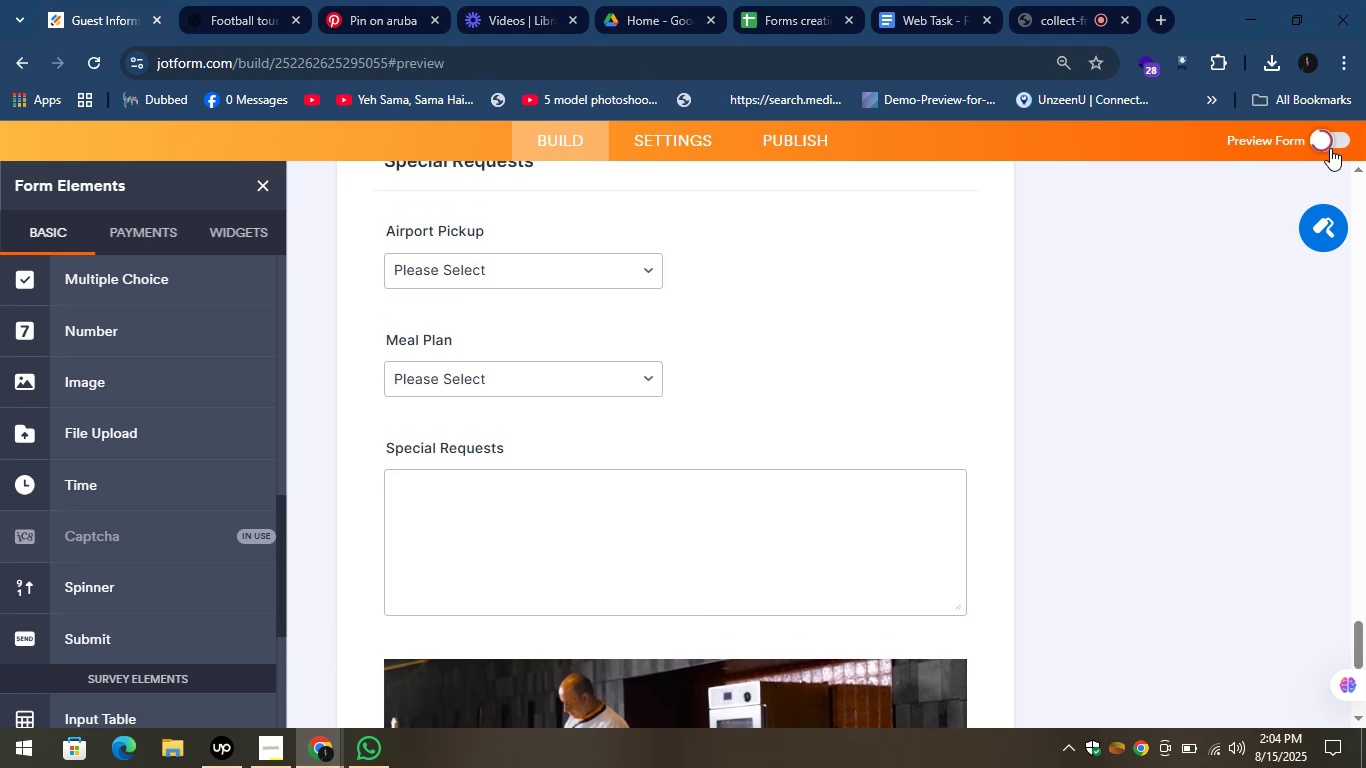 
left_click([1325, 140])
 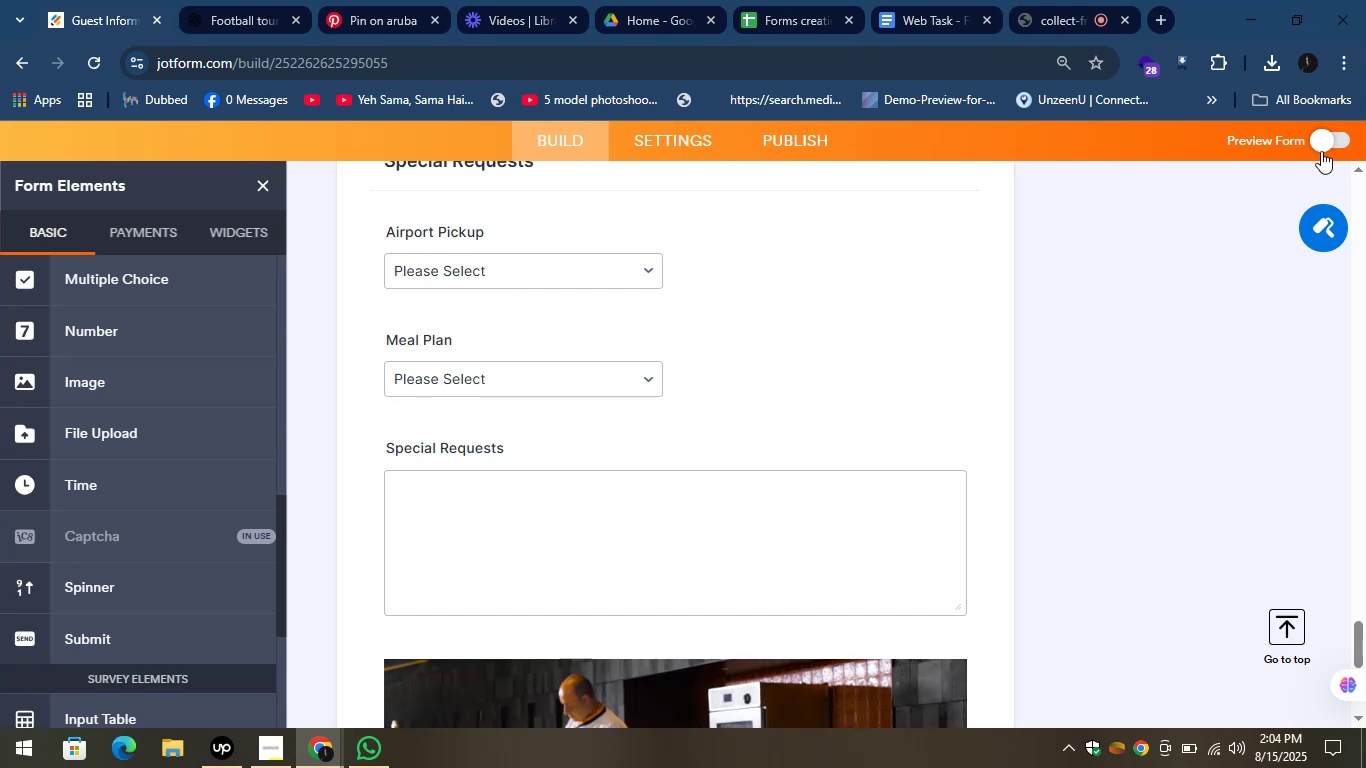 
scroll: coordinate [985, 260], scroll_direction: down, amount: 5.0
 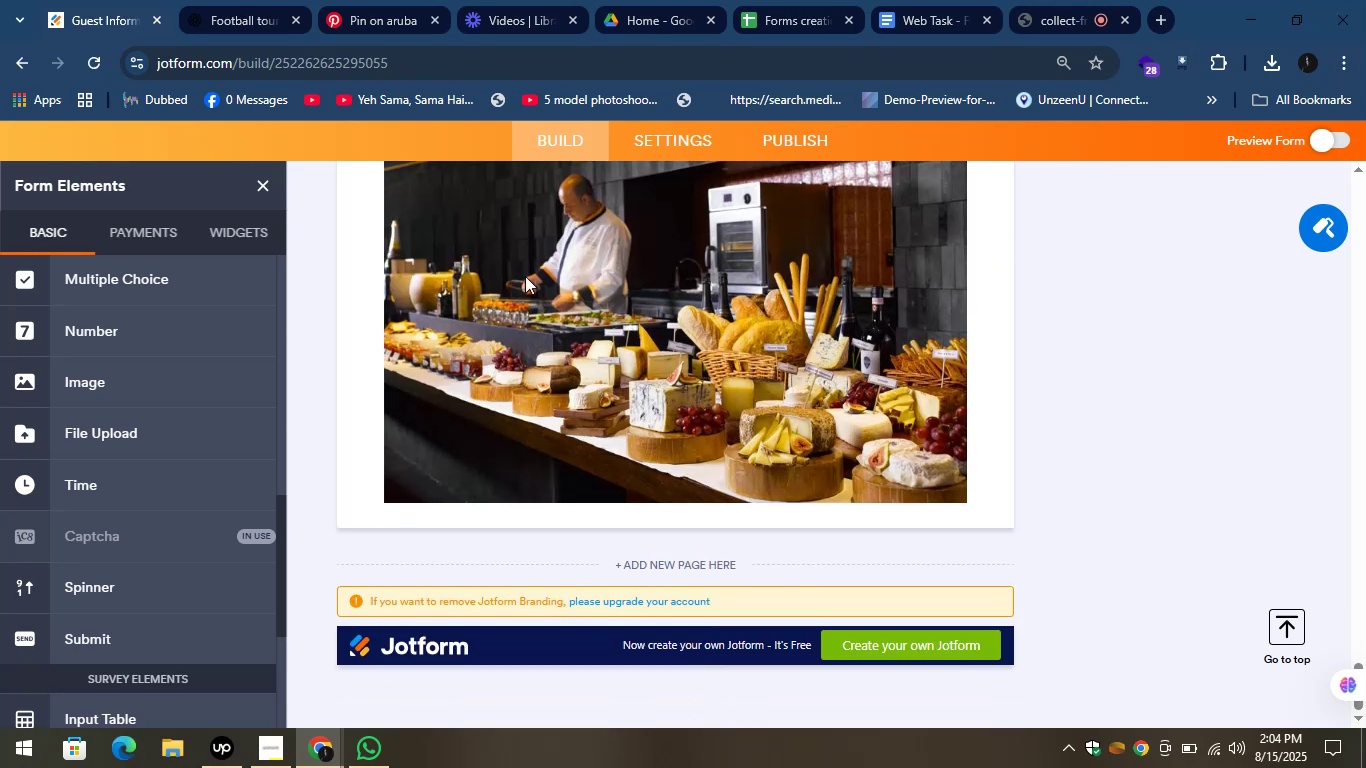 
left_click([1039, 0])
 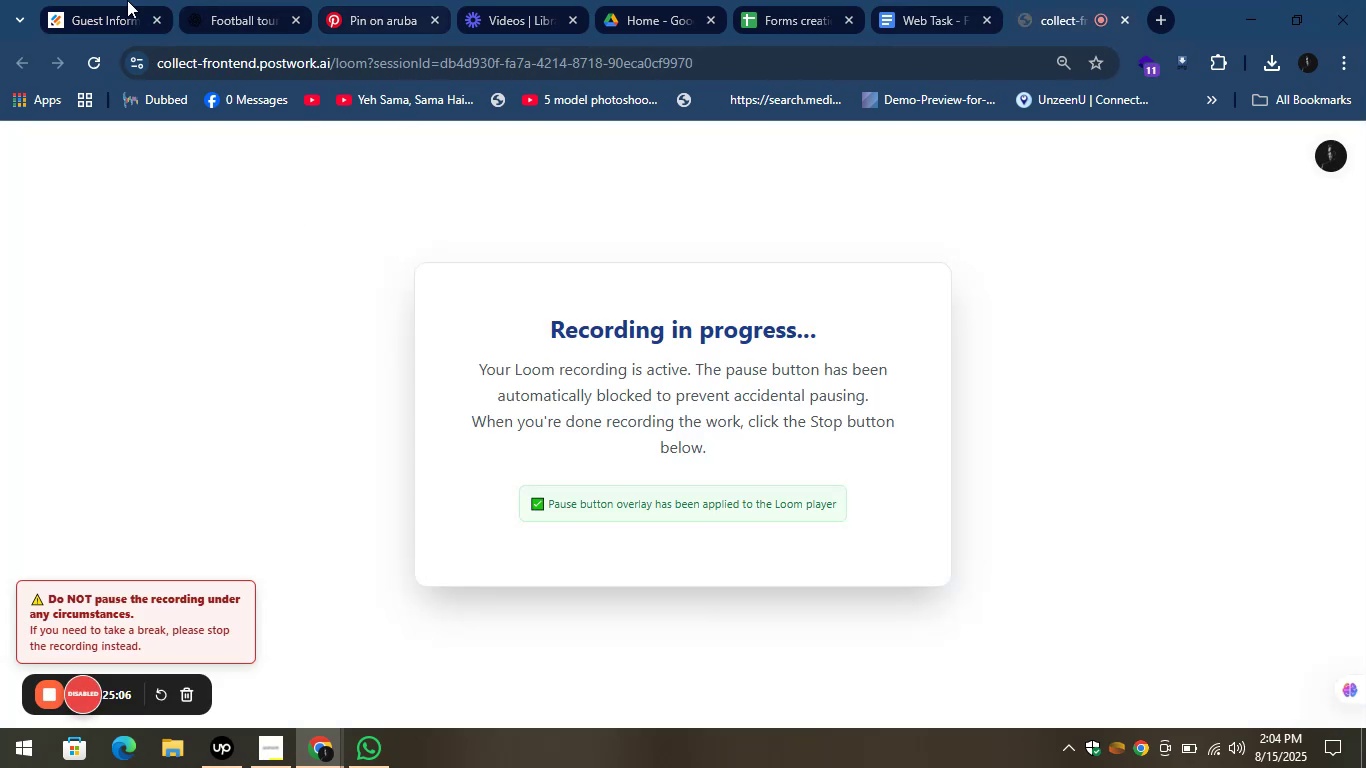 
left_click([108, 0])
 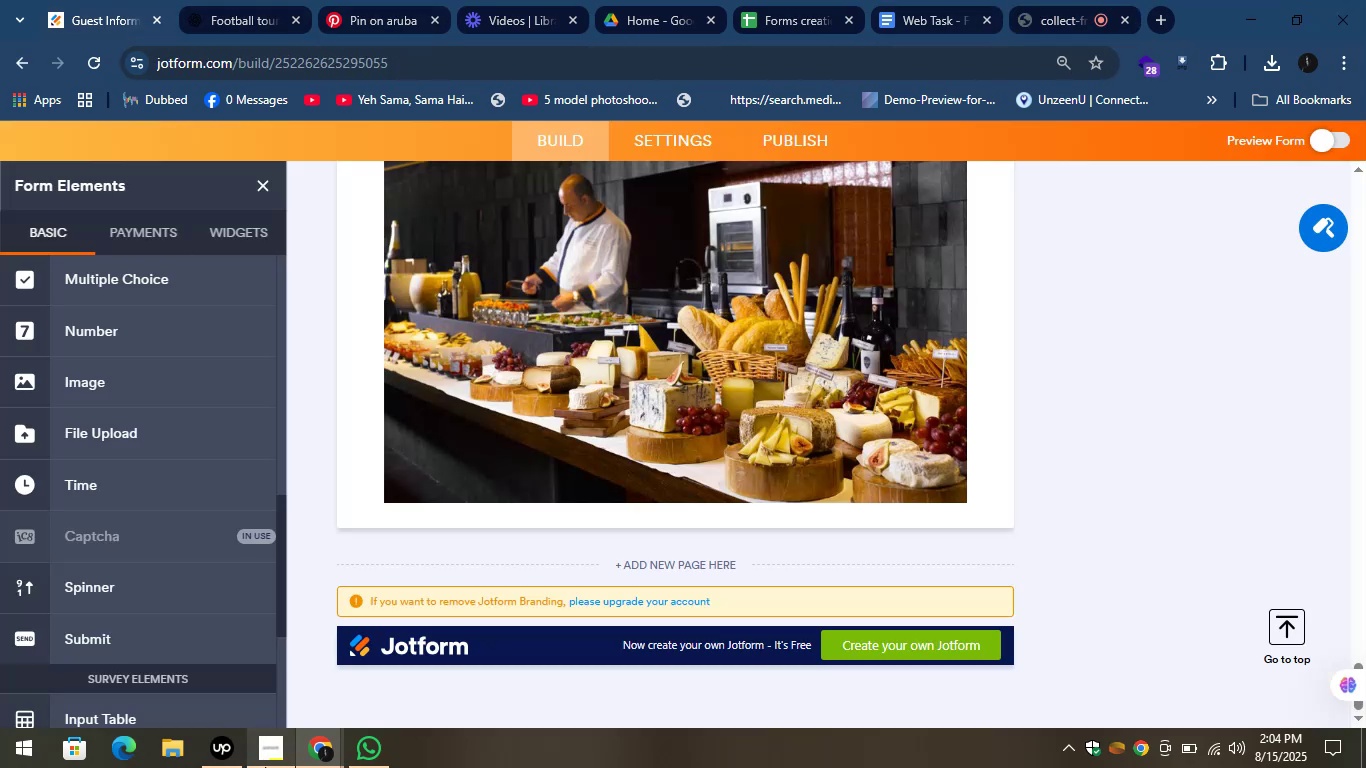 
left_click([216, 747])
 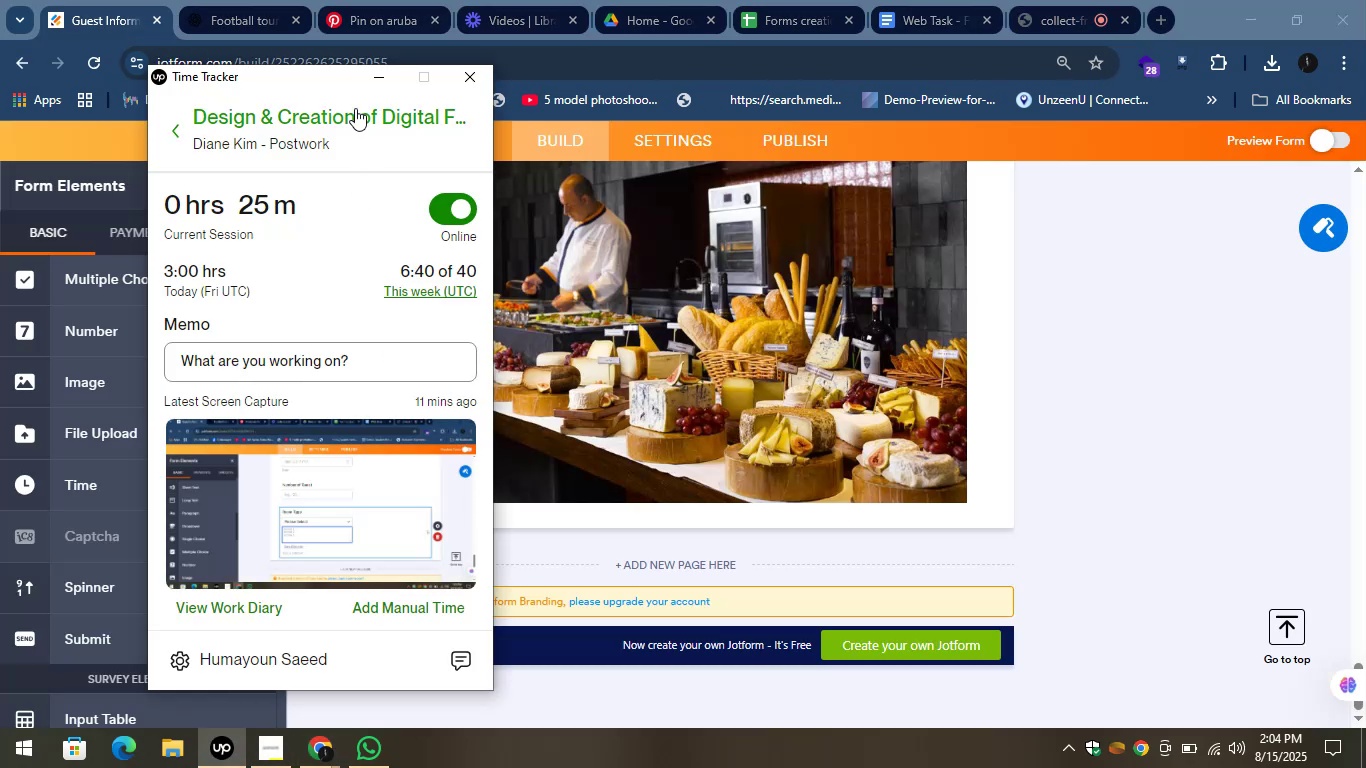 
left_click([382, 80])
 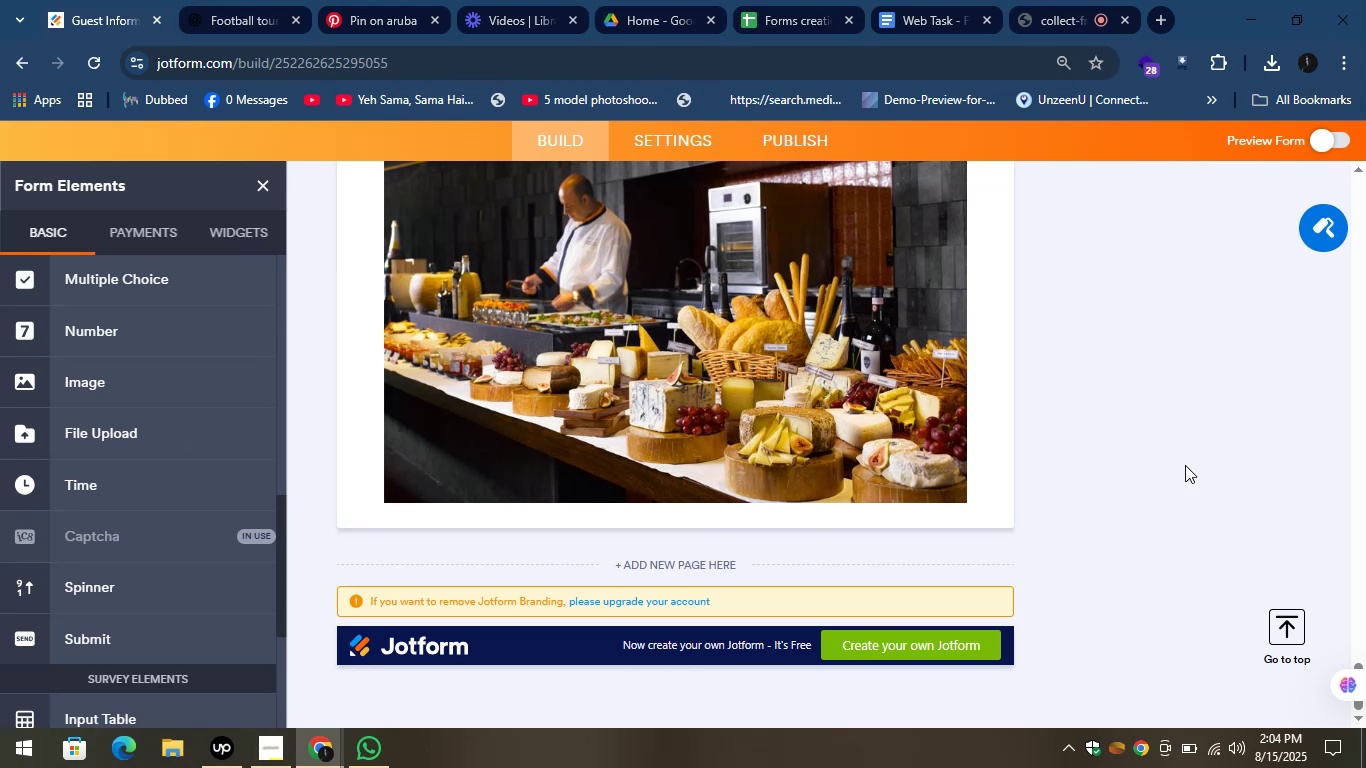 
scroll: coordinate [998, 425], scroll_direction: down, amount: 1.0
 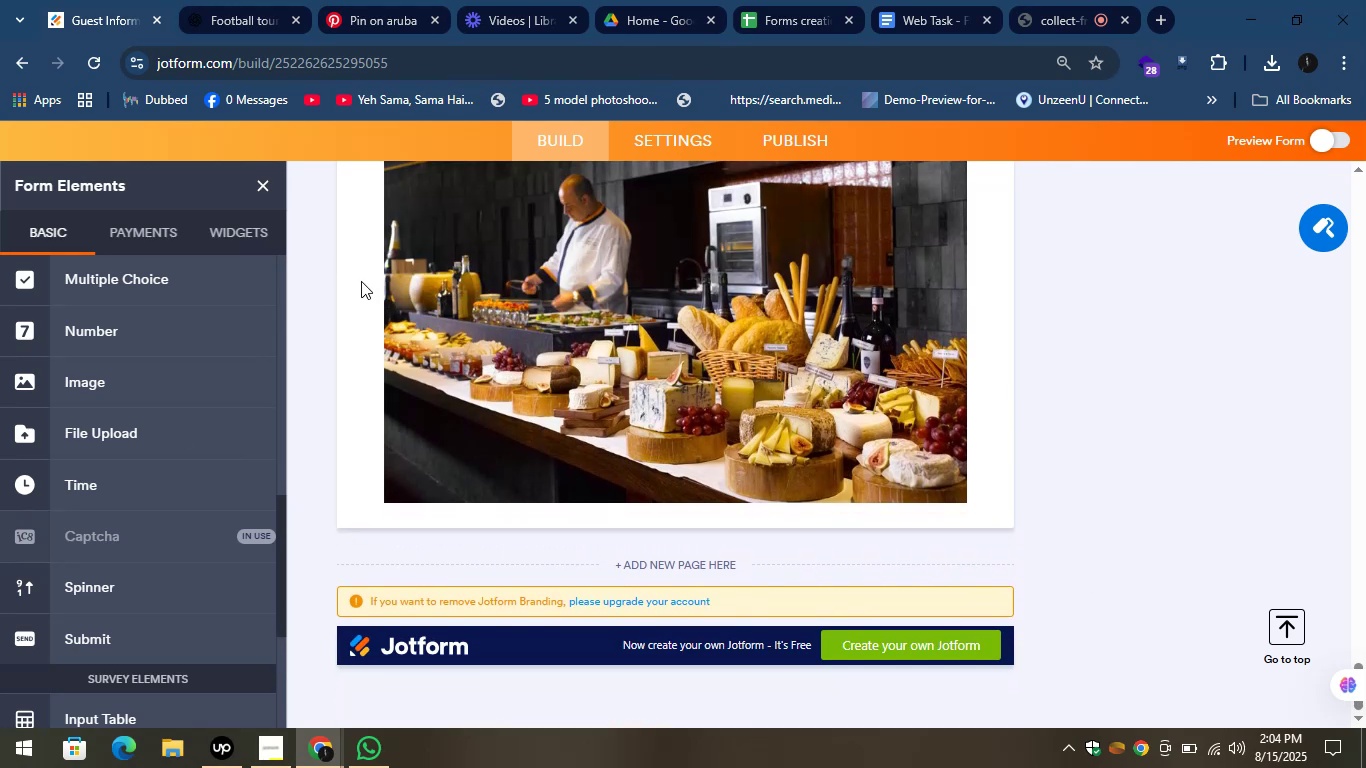 
left_click([225, 0])
 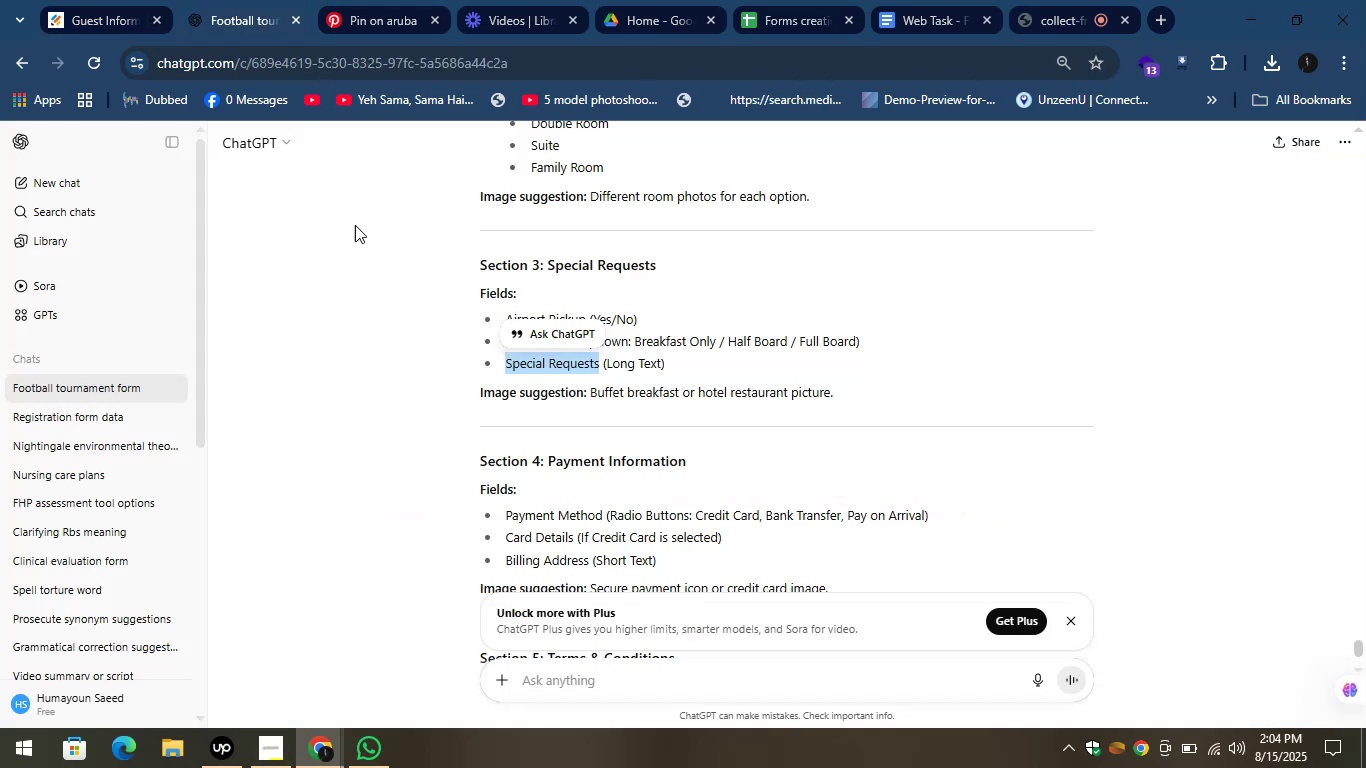 
left_click([364, 268])
 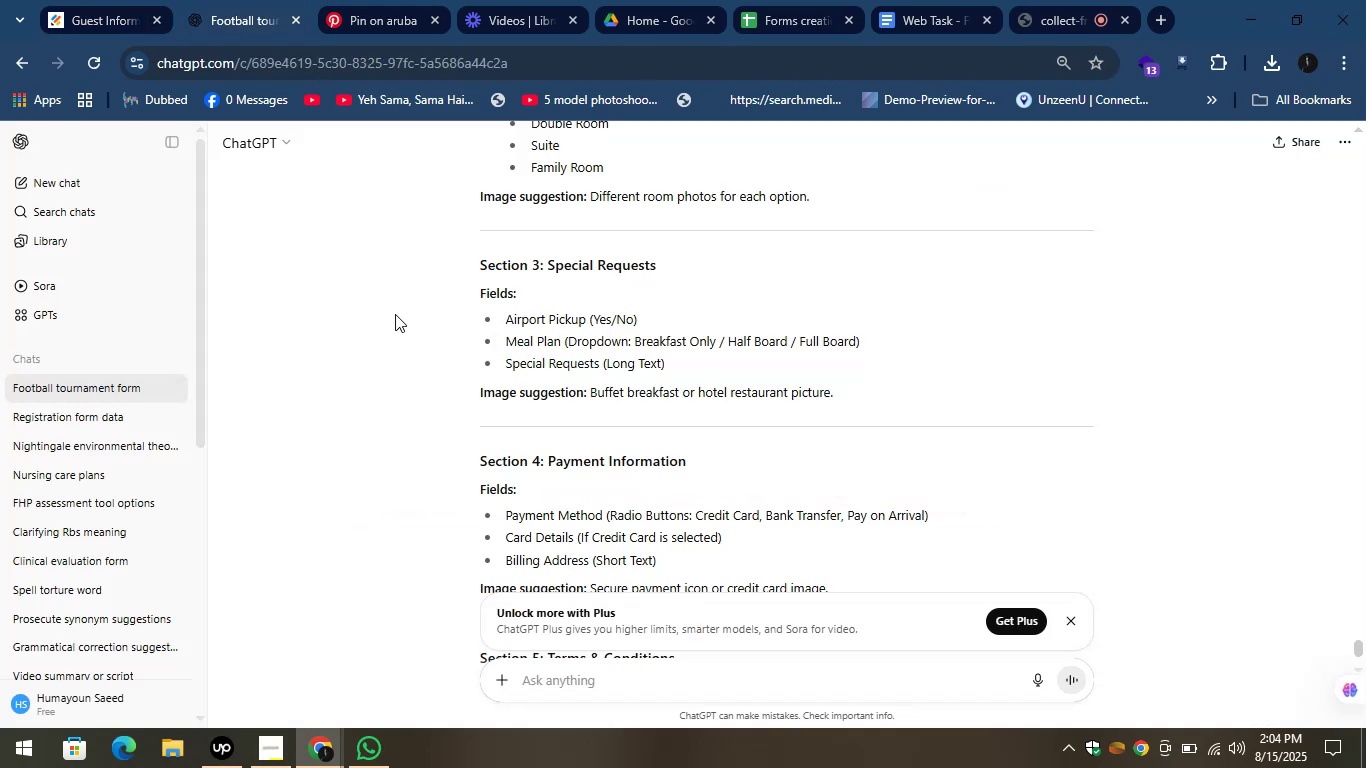 
scroll: coordinate [402, 303], scroll_direction: down, amount: 3.0
 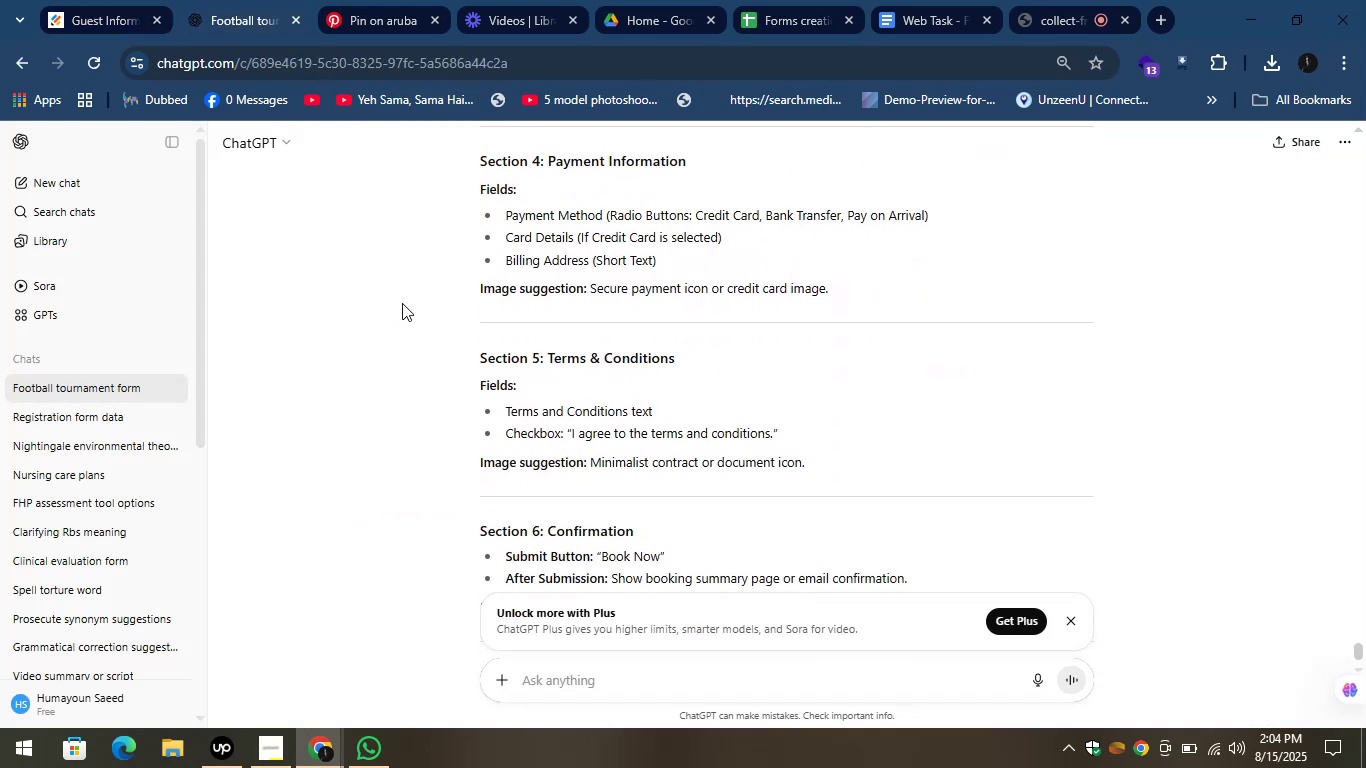 
scroll: coordinate [404, 303], scroll_direction: none, amount: 0.0
 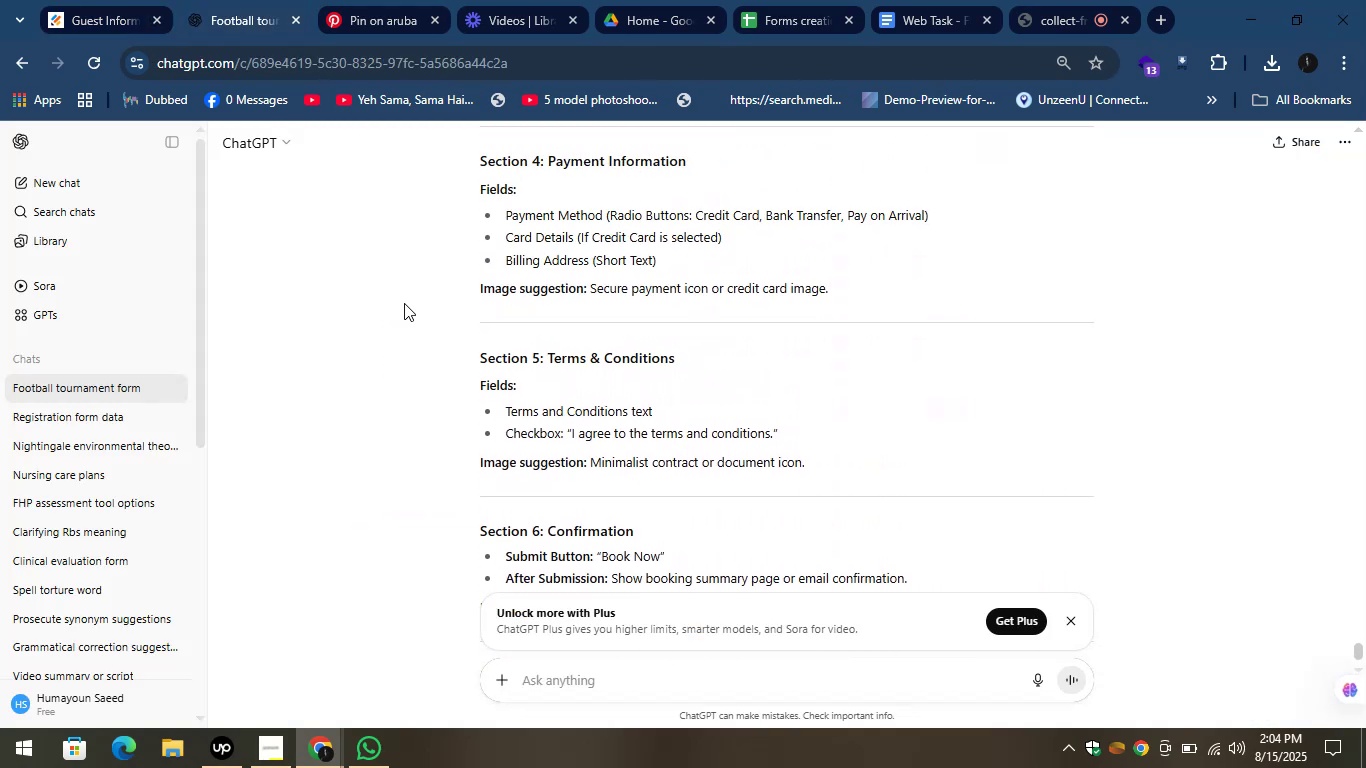 
scroll: coordinate [404, 303], scroll_direction: up, amount: 1.0
 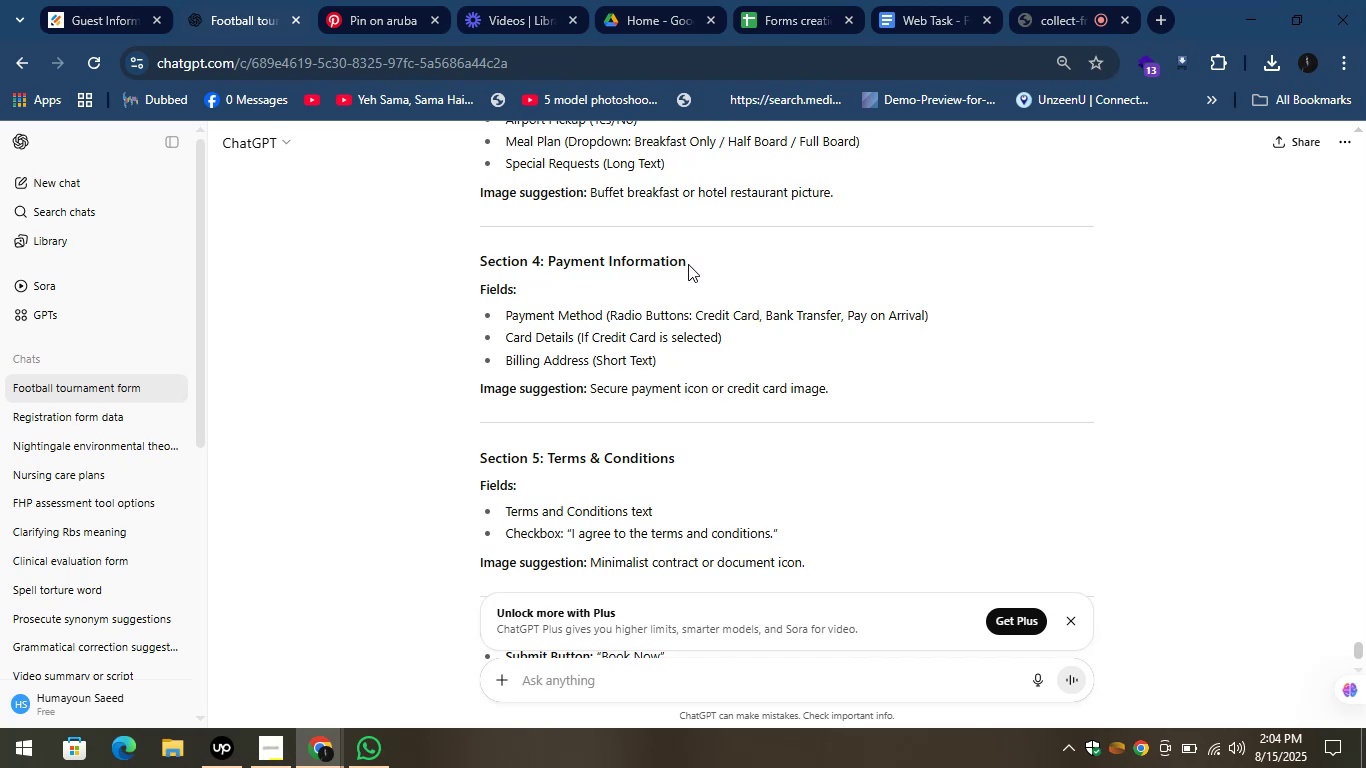 
left_click_drag(start_coordinate=[688, 264], to_coordinate=[547, 264])
 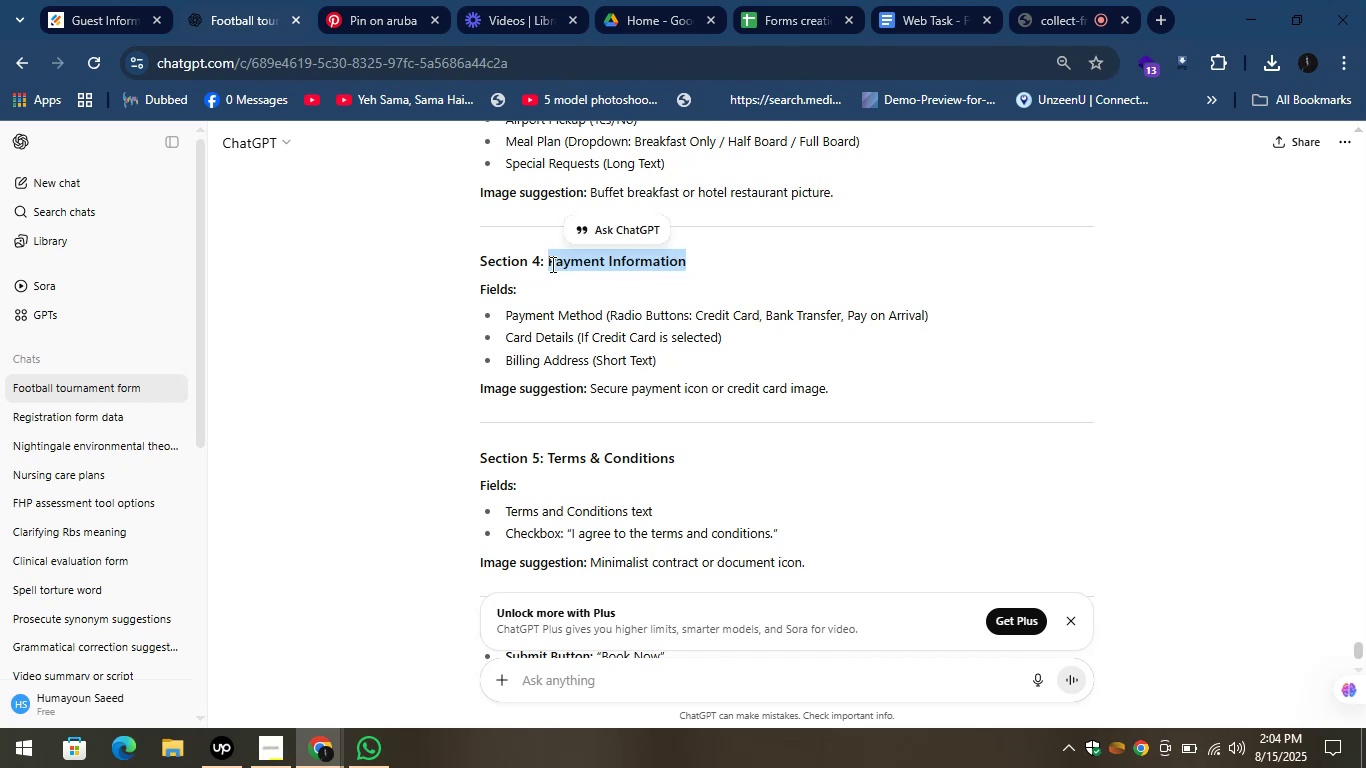 
key(Control+C)
 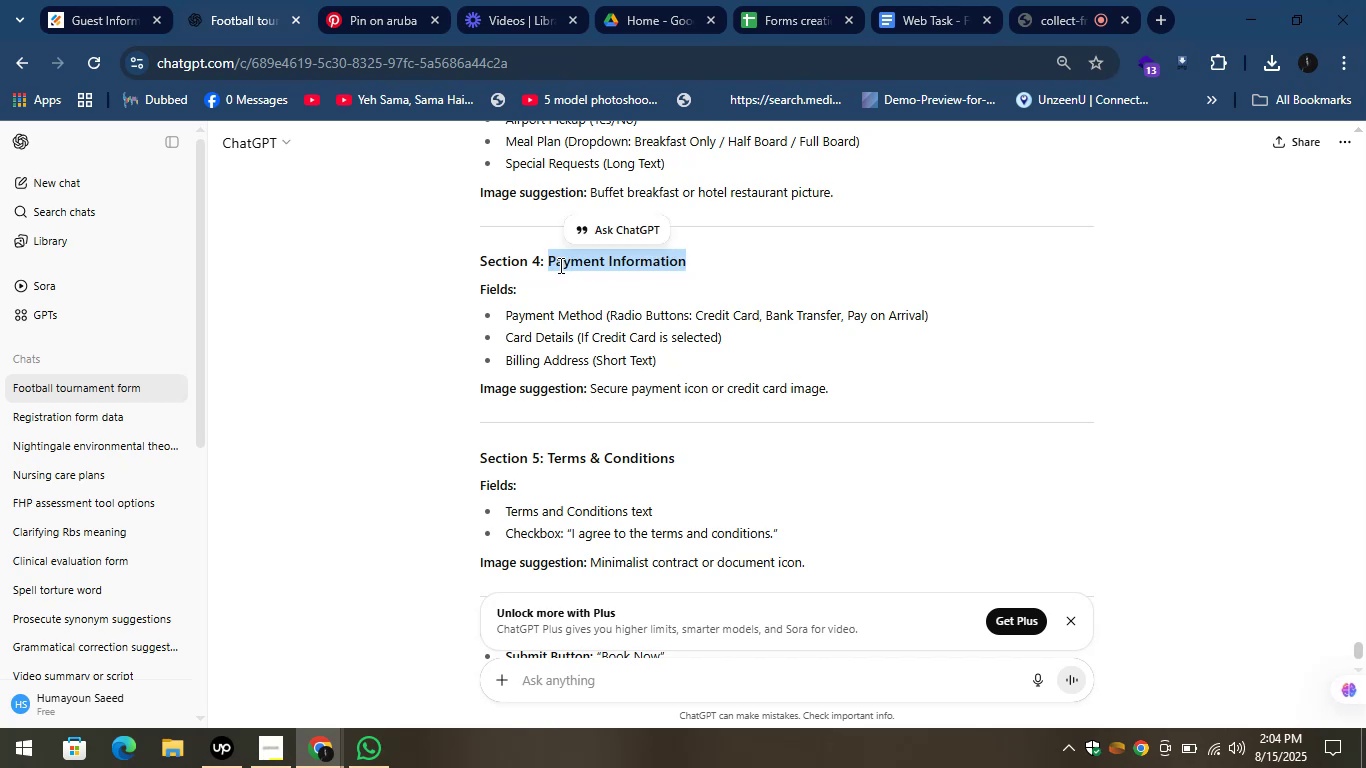 
left_click([78, 0])
 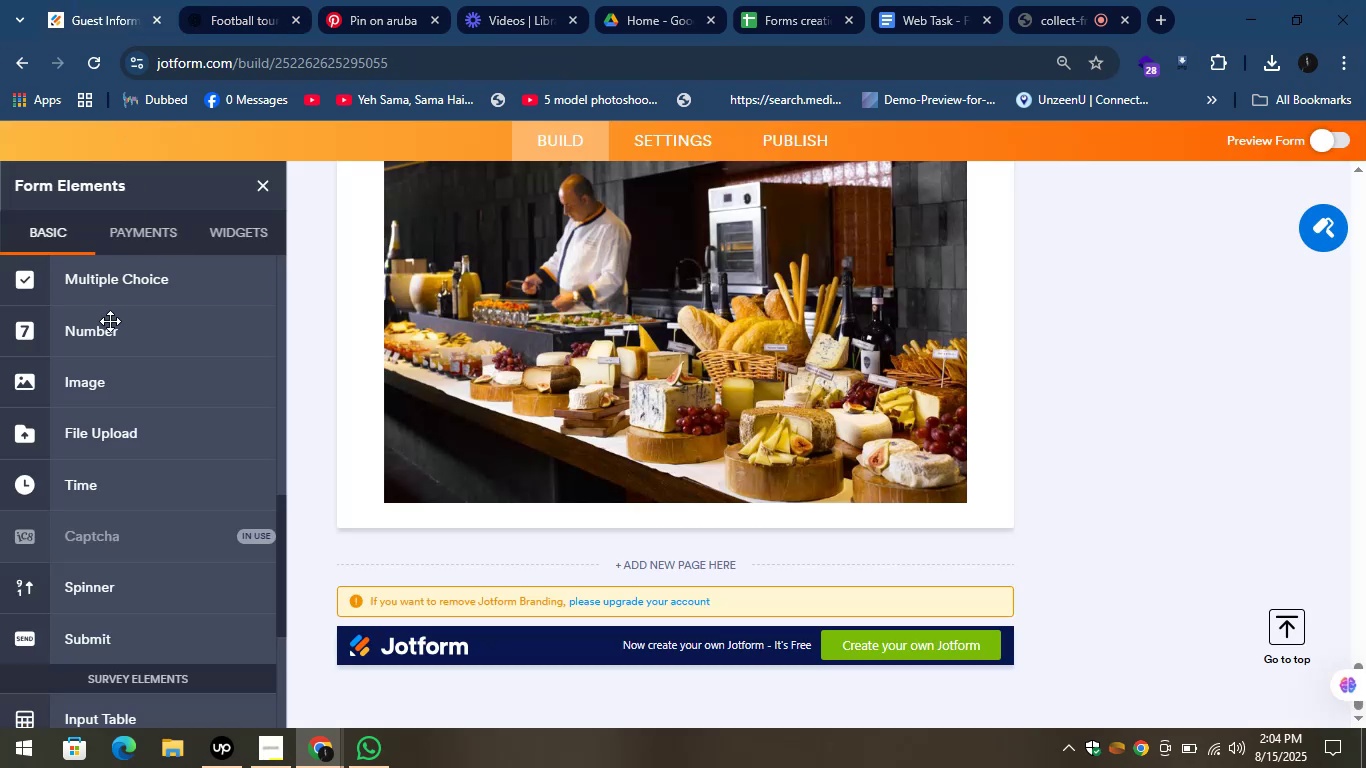 
scroll: coordinate [118, 333], scroll_direction: up, amount: 1.0
 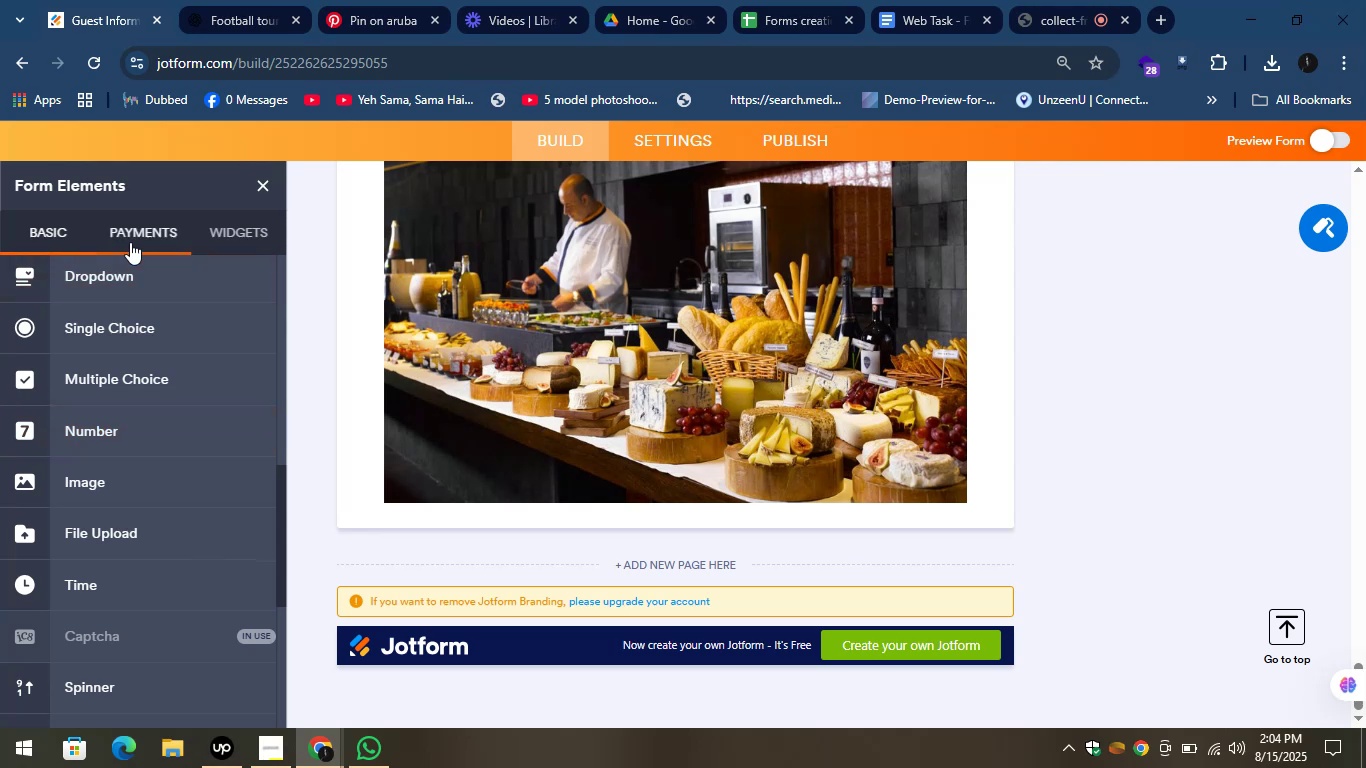 
left_click([130, 237])
 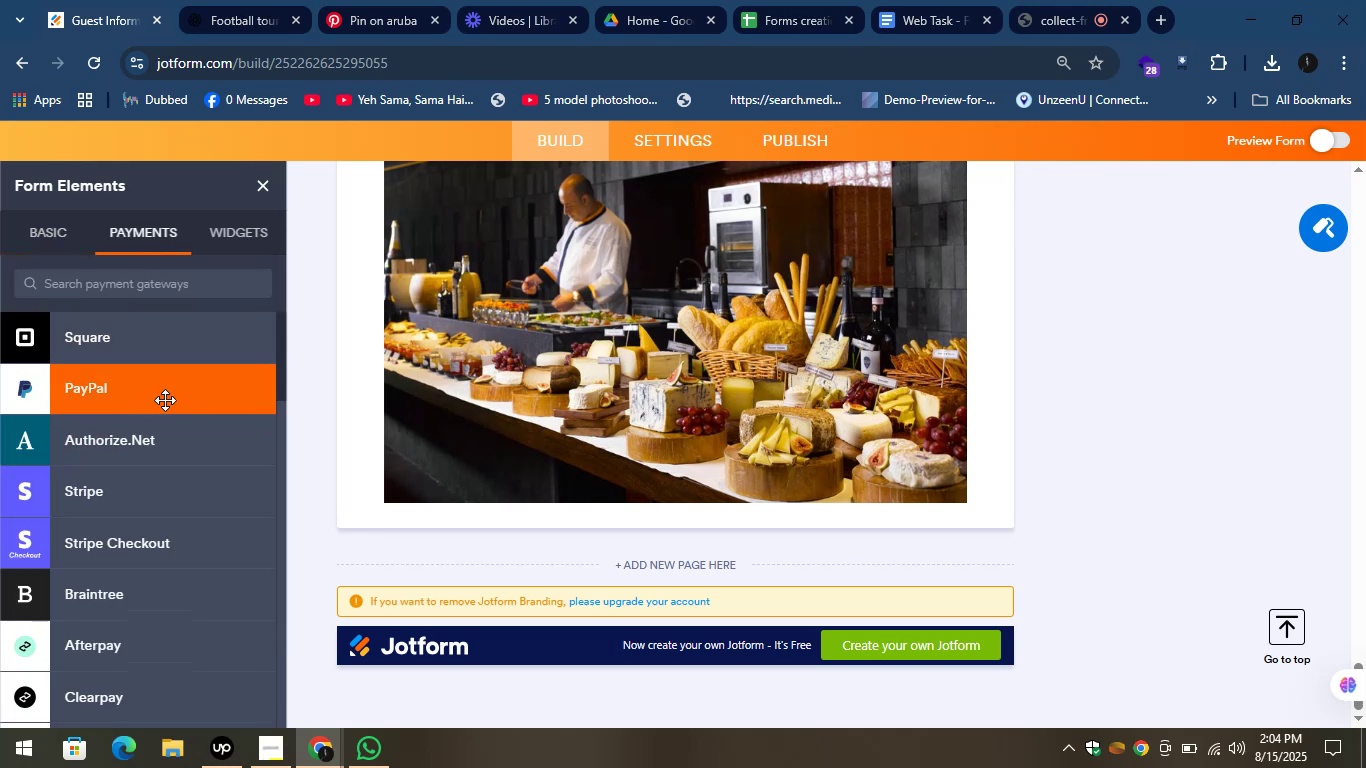 
left_click([67, 235])
 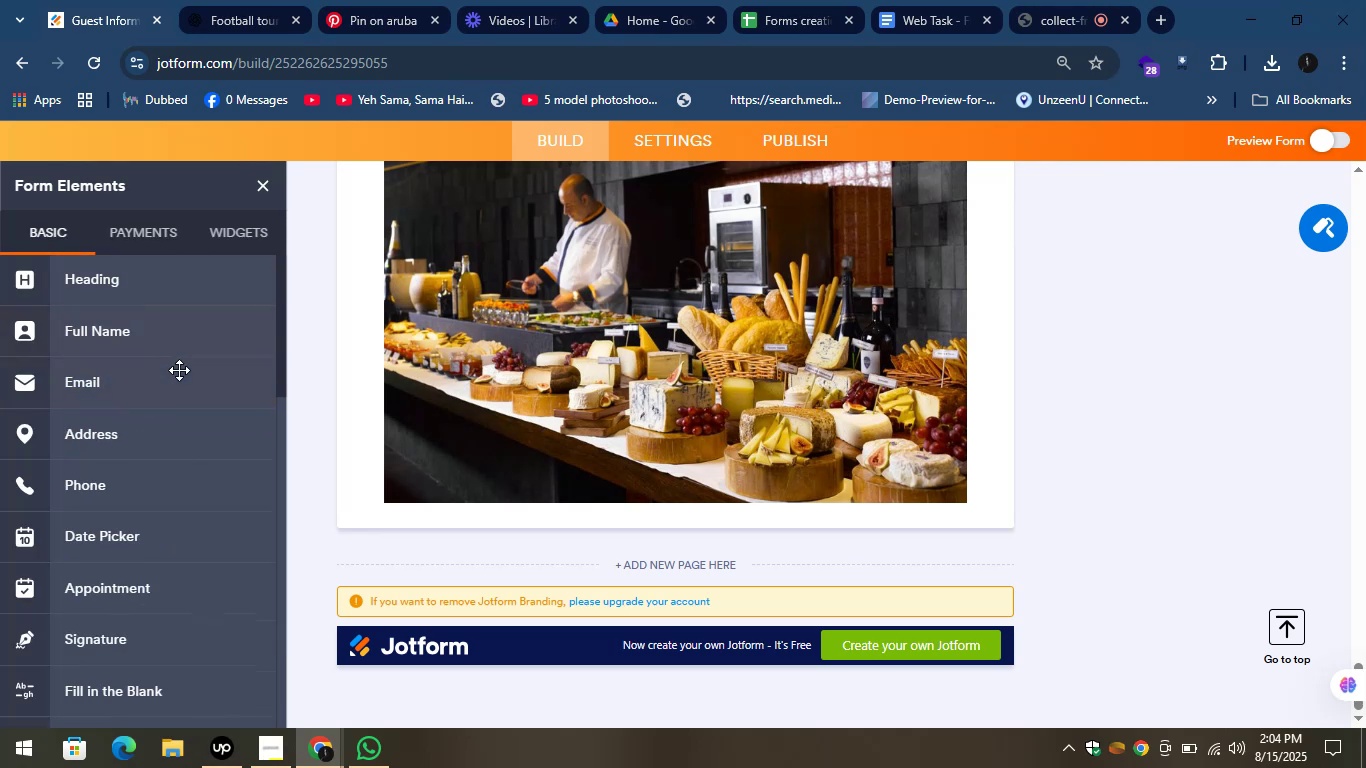 
scroll: coordinate [181, 386], scroll_direction: up, amount: 1.0
 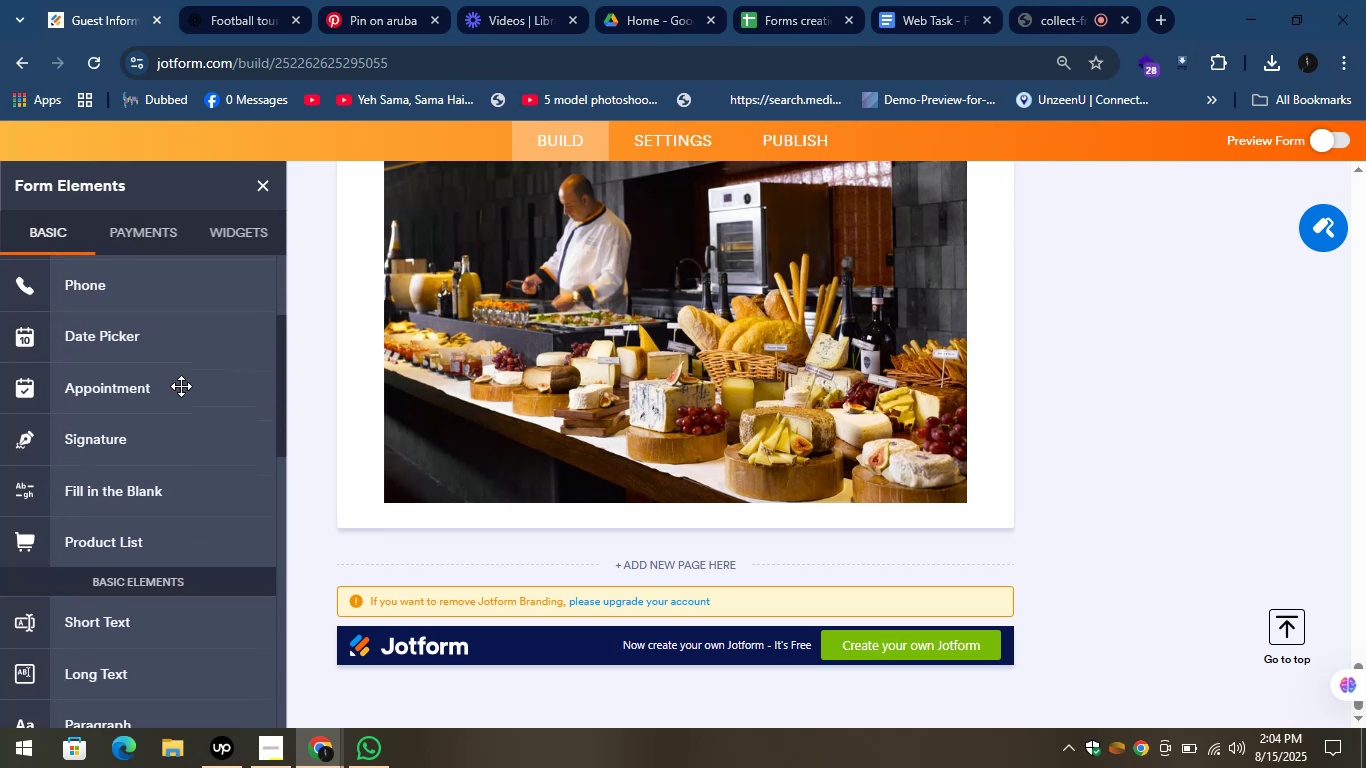 
scroll: coordinate [181, 386], scroll_direction: down, amount: 9.0
 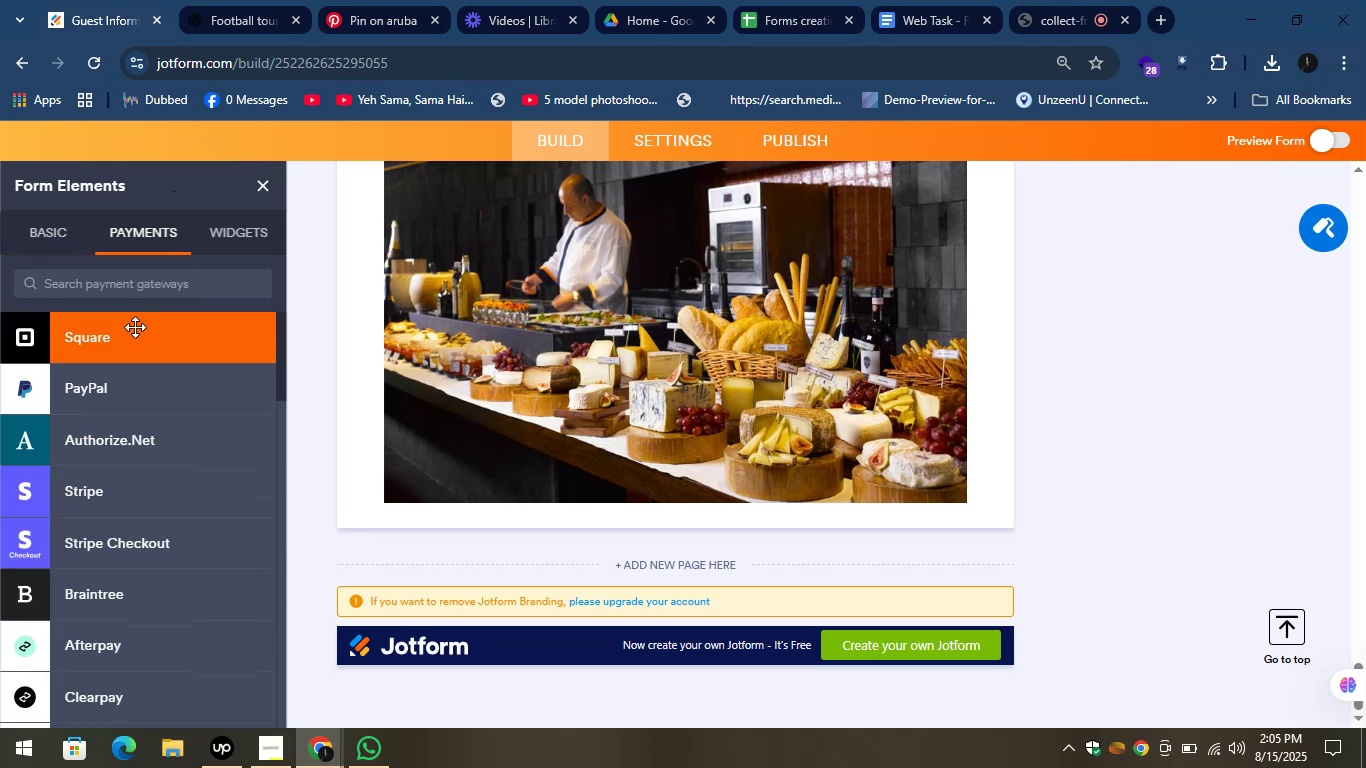 
left_click([209, 0])
 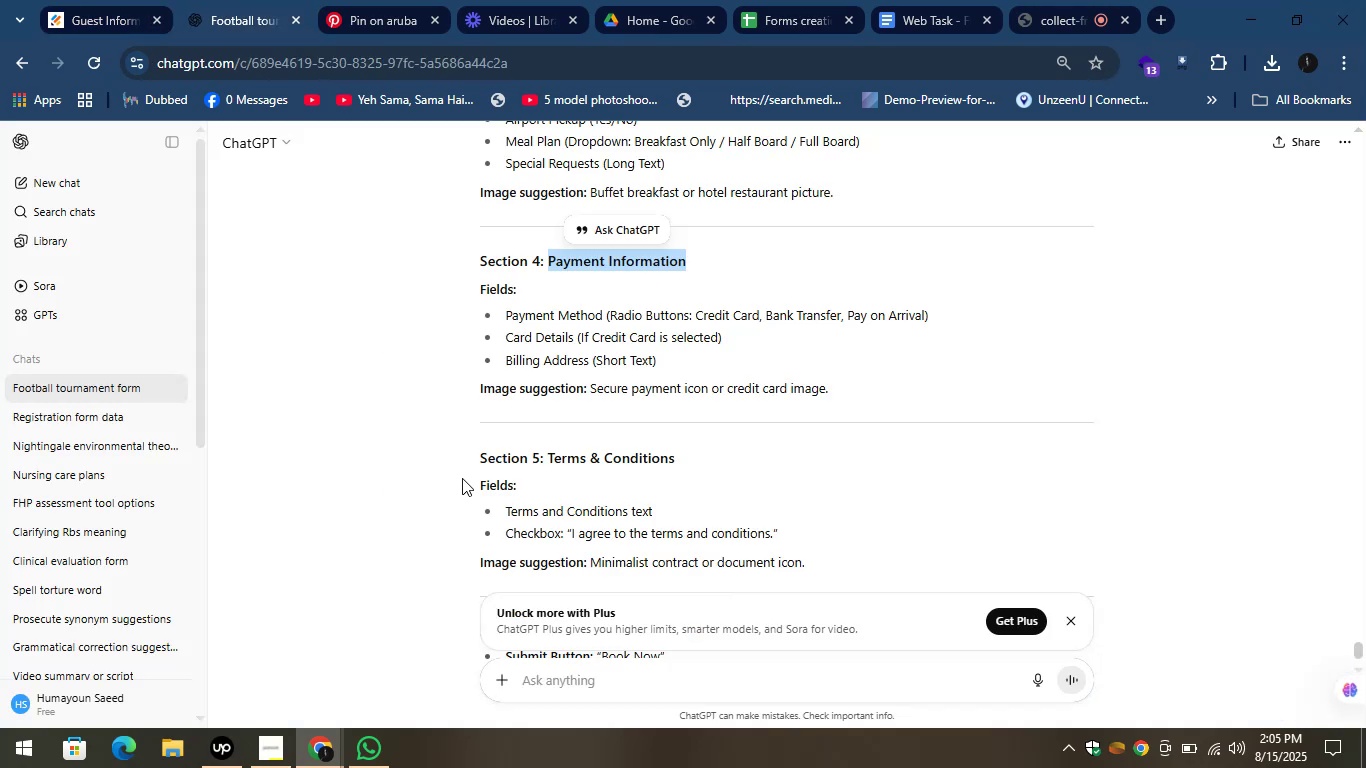 
left_click([105, 0])
 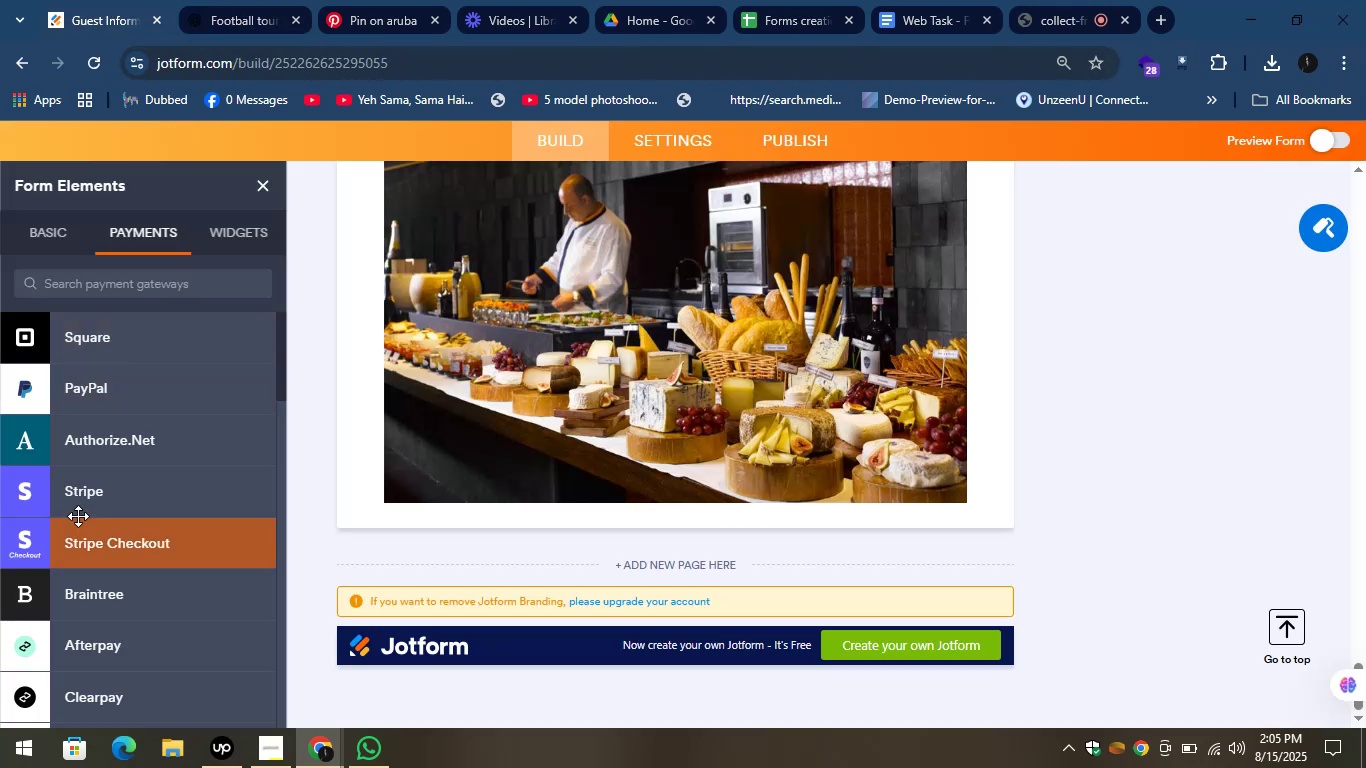 
left_click_drag(start_coordinate=[68, 491], to_coordinate=[93, 453])
 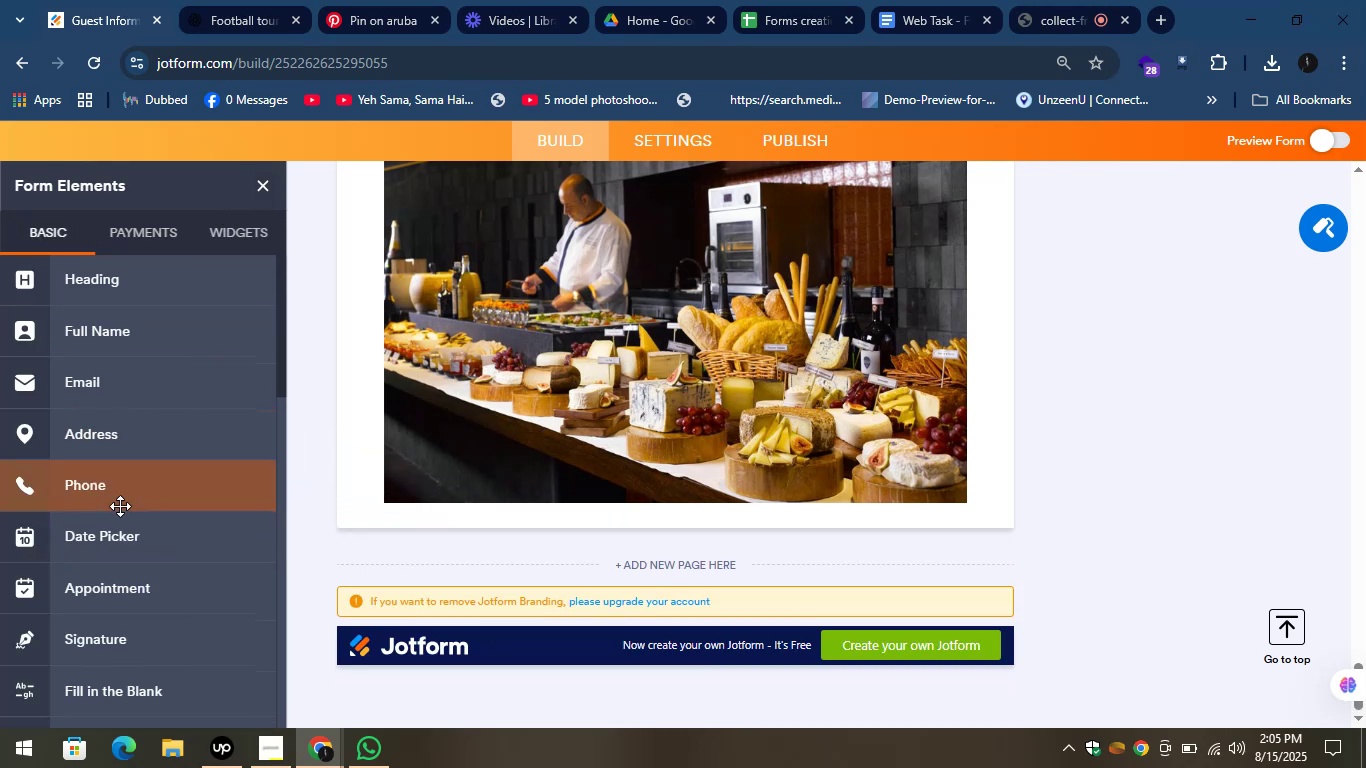 
left_click_drag(start_coordinate=[102, 277], to_coordinate=[576, 547])
 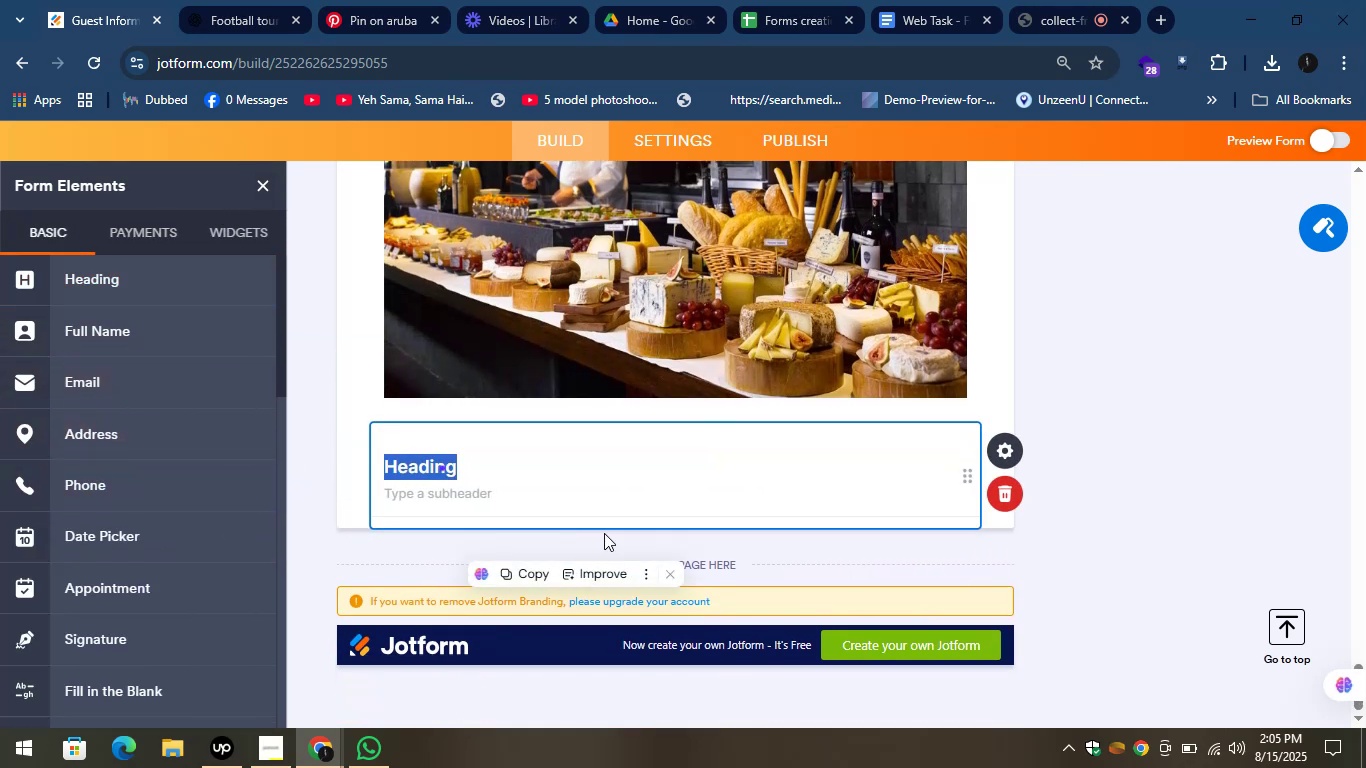 
key(Control+V)
 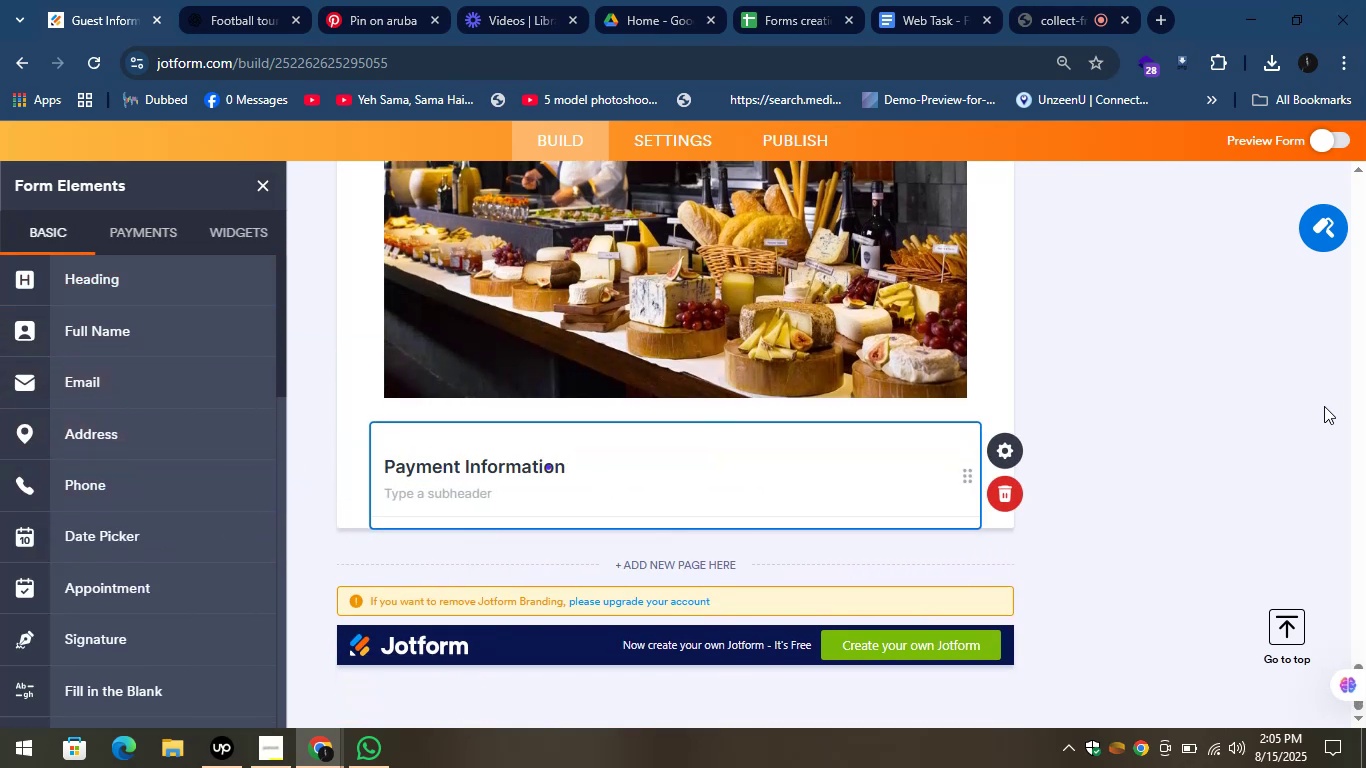 
left_click([1108, 397])
 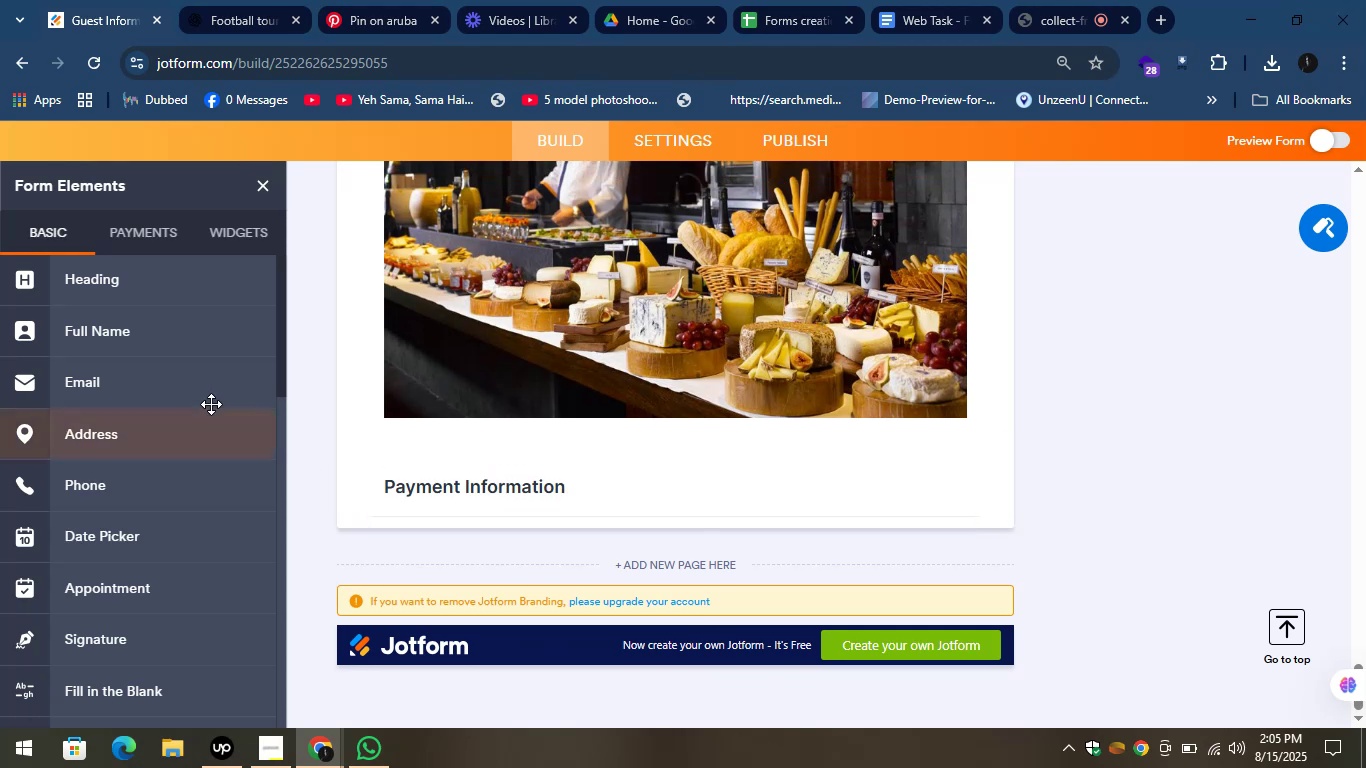 
left_click([127, 233])
 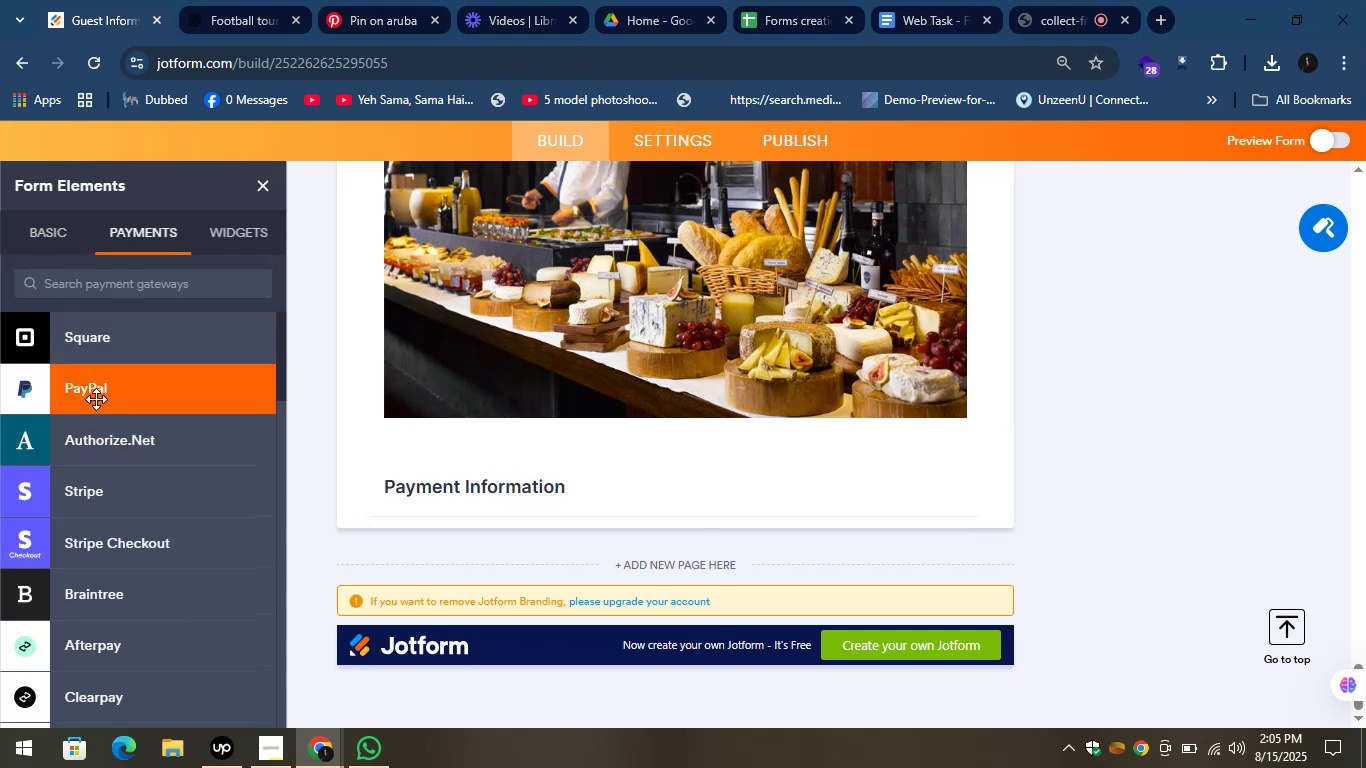 
left_click_drag(start_coordinate=[63, 381], to_coordinate=[485, 491])
 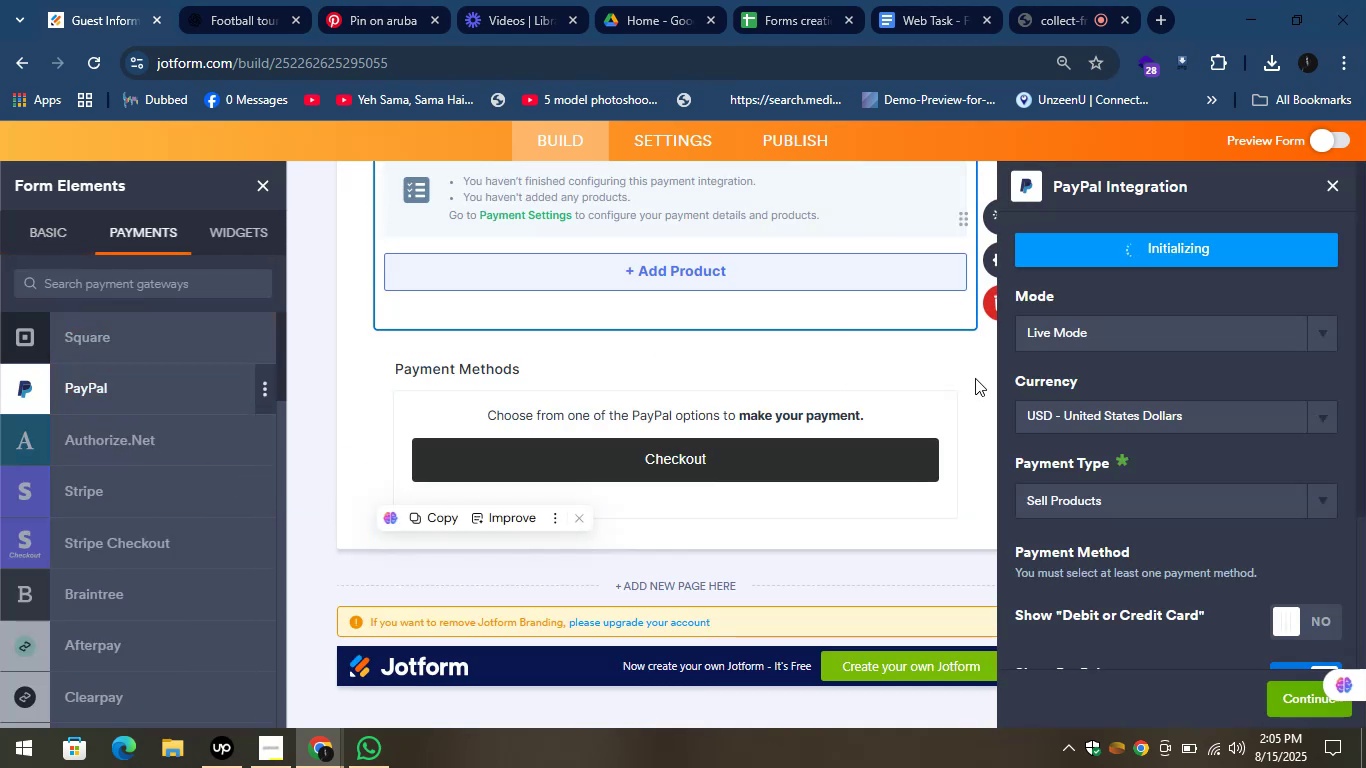 
left_click([959, 377])
 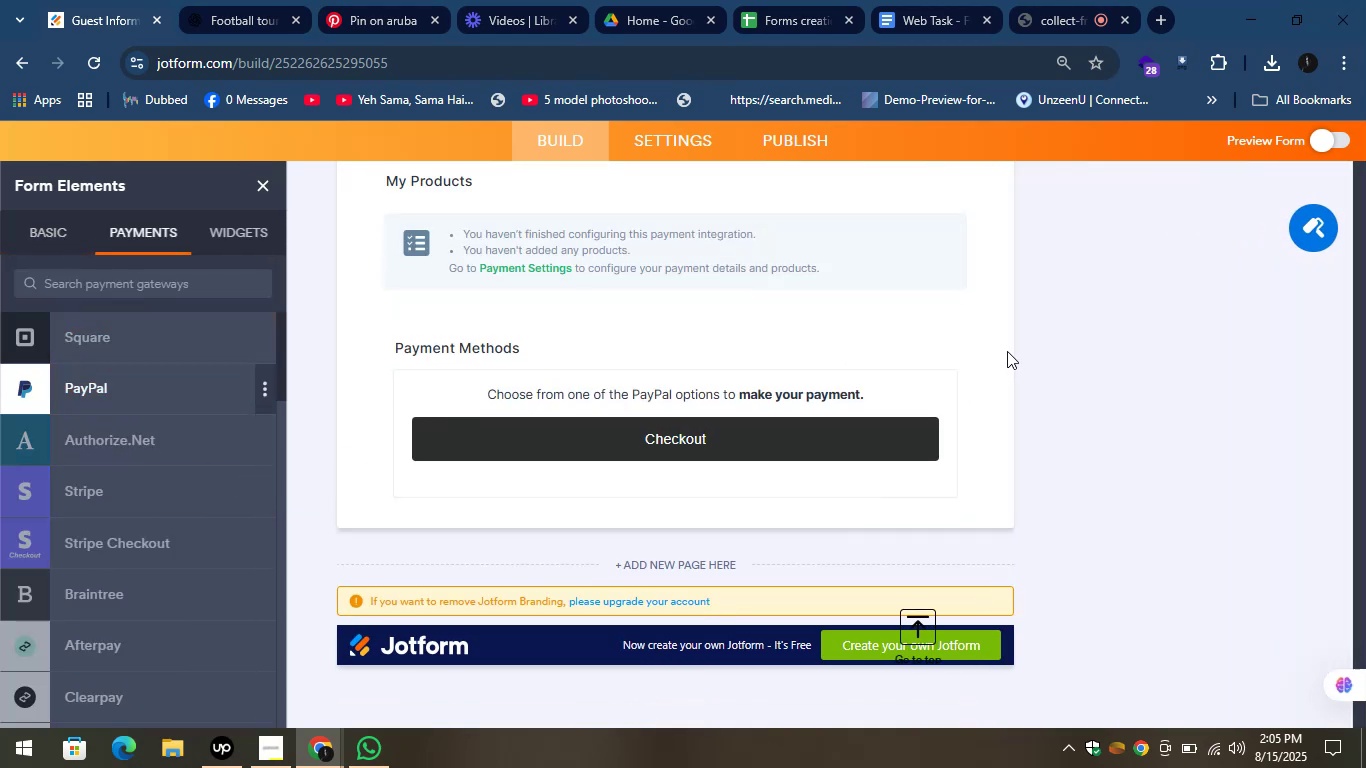 
scroll: coordinate [831, 333], scroll_direction: up, amount: 4.0
 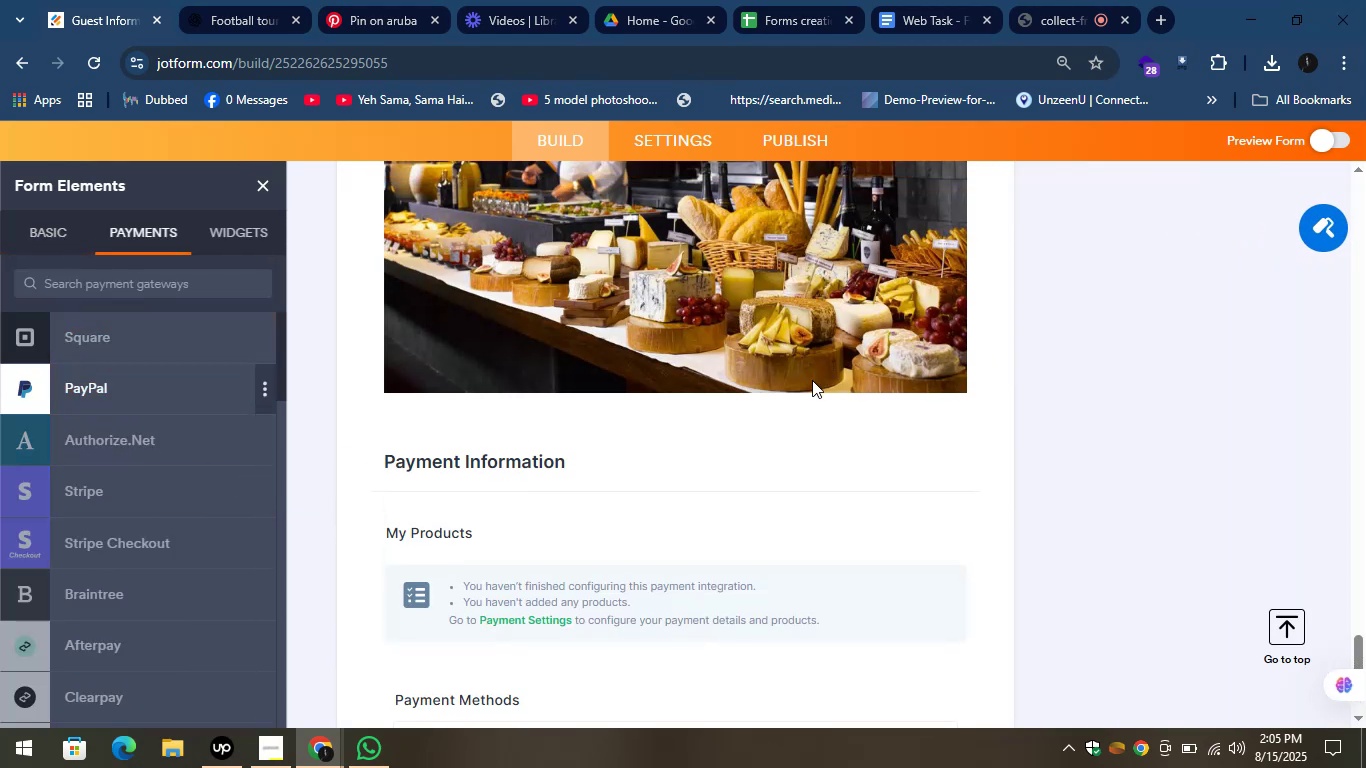 
scroll: coordinate [207, 439], scroll_direction: down, amount: 7.0
 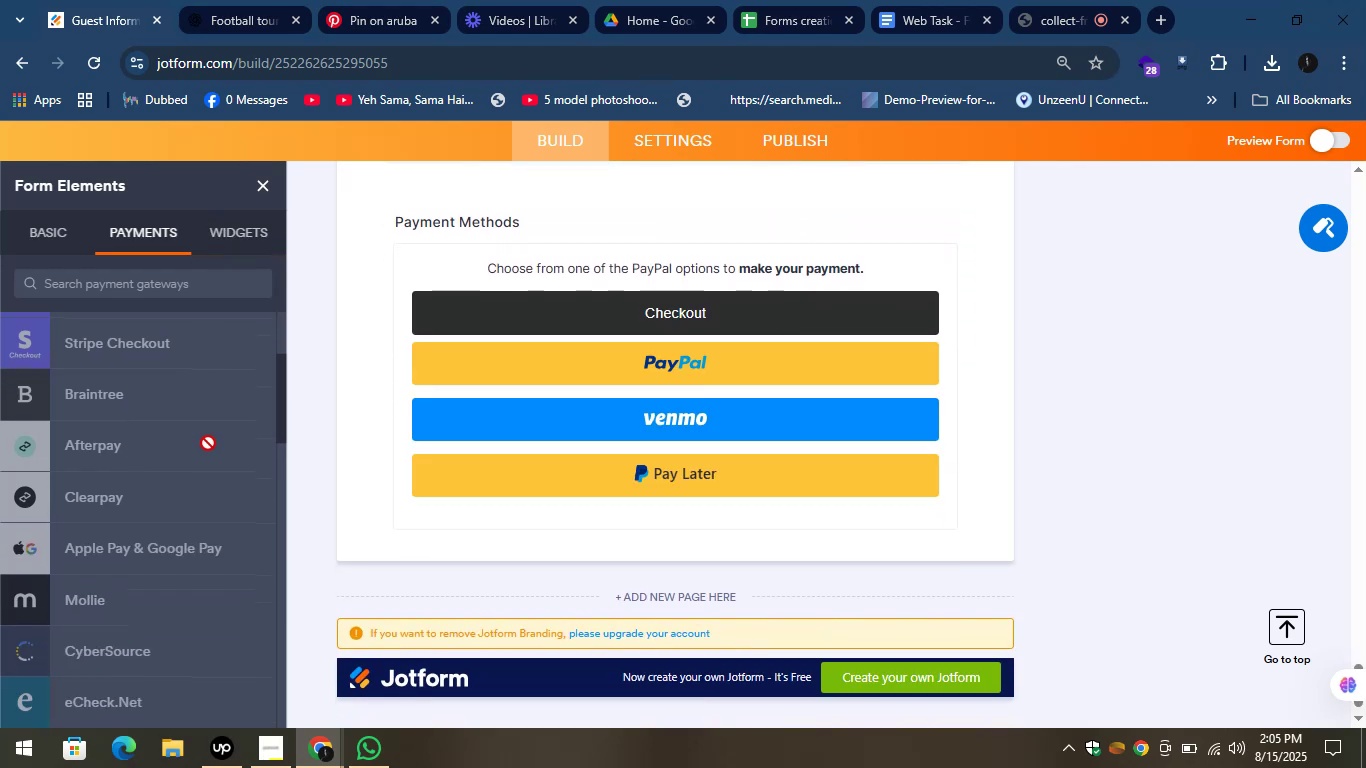 
scroll: coordinate [182, 655], scroll_direction: down, amount: 10.0
 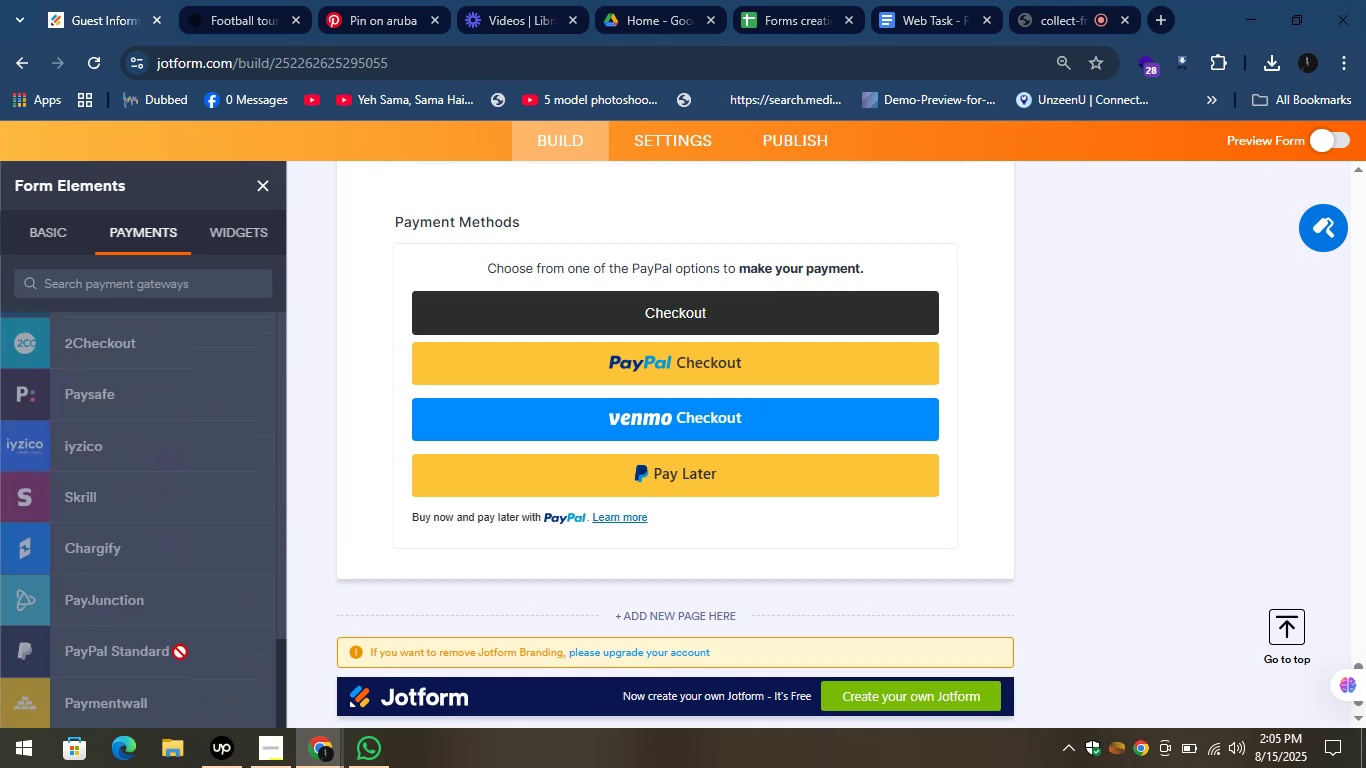 
scroll: coordinate [180, 652], scroll_direction: up, amount: 11.0
 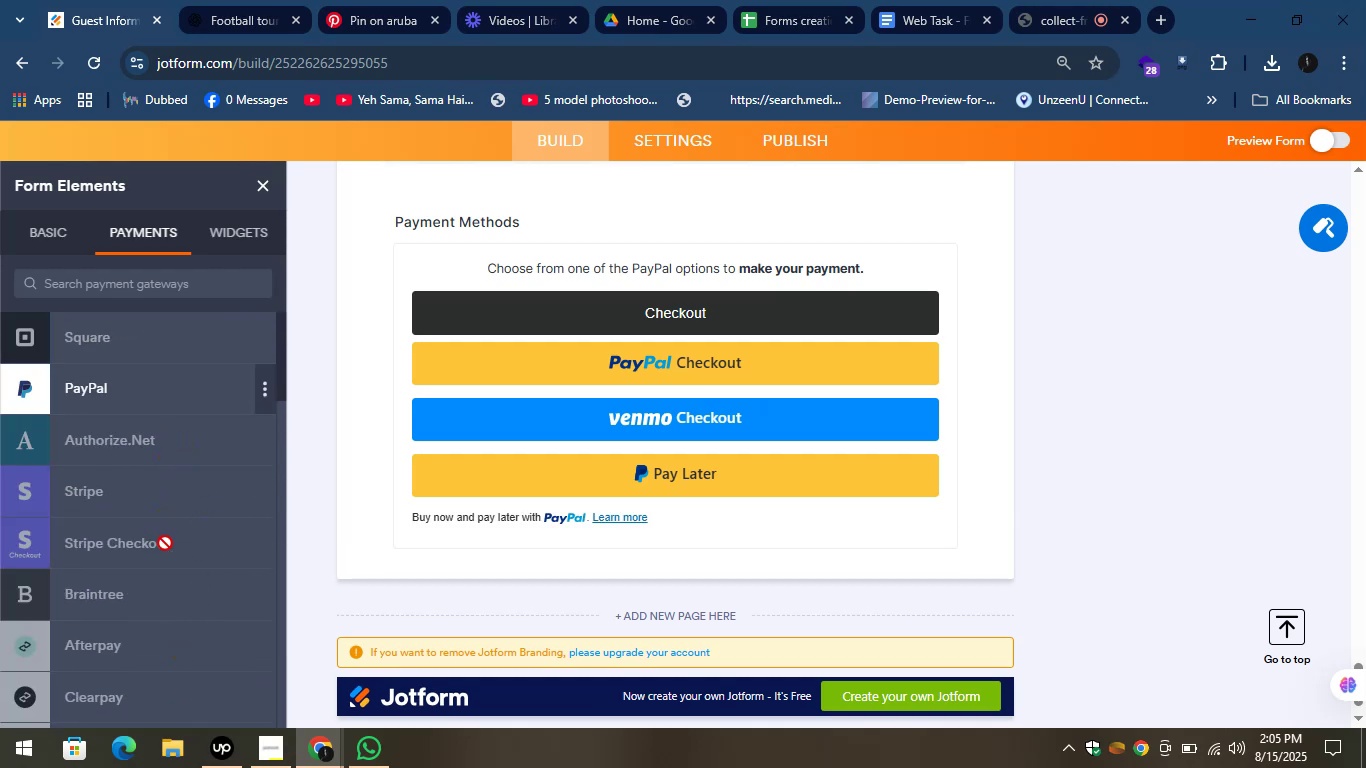 
scroll: coordinate [165, 543], scroll_direction: down, amount: 2.0
 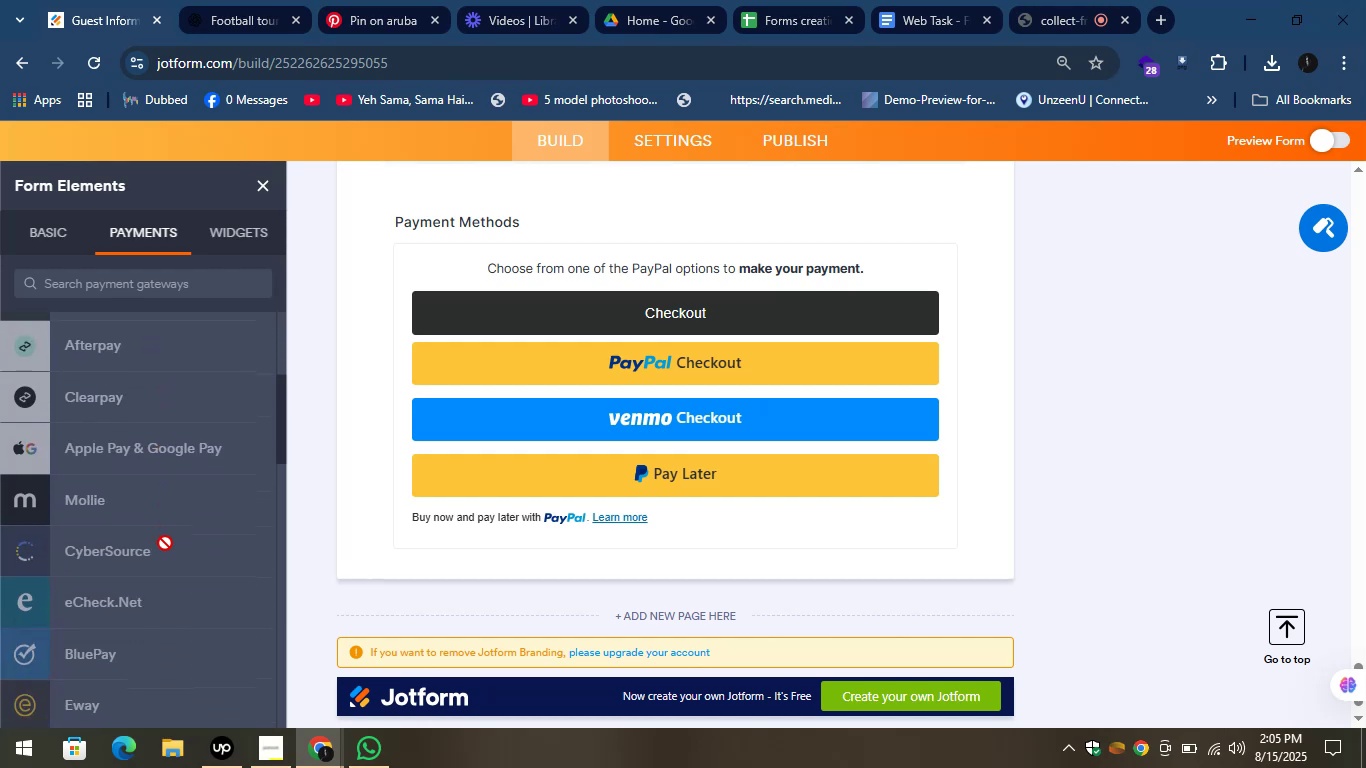 
scroll: coordinate [165, 543], scroll_direction: up, amount: 14.0
 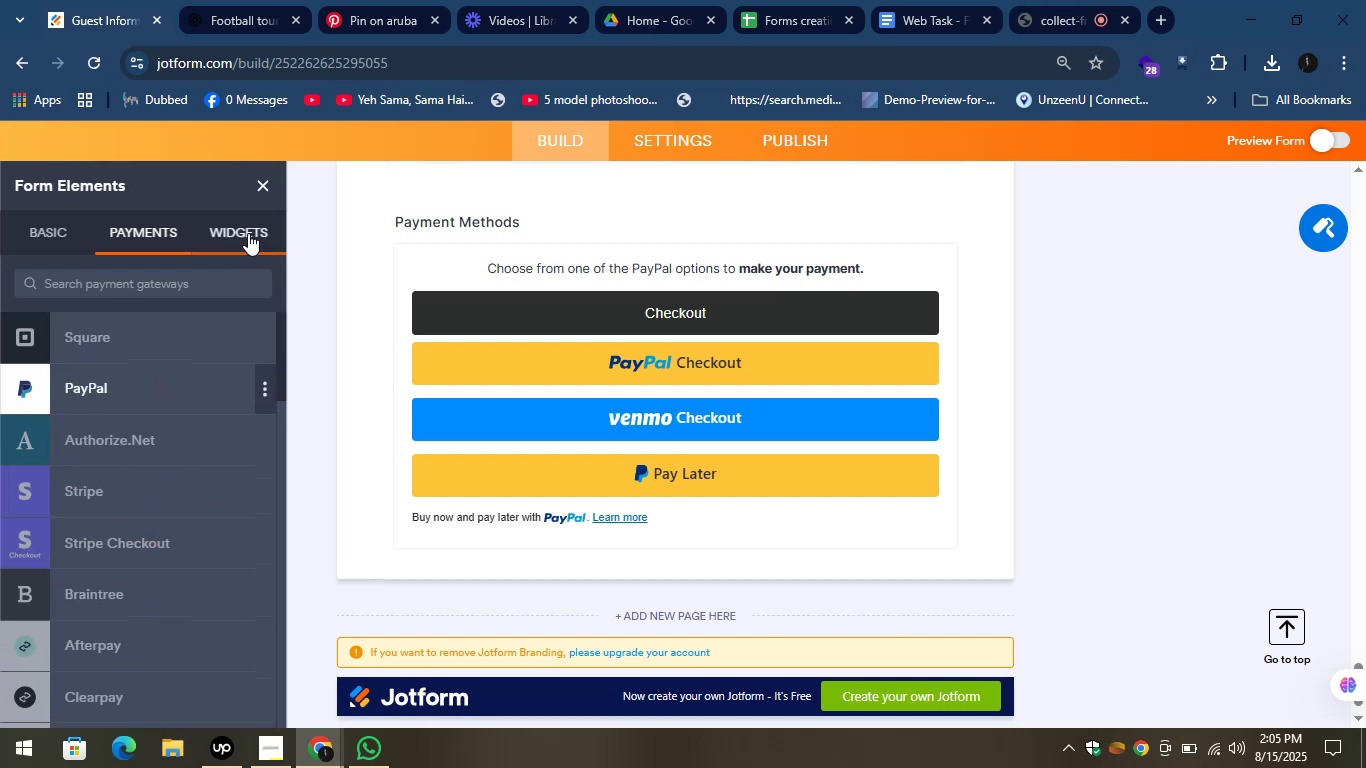 
left_click([246, 234])
 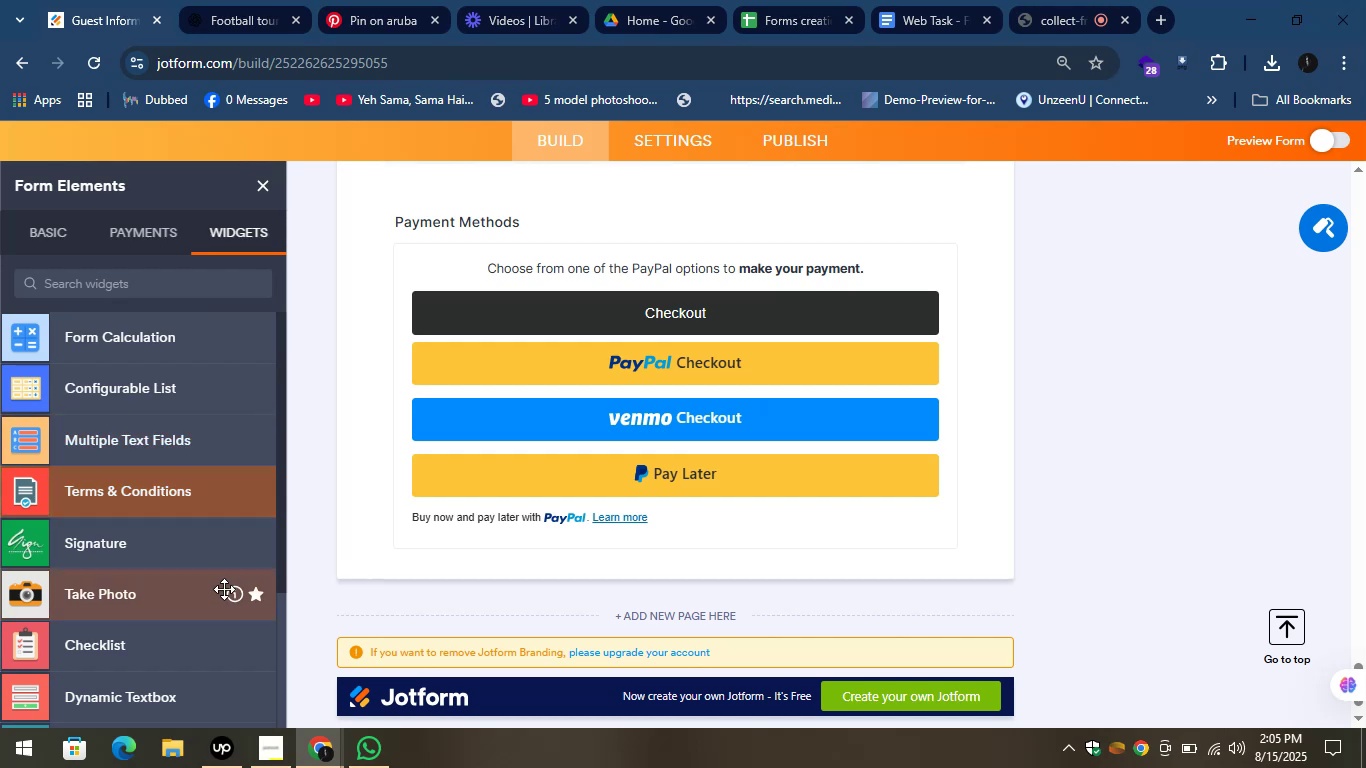 
wait(7.15)
 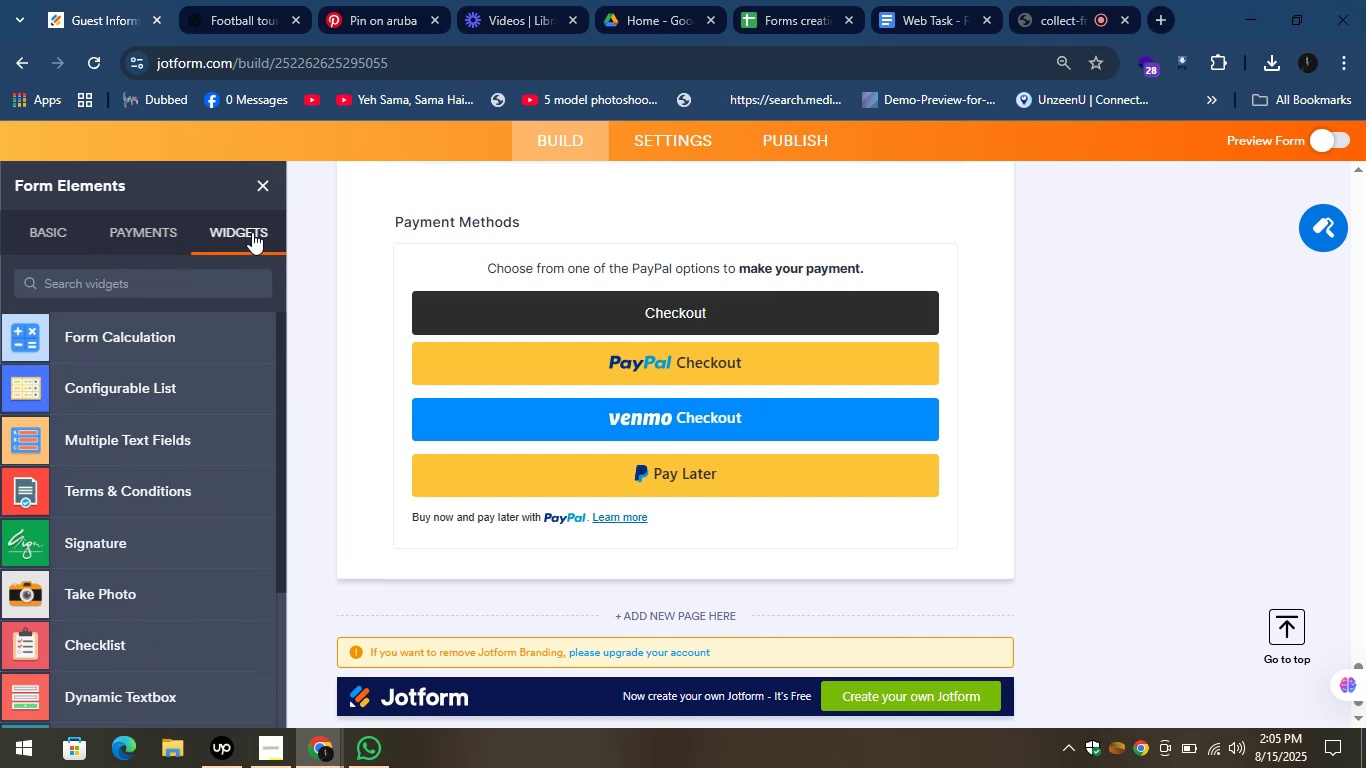 
scroll: coordinate [169, 472], scroll_direction: down, amount: 14.0
 